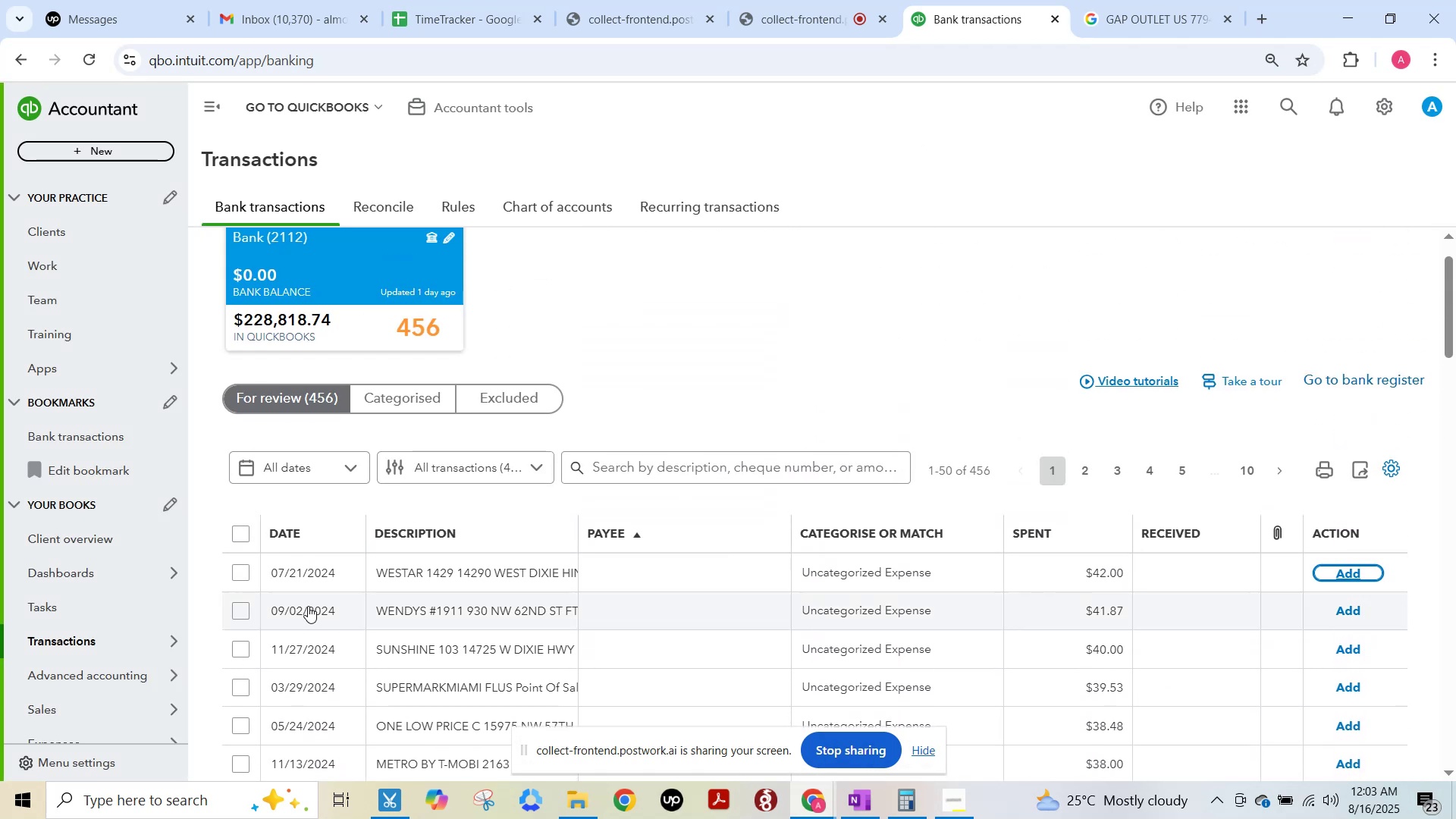 
left_click([445, 579])
 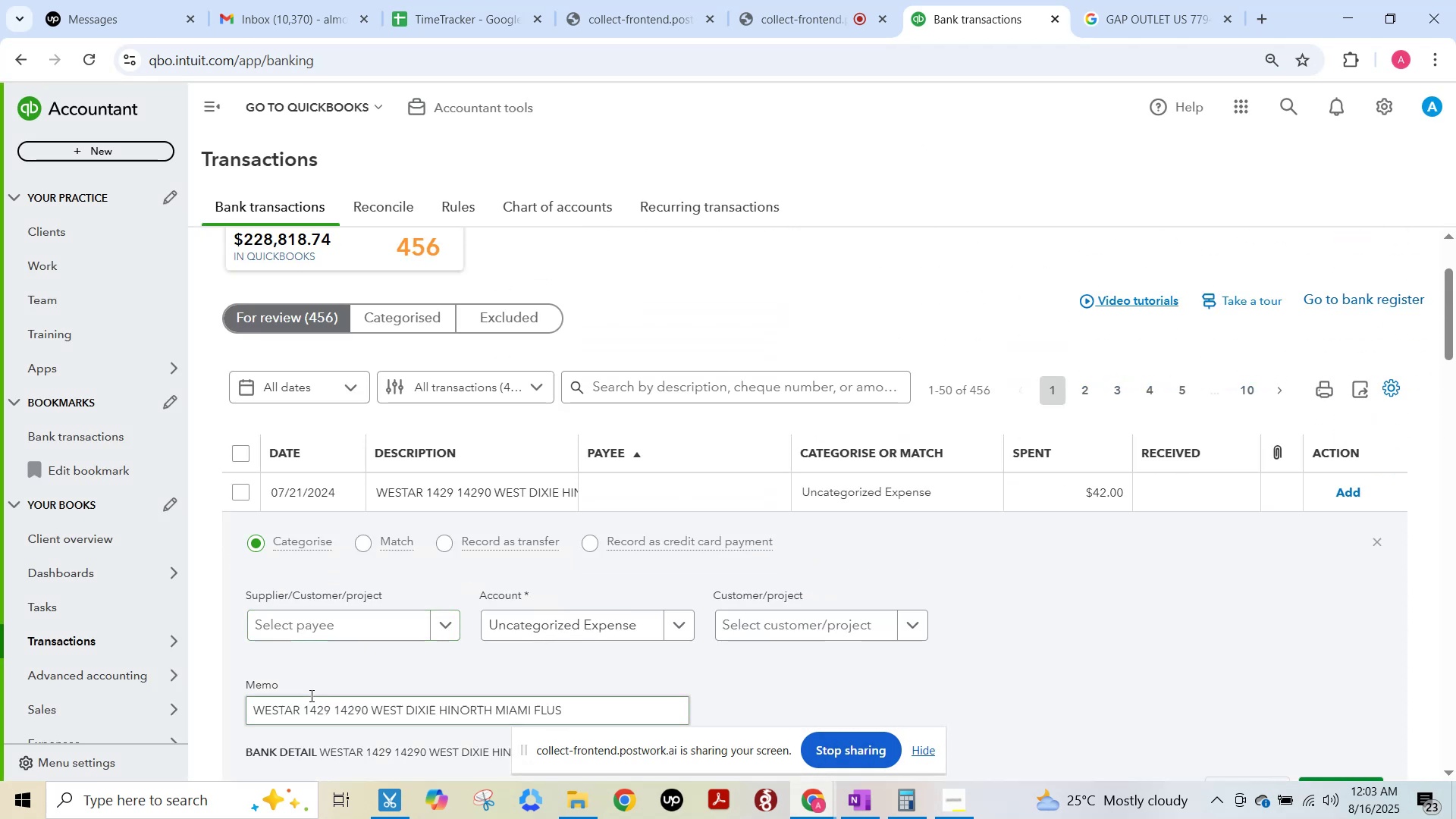 
left_click_drag(start_coordinate=[300, 711], to_coordinate=[174, 702])
 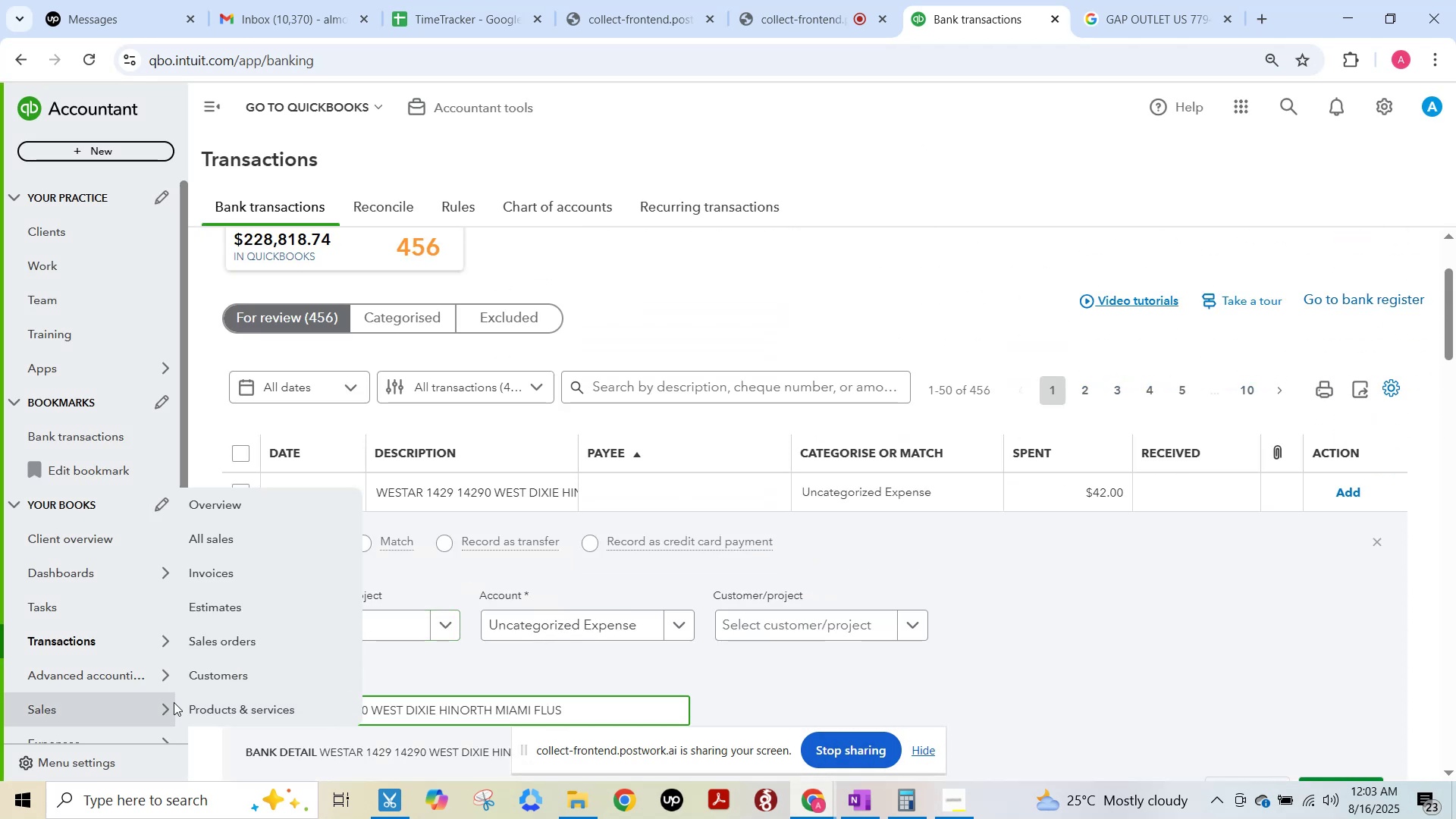 
key(Control+ControlLeft)
 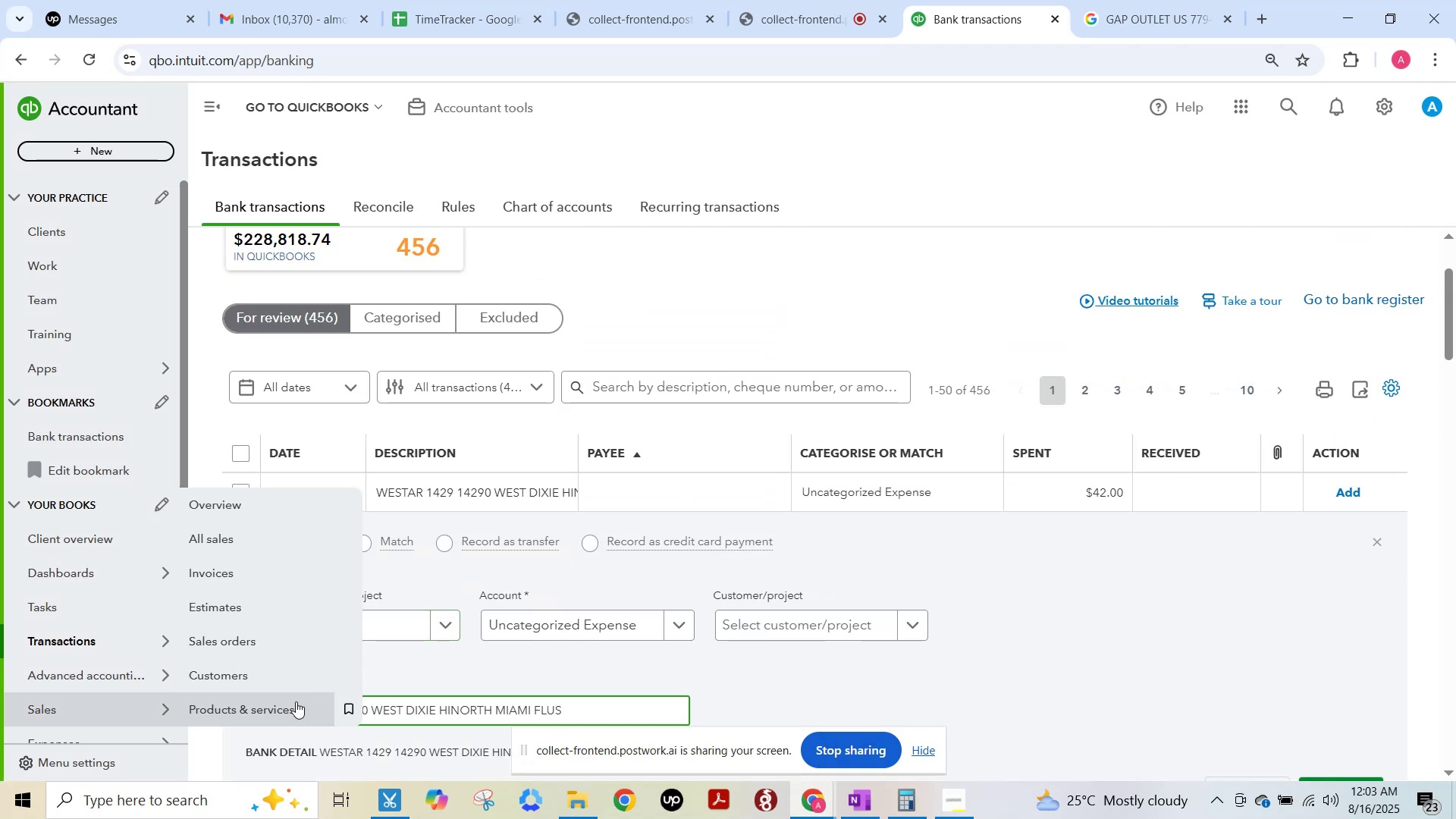 
key(Control+ControlLeft)
 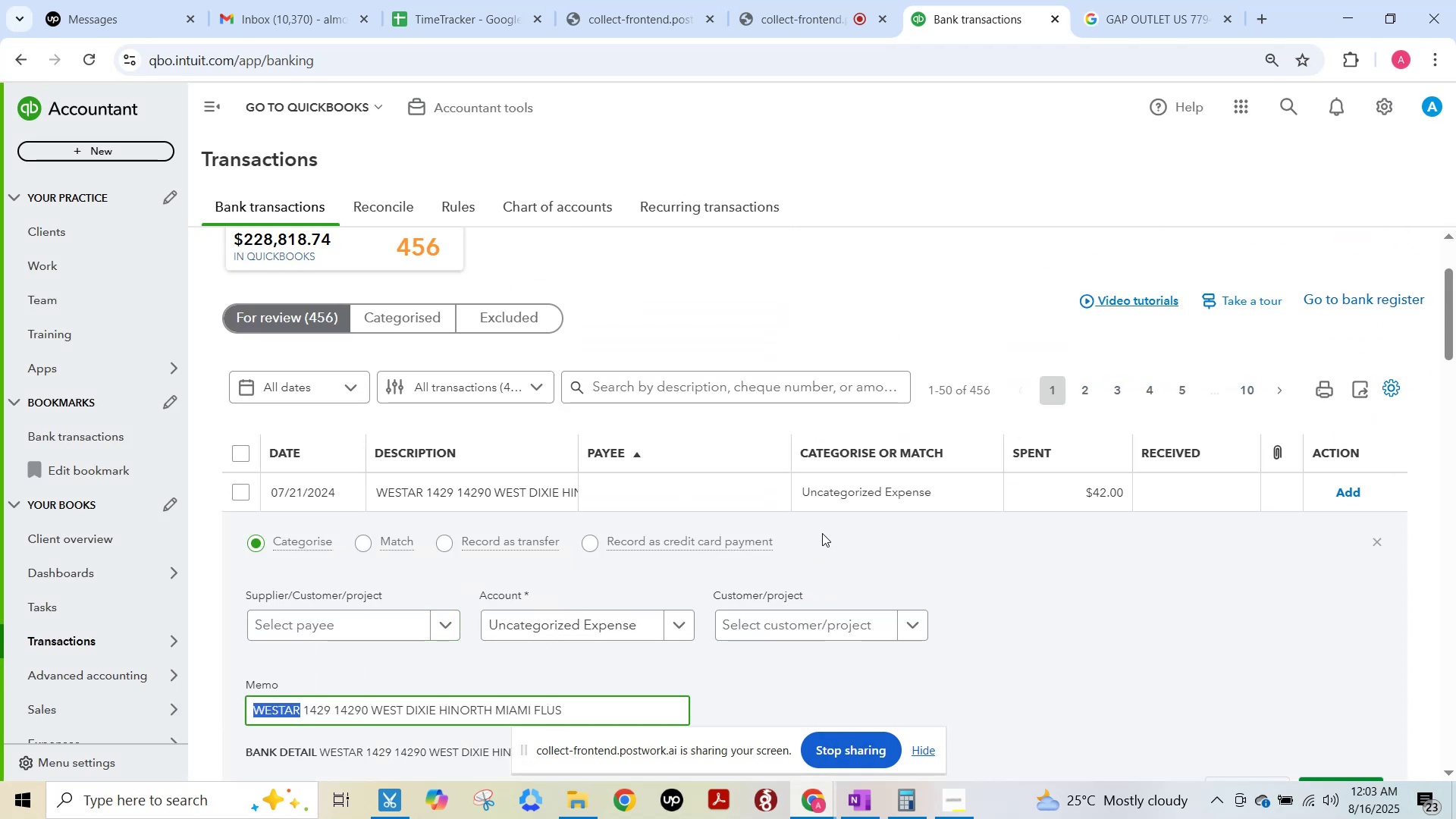 
key(Control+C)
 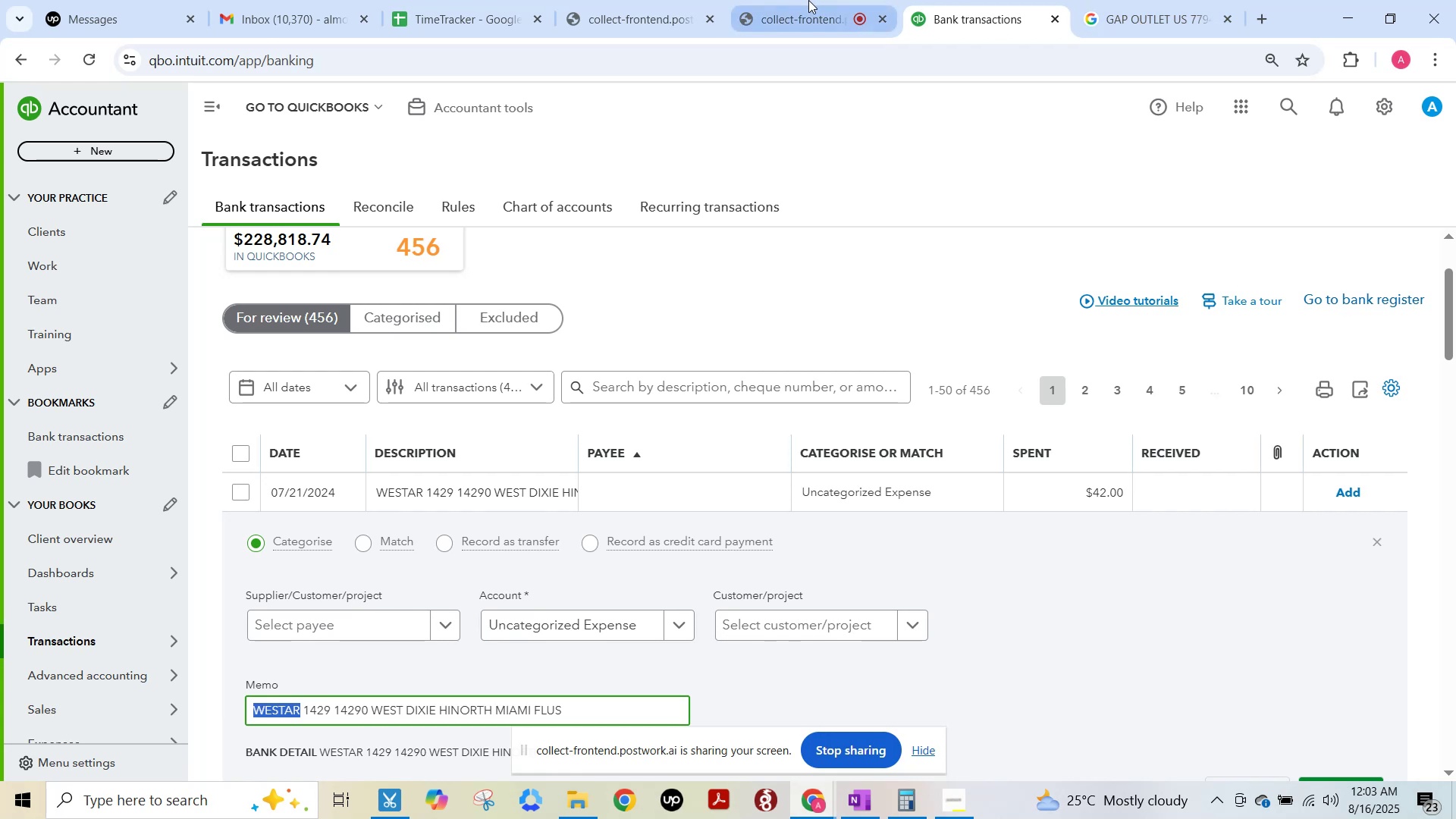 
mouse_move([1100, 37])
 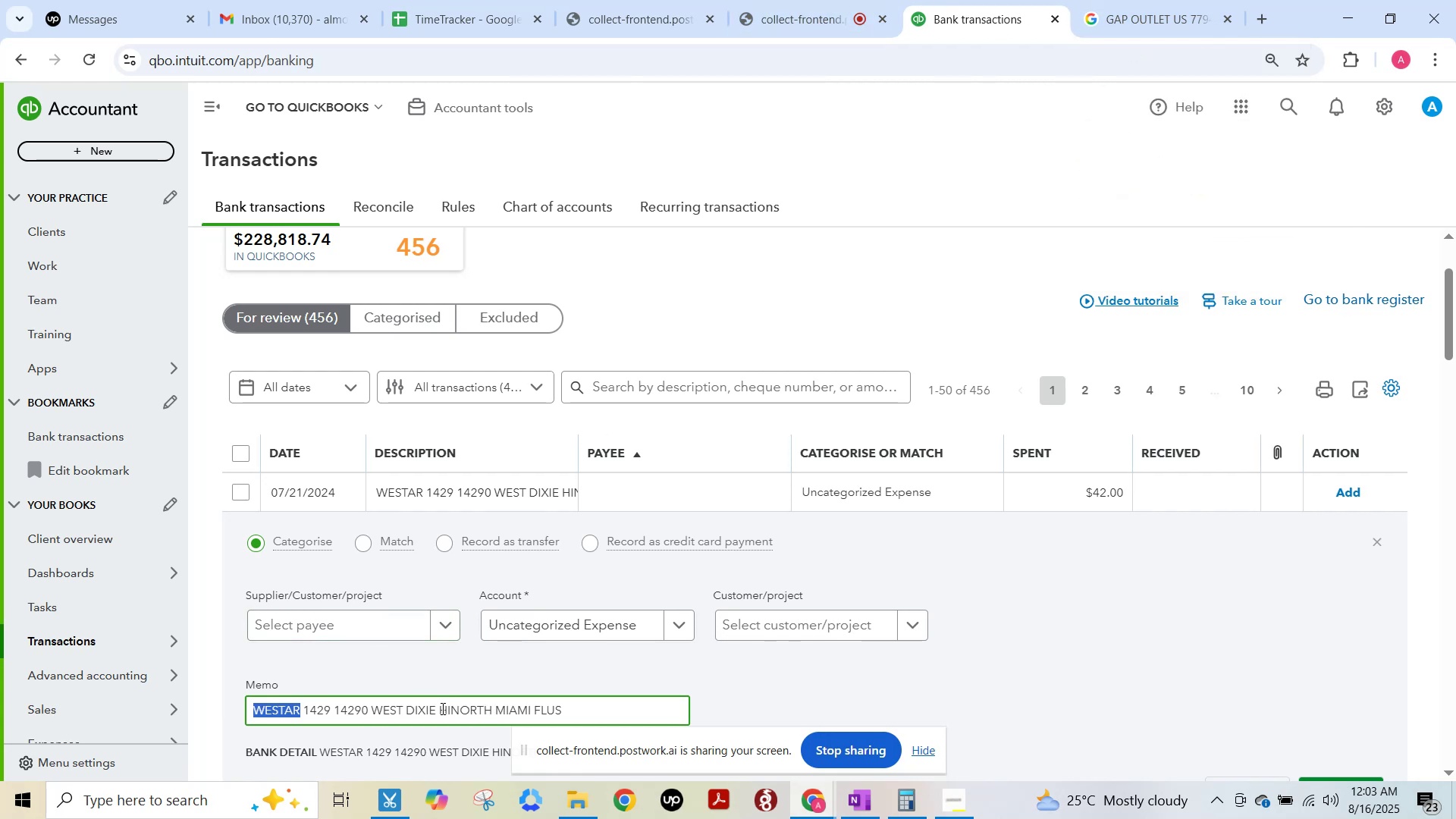 
left_click_drag(start_coordinate=[437, 708], to_coordinate=[142, 703])
 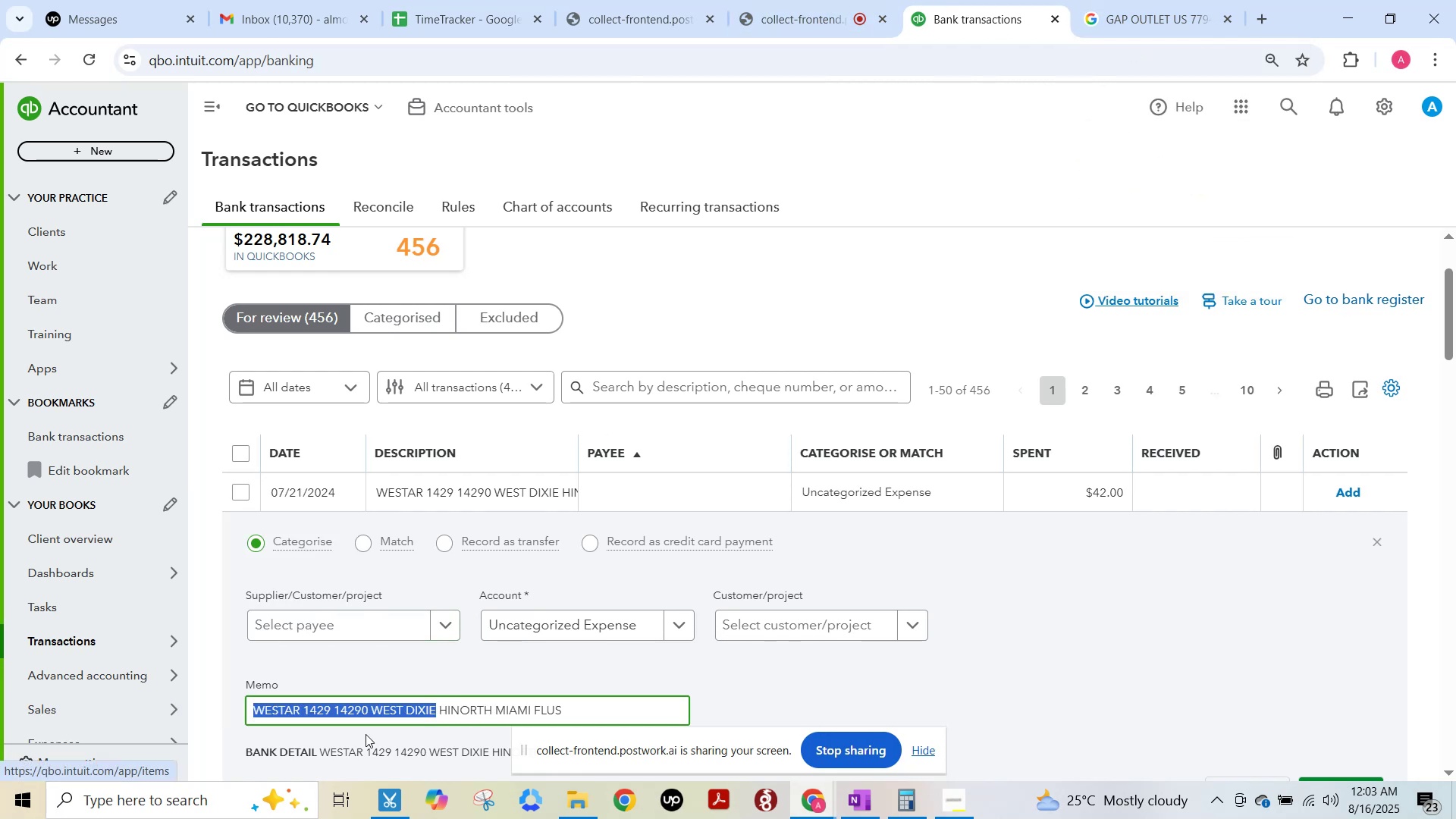 
key(Control+ControlLeft)
 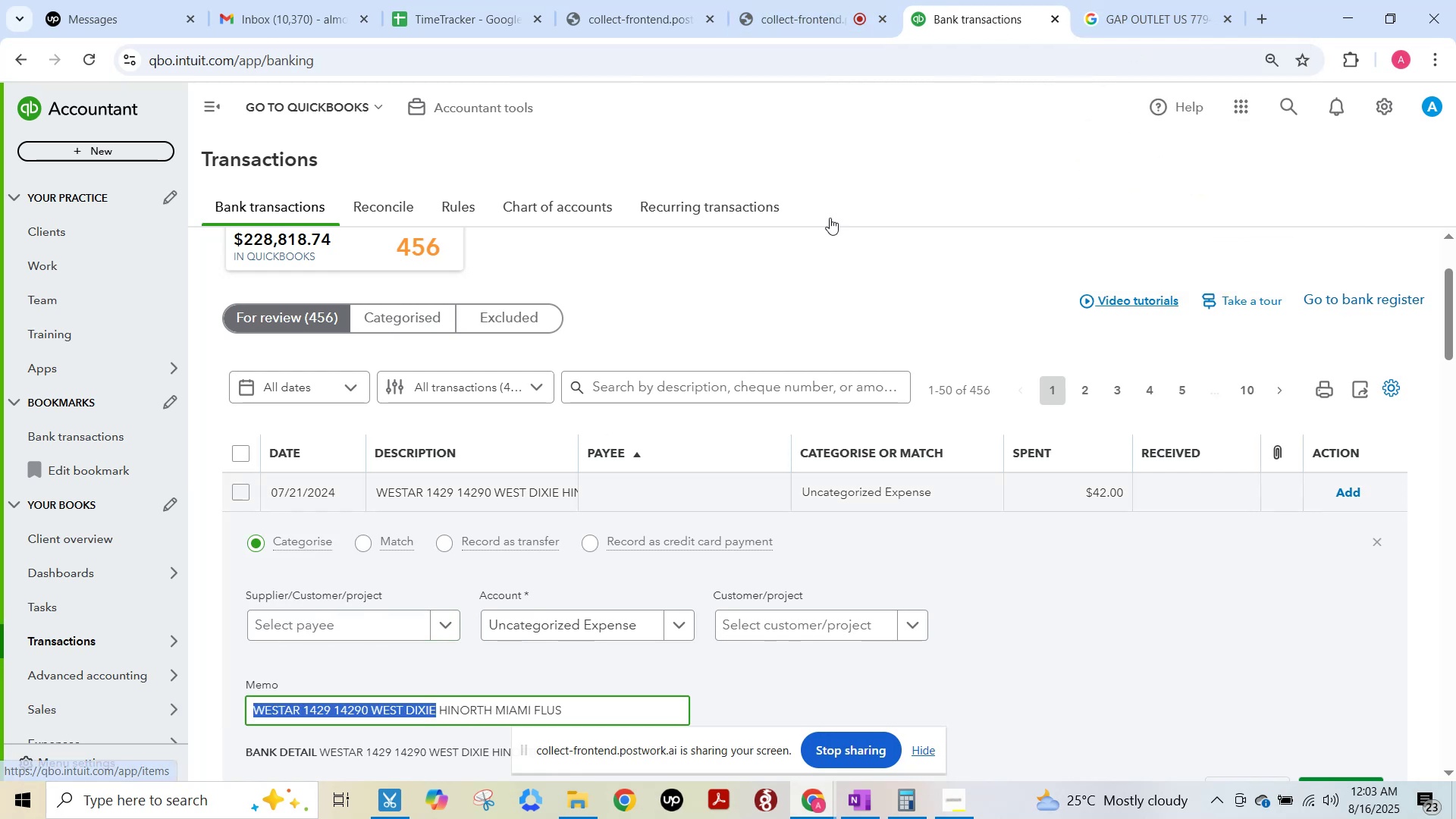 
key(Control+C)
 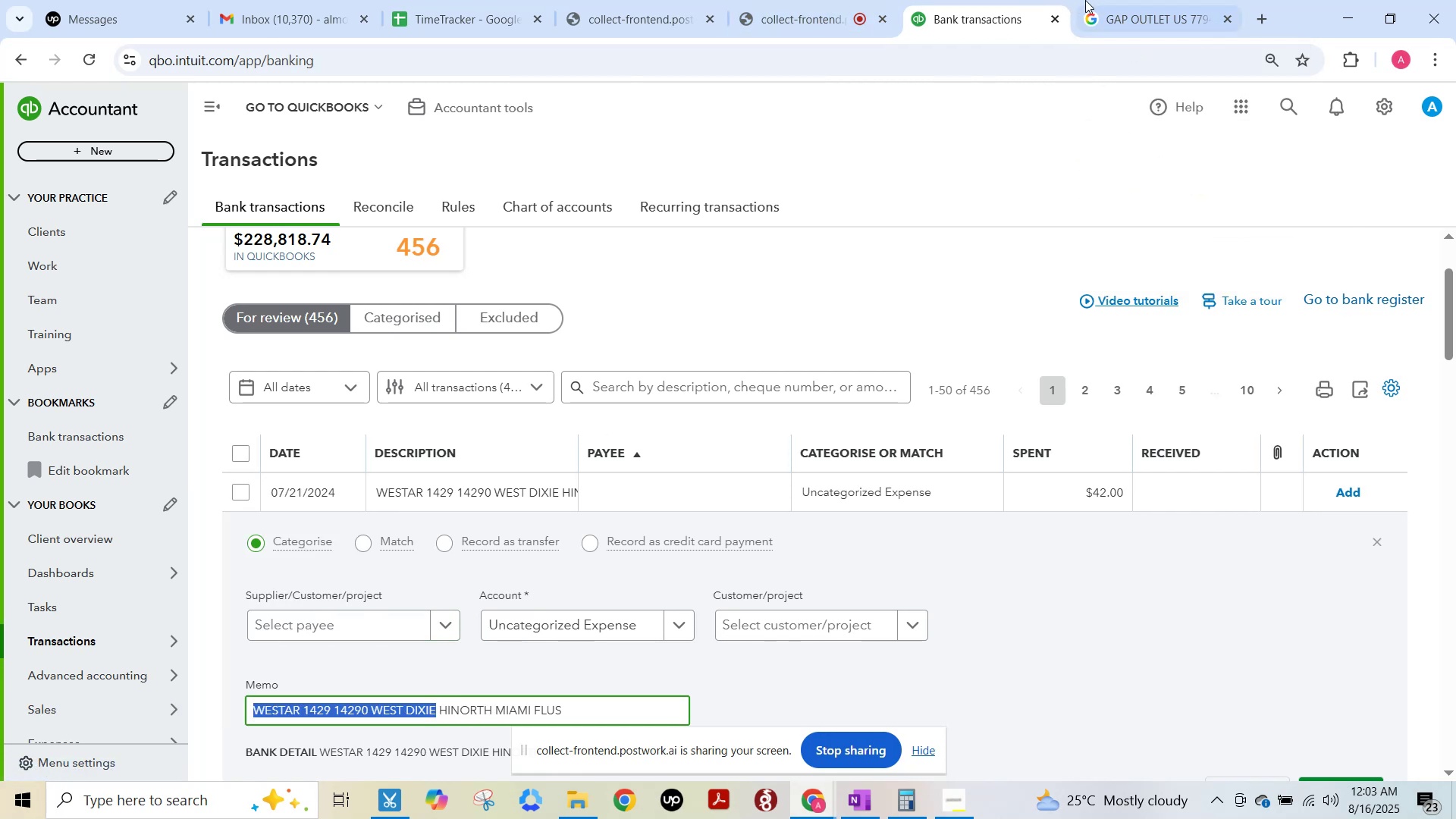 
left_click([1120, 0])
 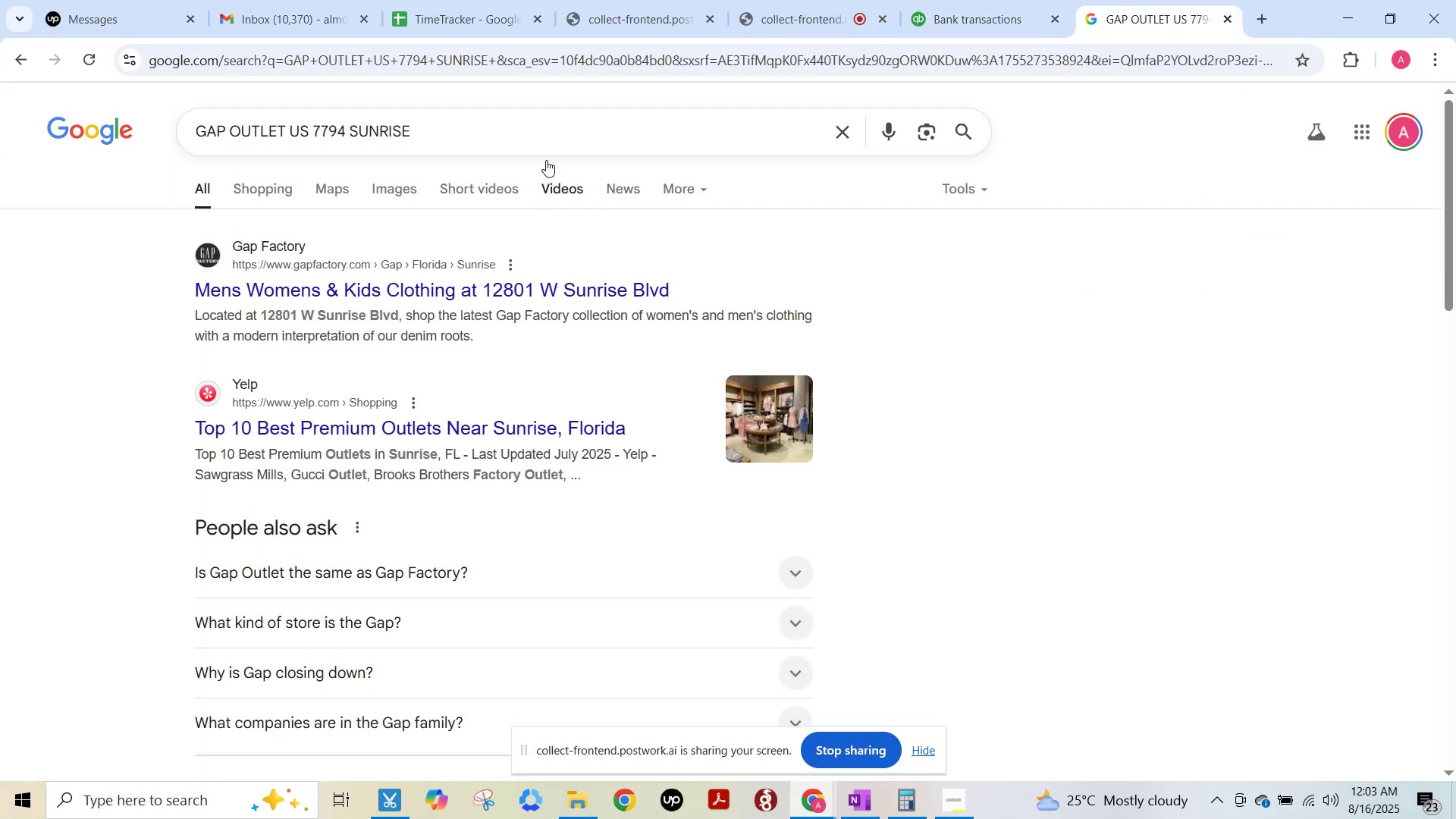 
key(Control+ControlLeft)
 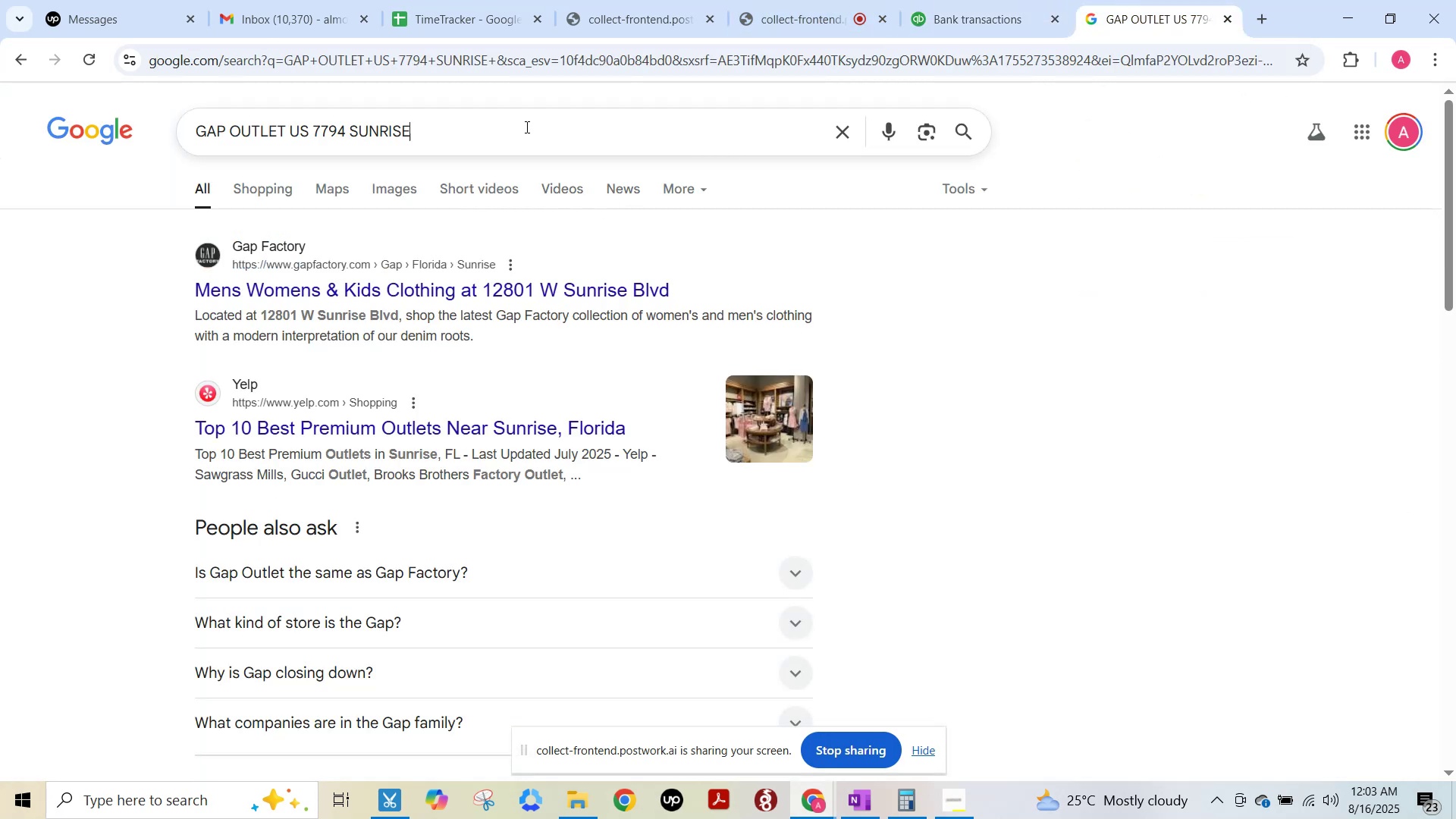 
left_click([526, 127])
 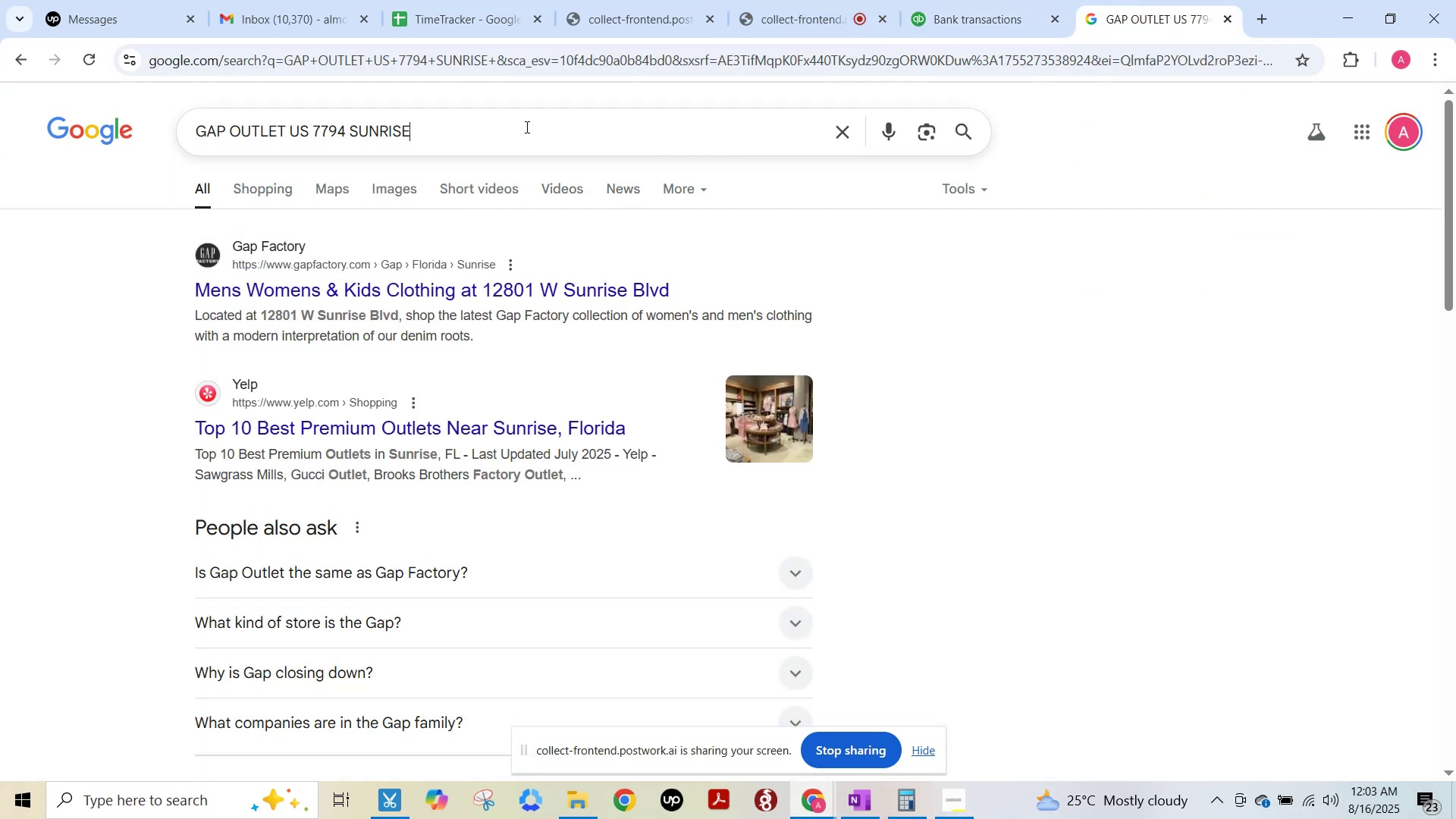 
key(Control+A)
 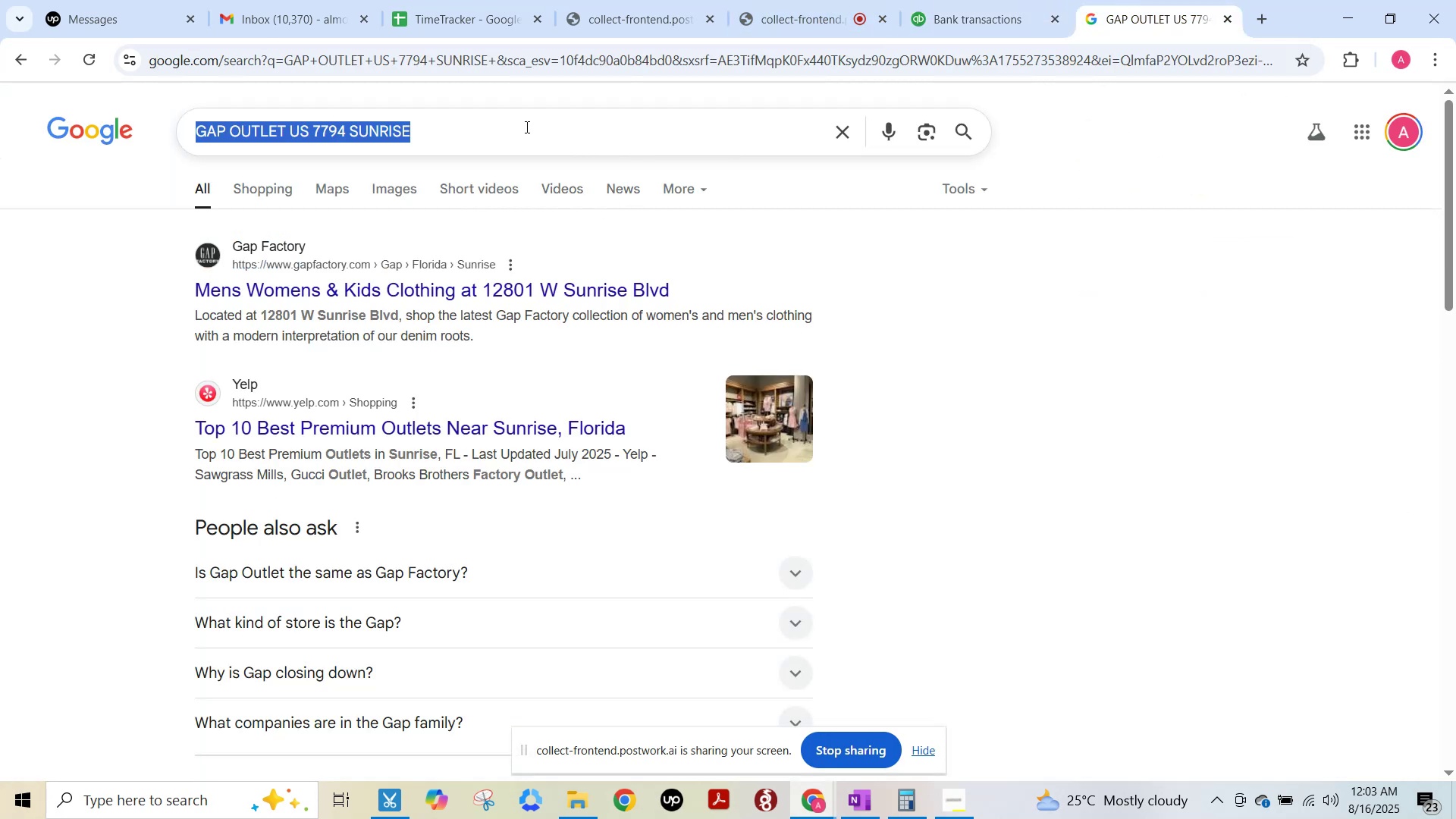 
key(Control+ControlLeft)
 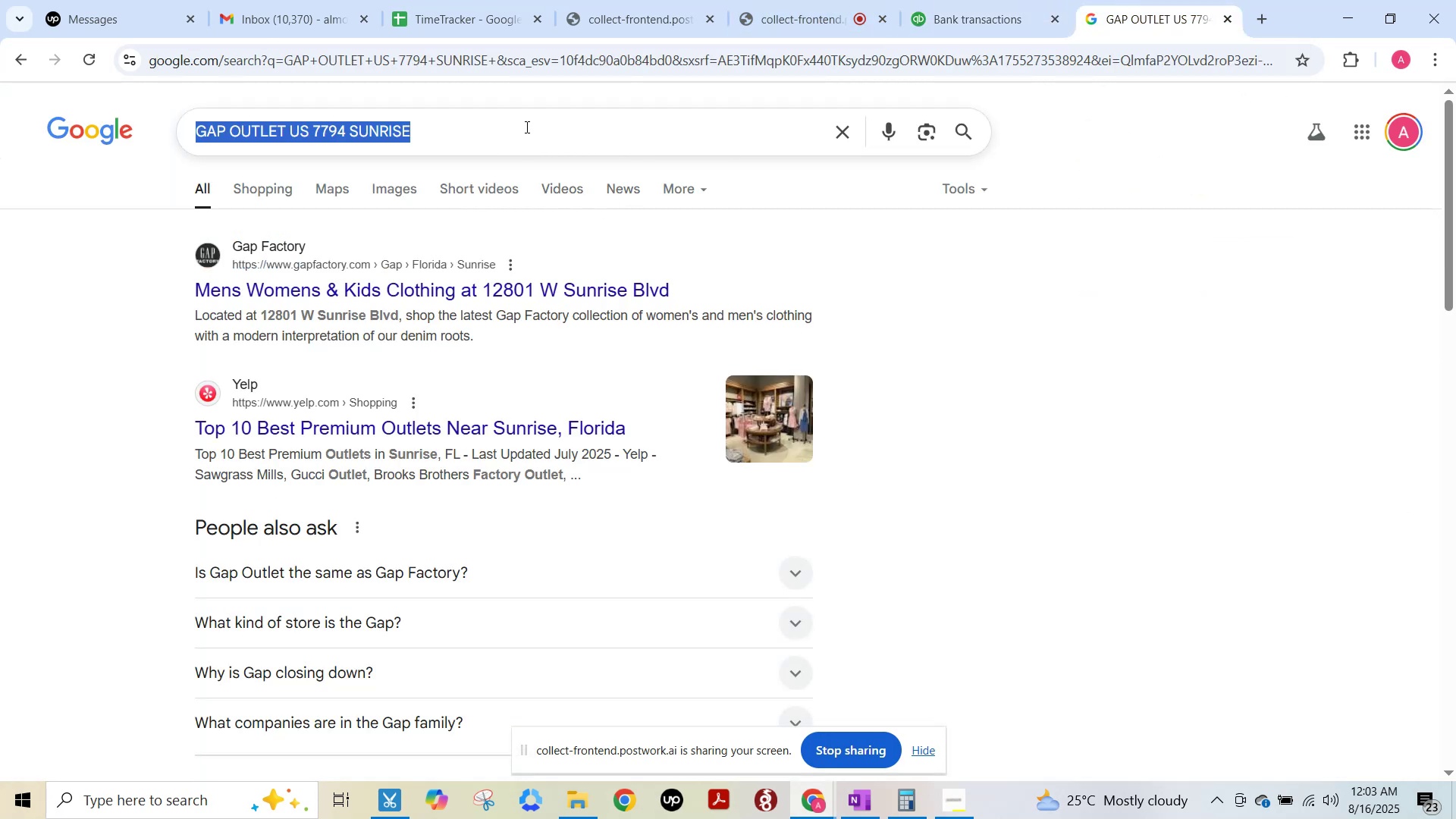 
key(Control+V)
 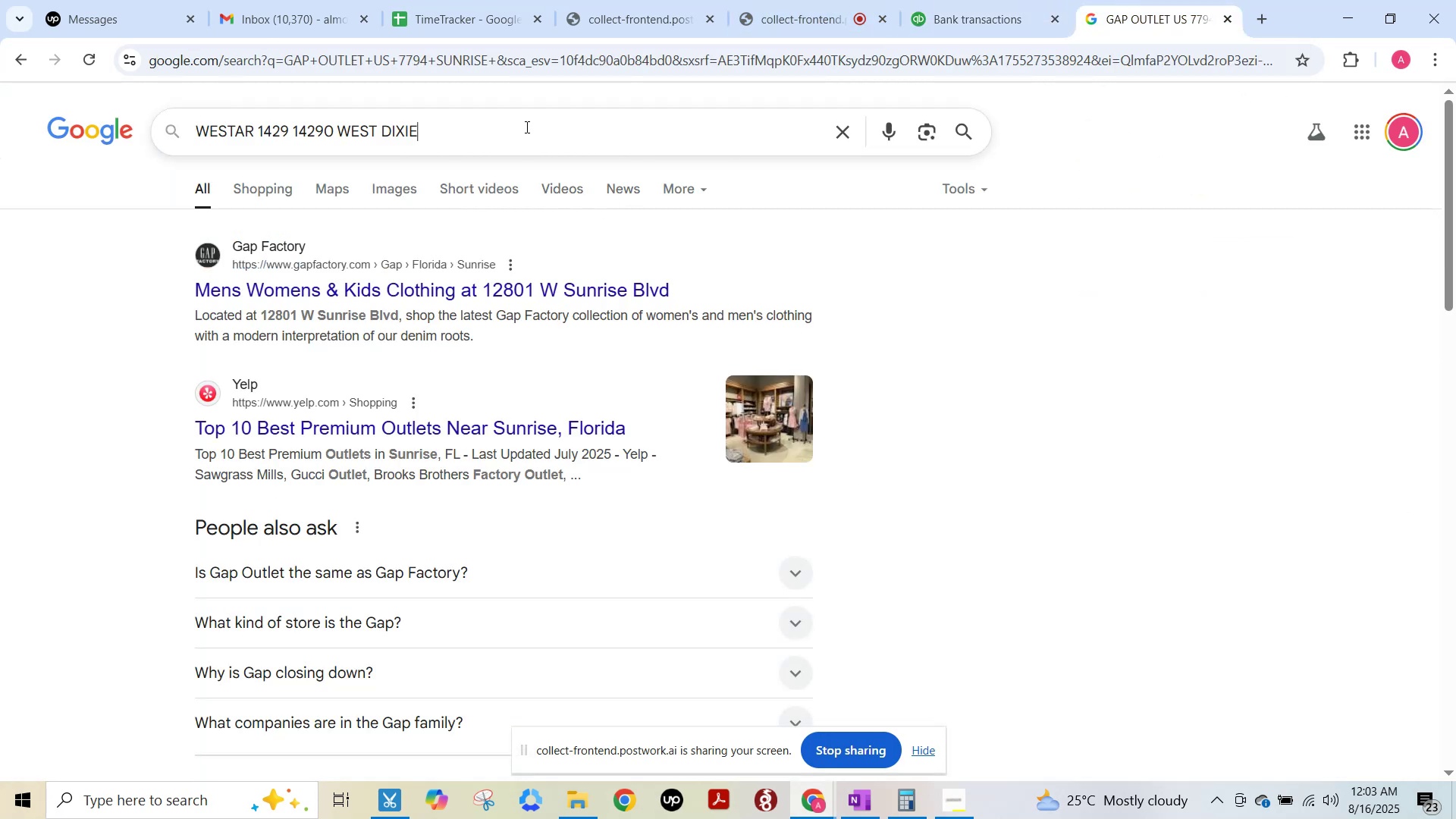 
key(NumpadEnter)
 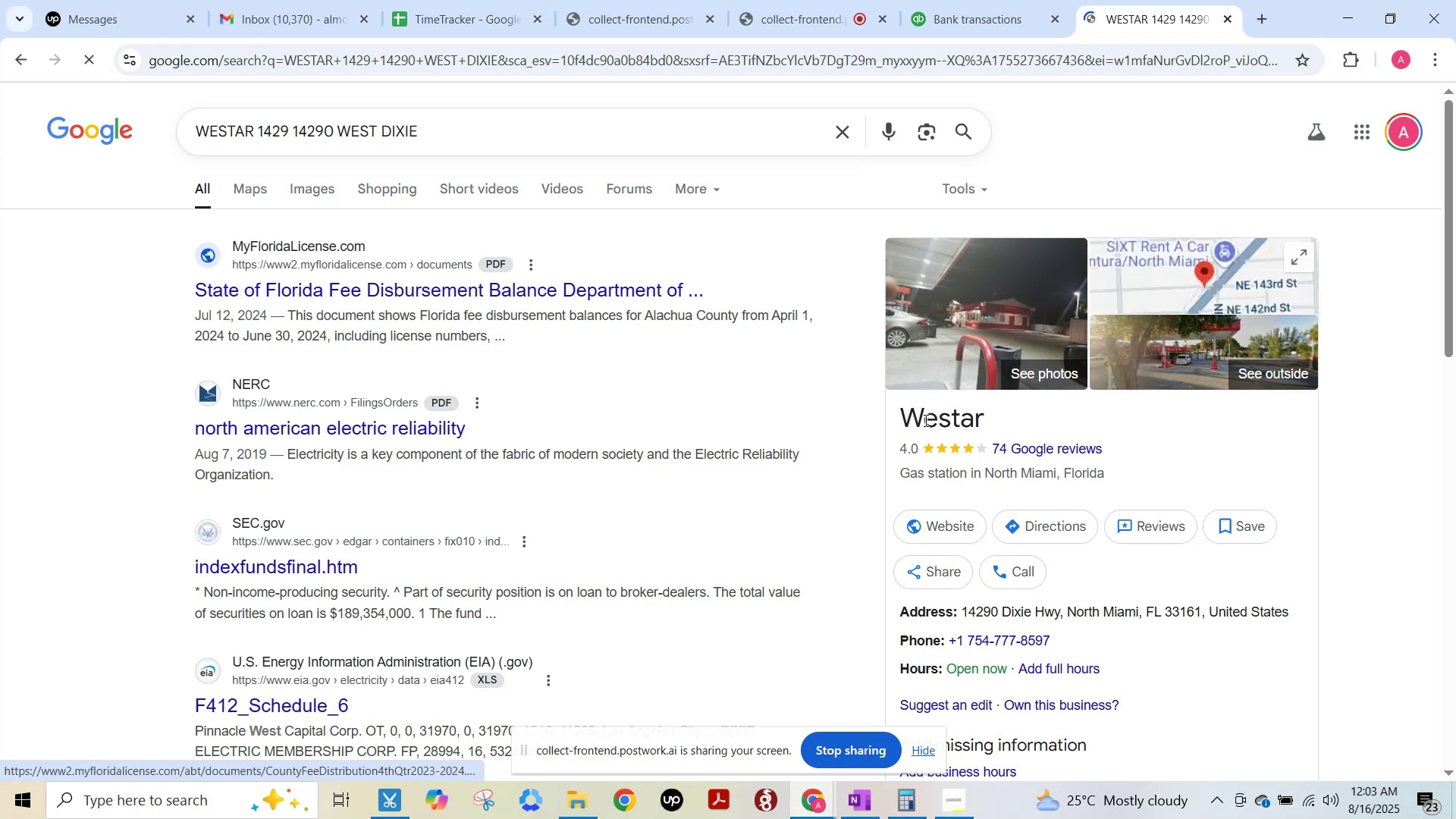 
double_click([926, 414])
 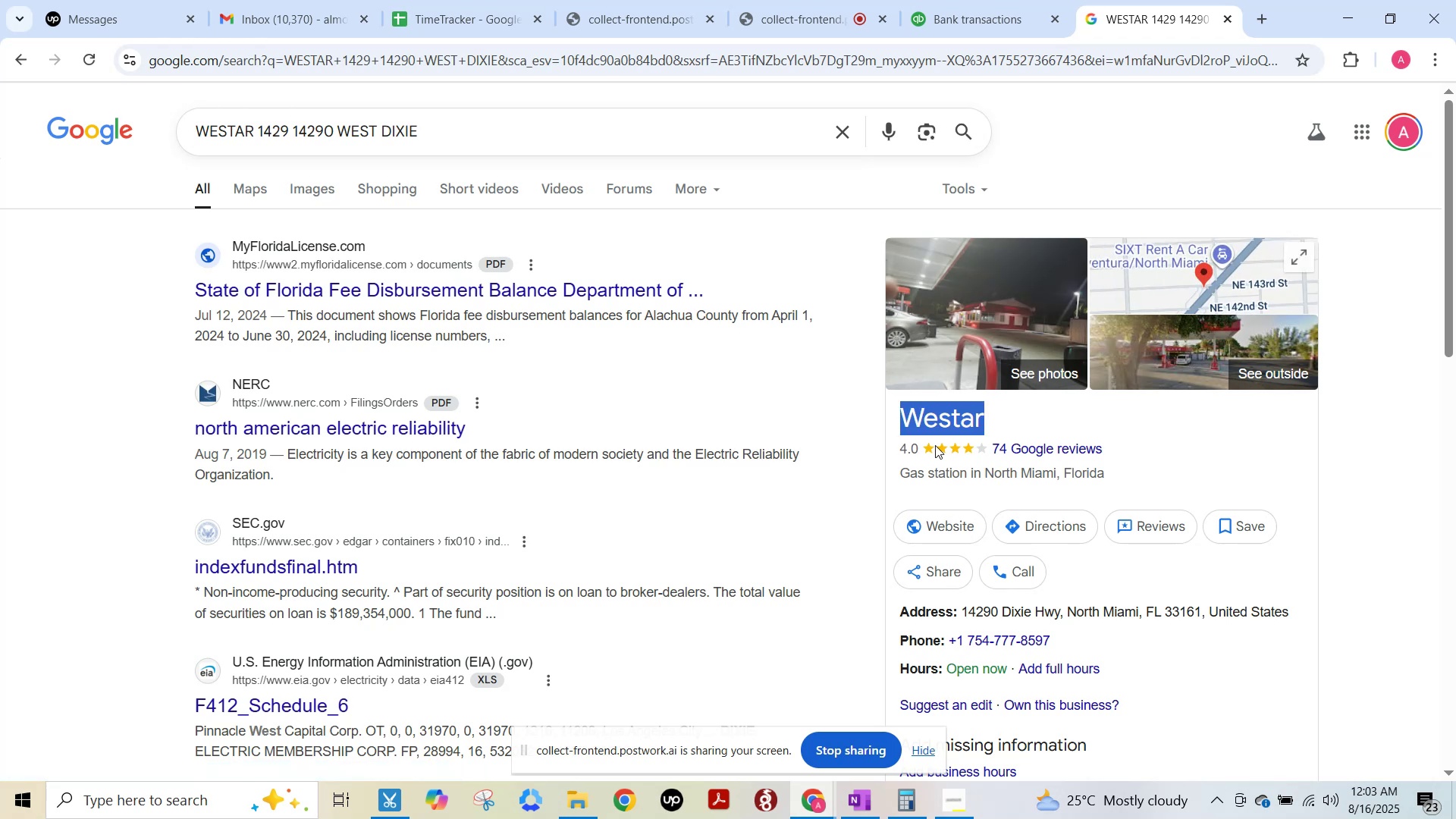 
key(Control+ControlLeft)
 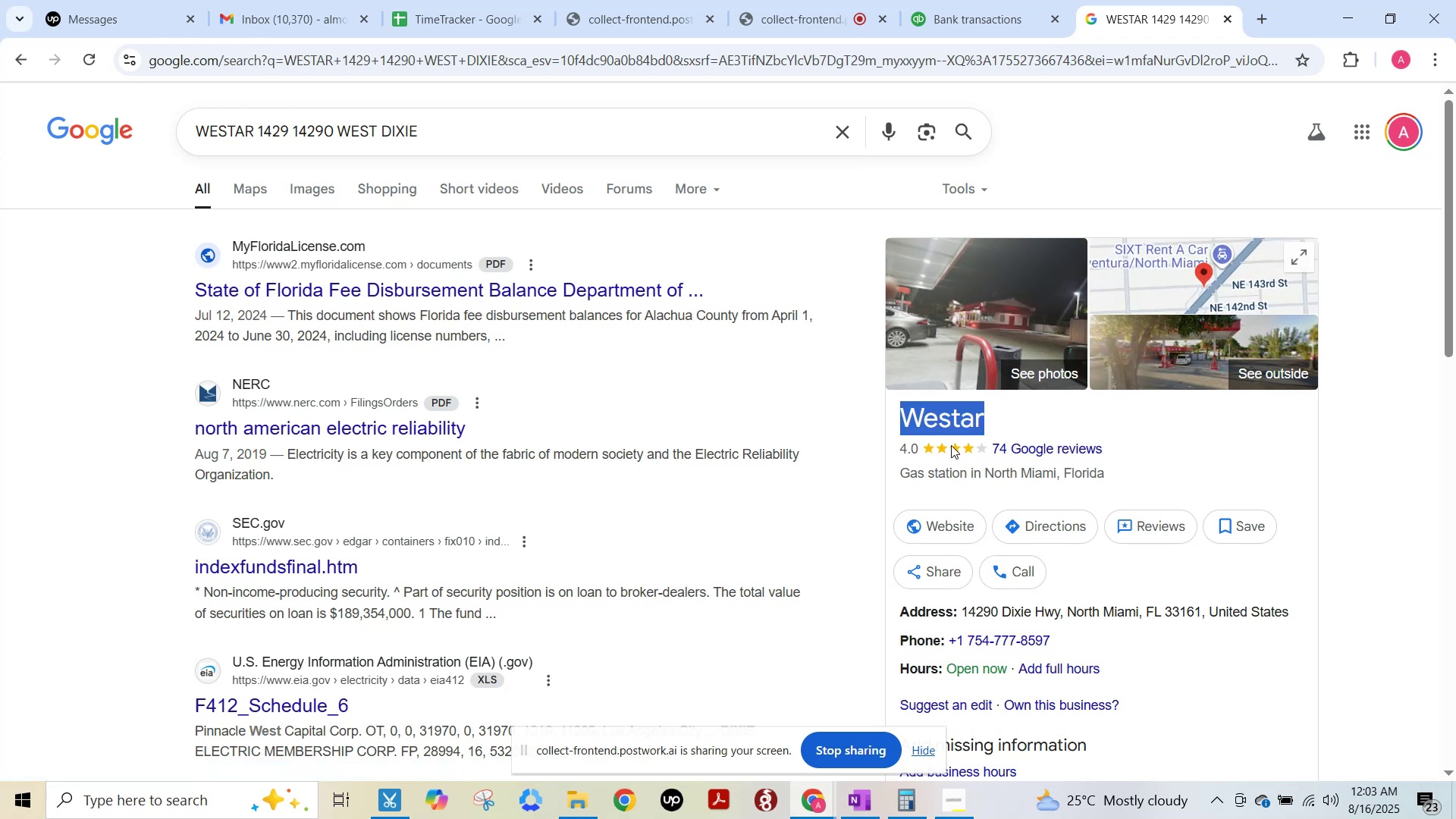 
key(Control+C)
 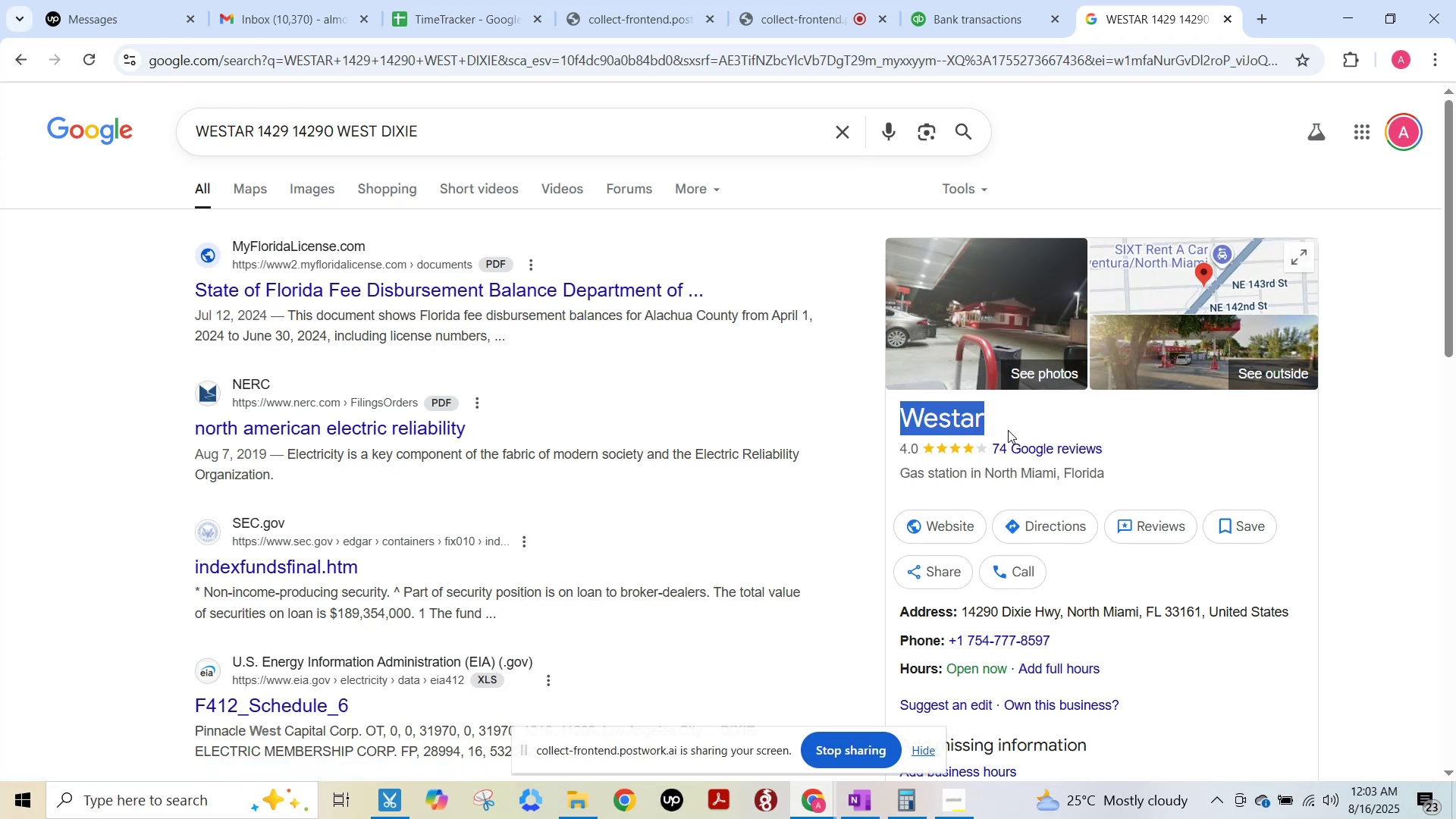 
scroll: coordinate [1008, 430], scroll_direction: down, amount: 3.0
 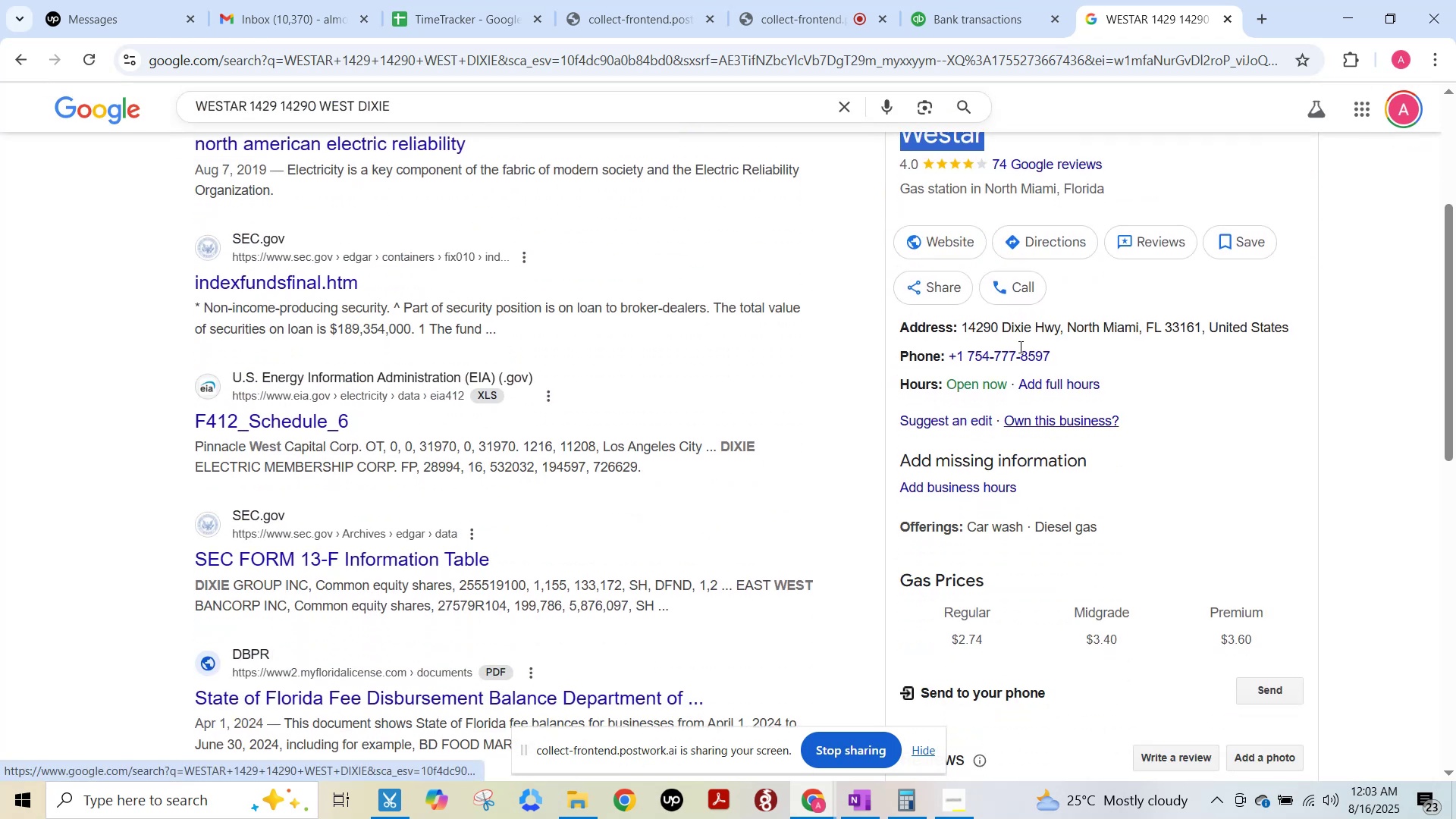 
left_click([985, 0])
 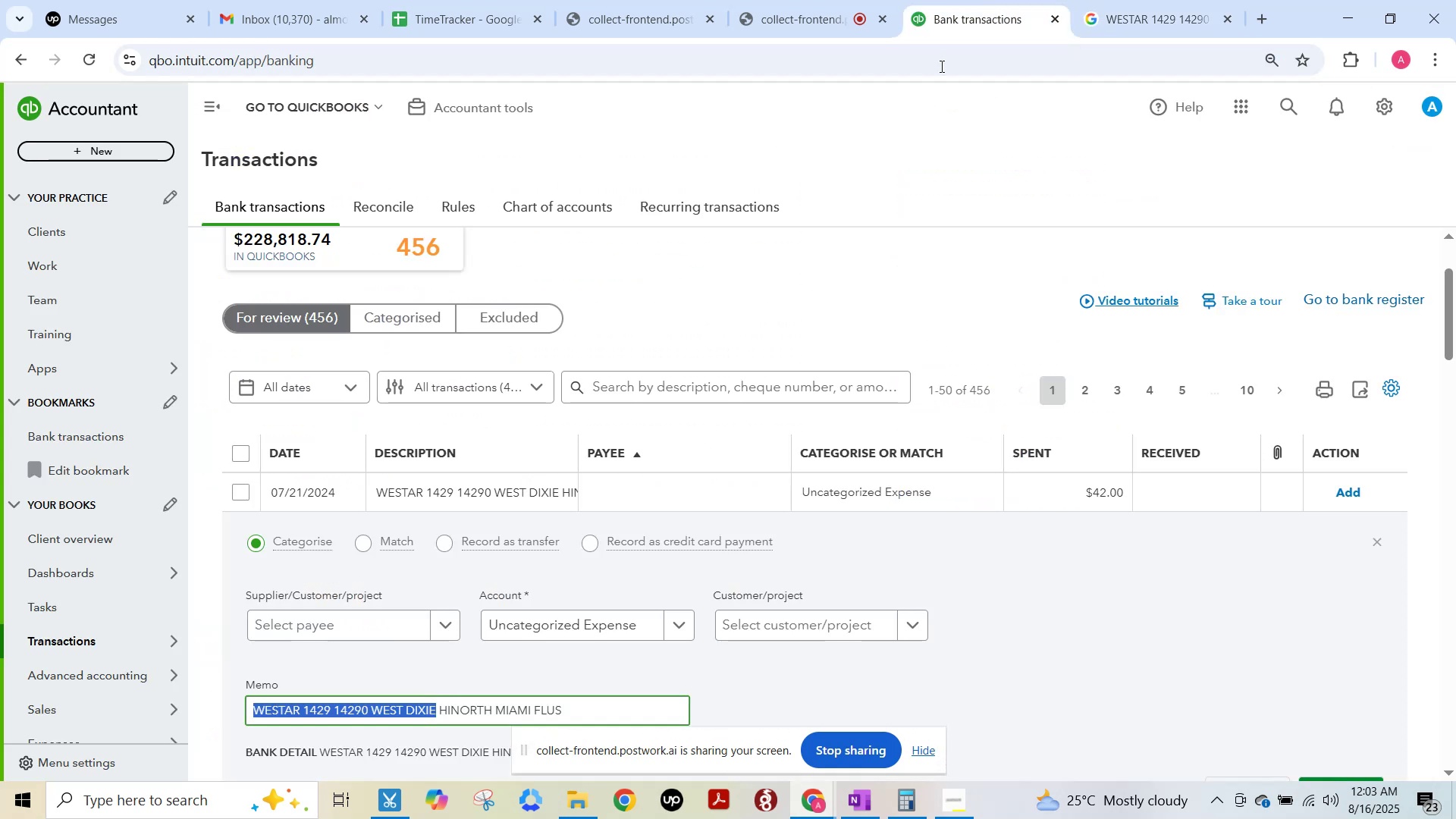 
key(F15)
 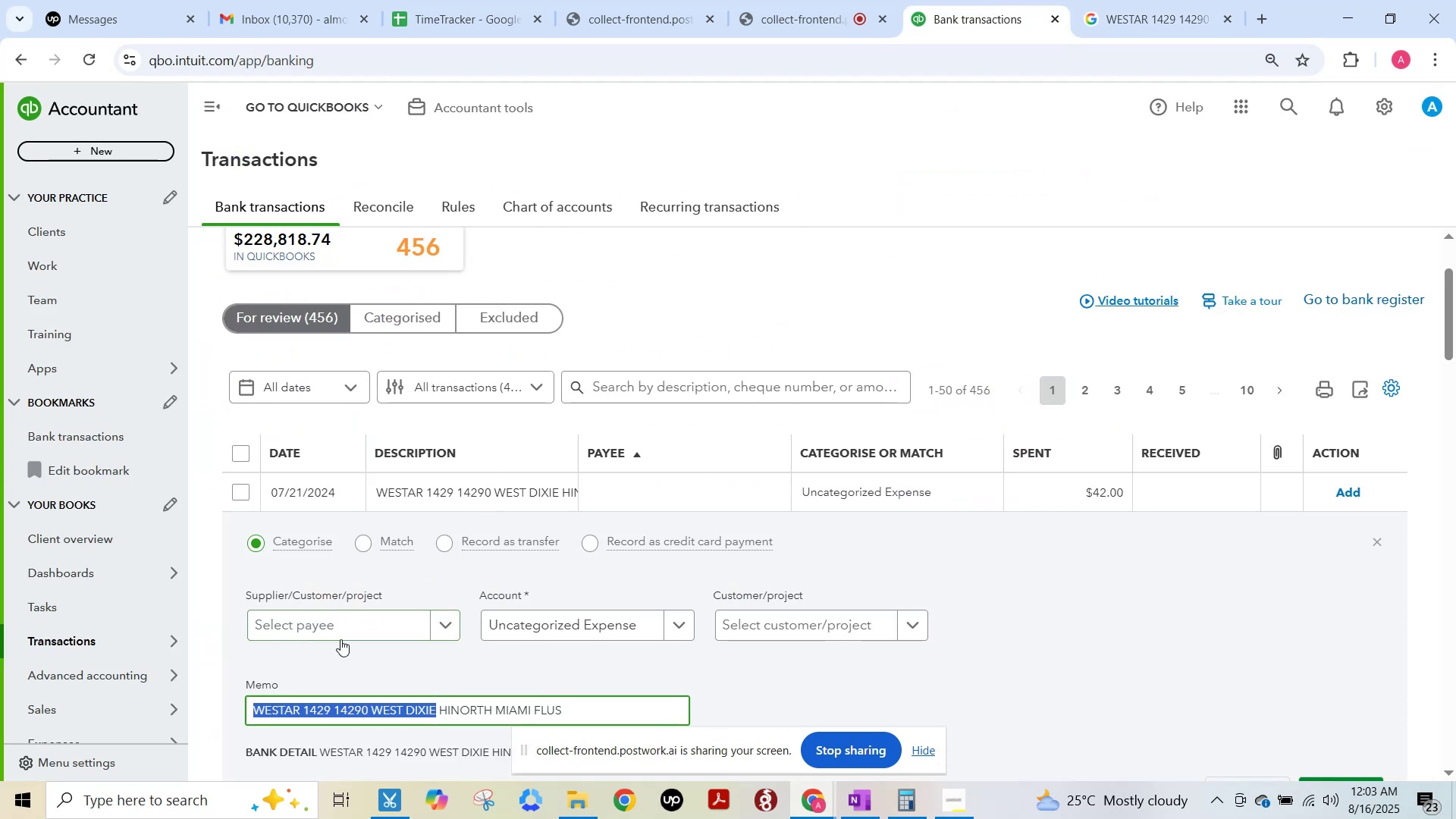 
left_click([334, 623])
 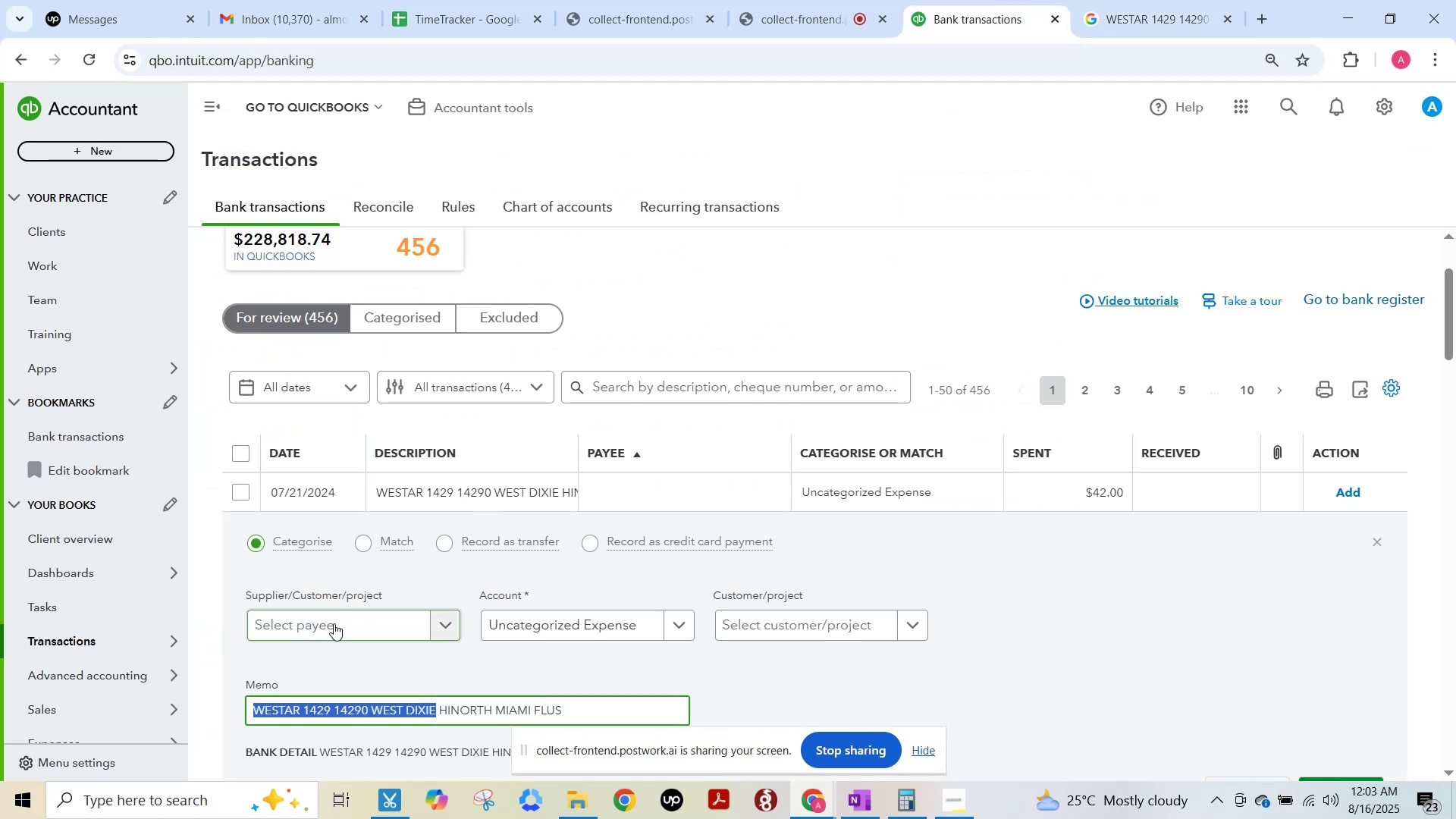 
key(Control+V)
 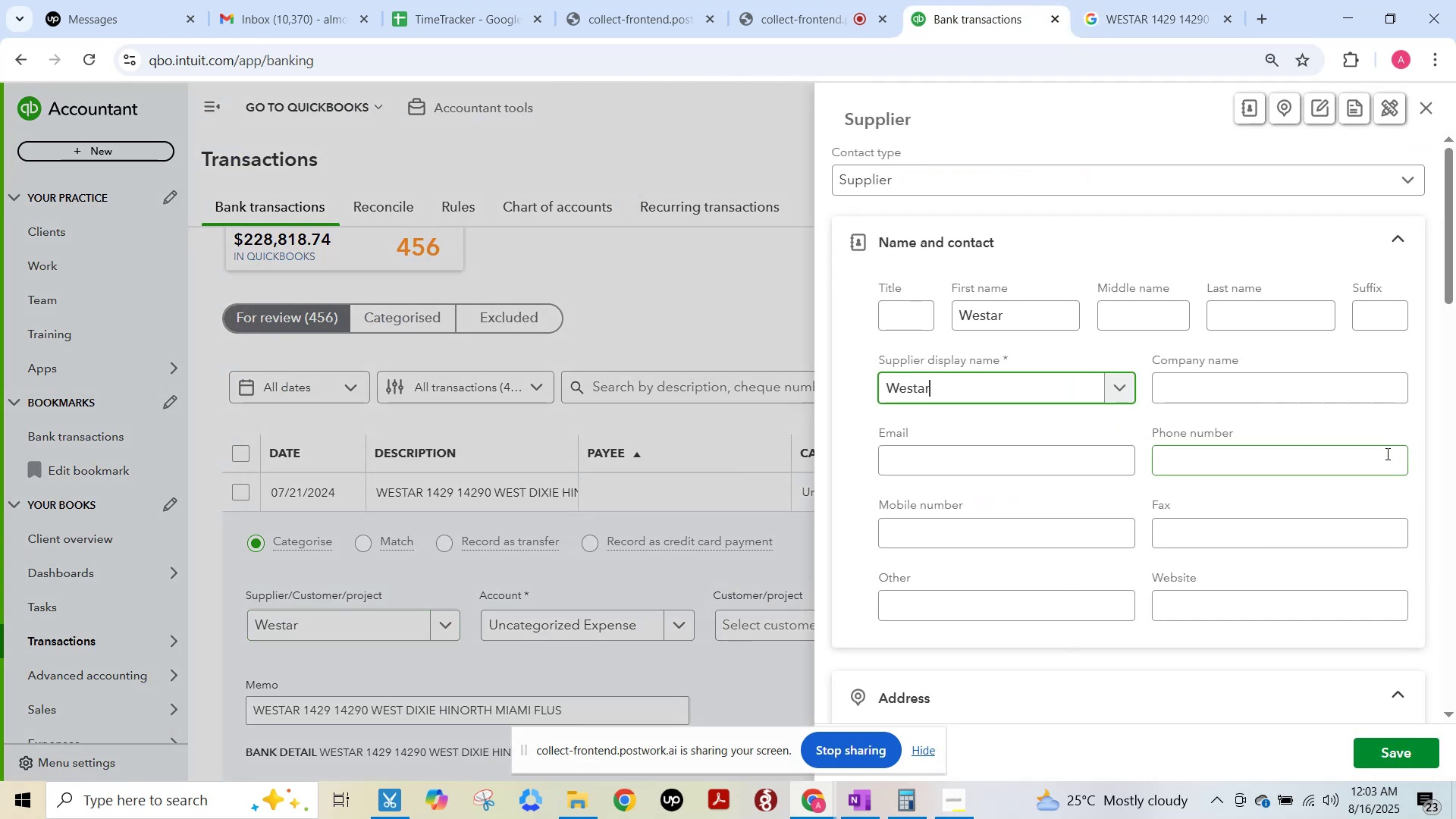 
left_click([1376, 752])
 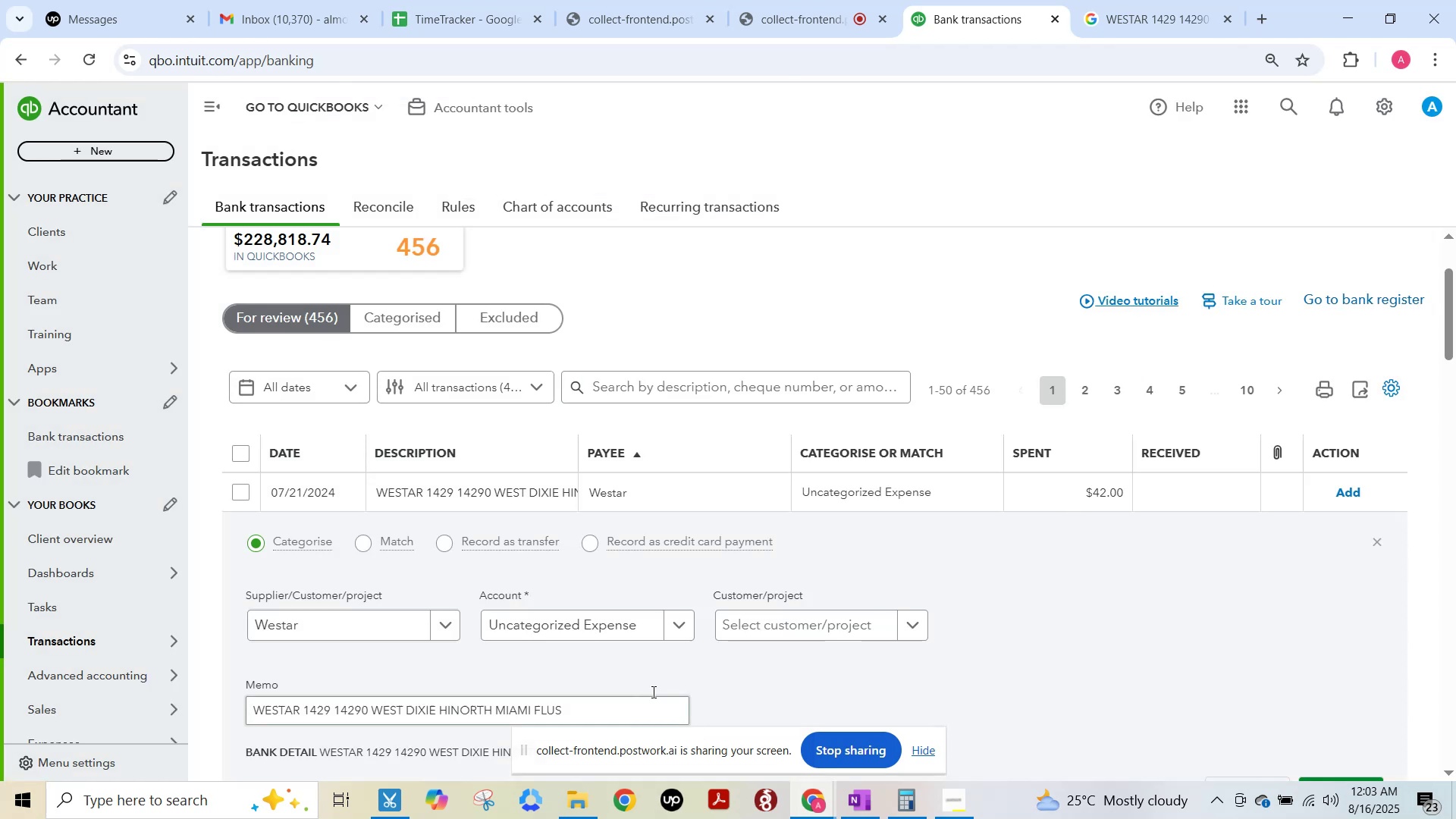 
left_click([582, 629])
 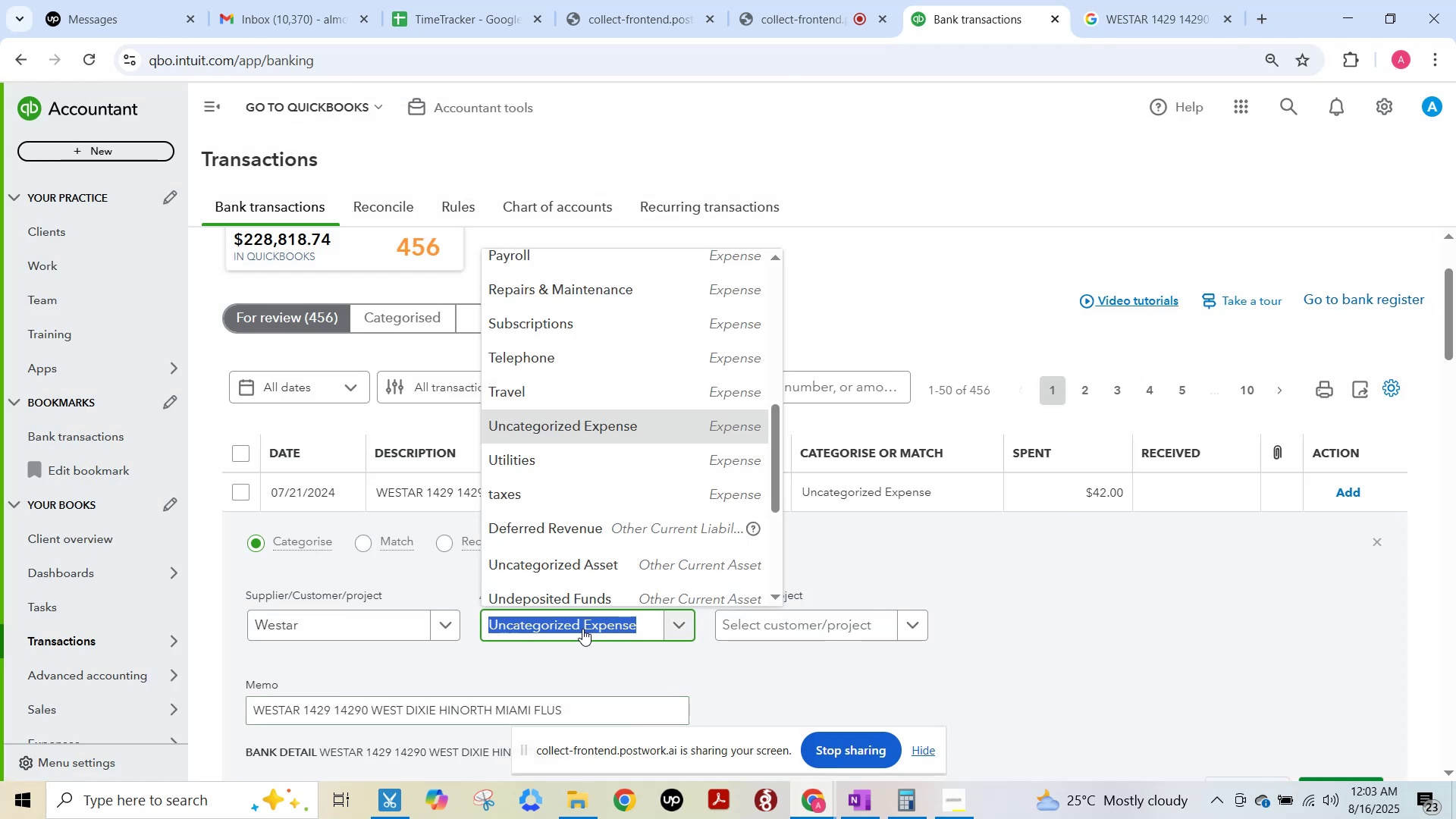 
type(automobile)
 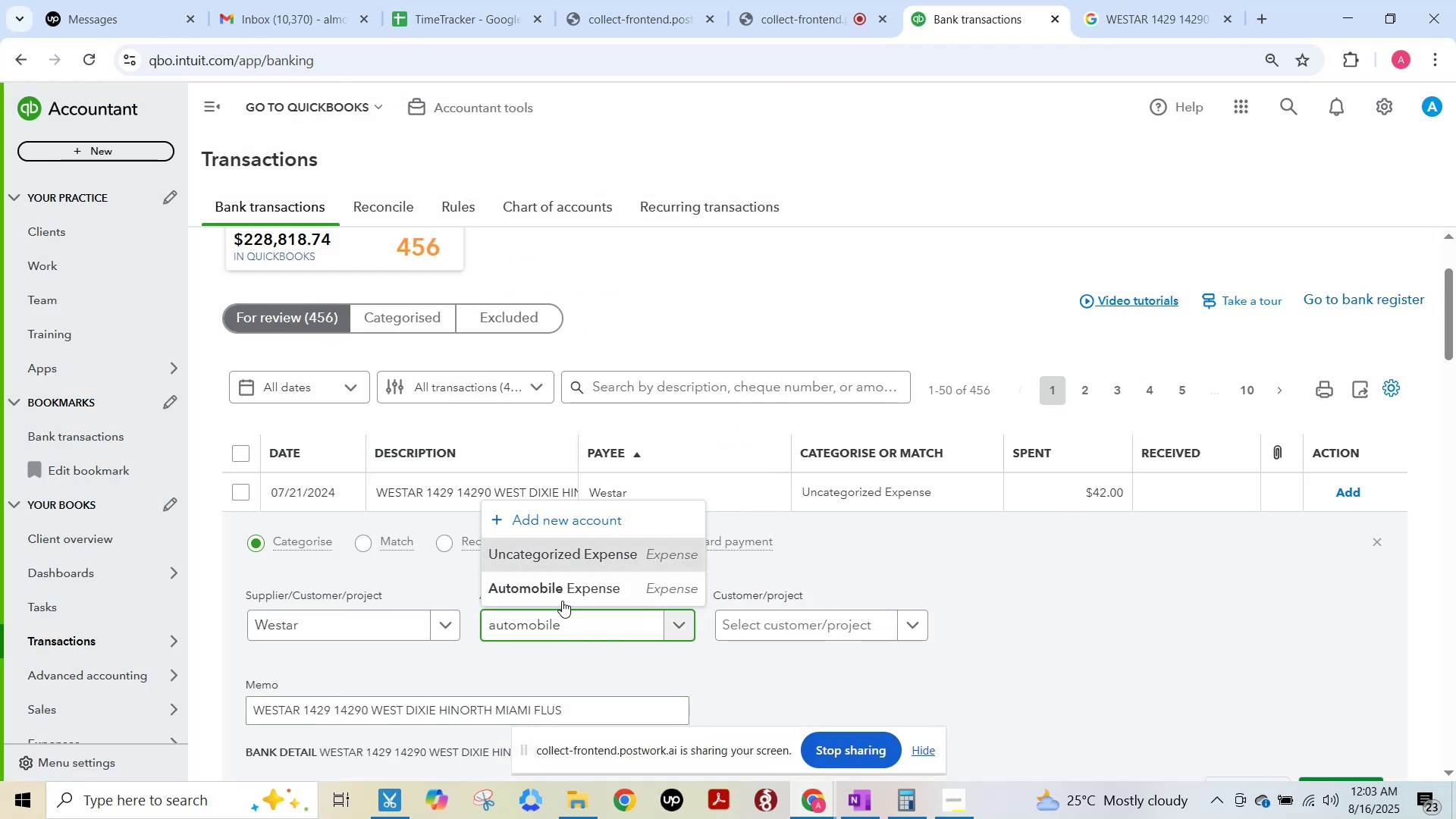 
left_click([562, 593])
 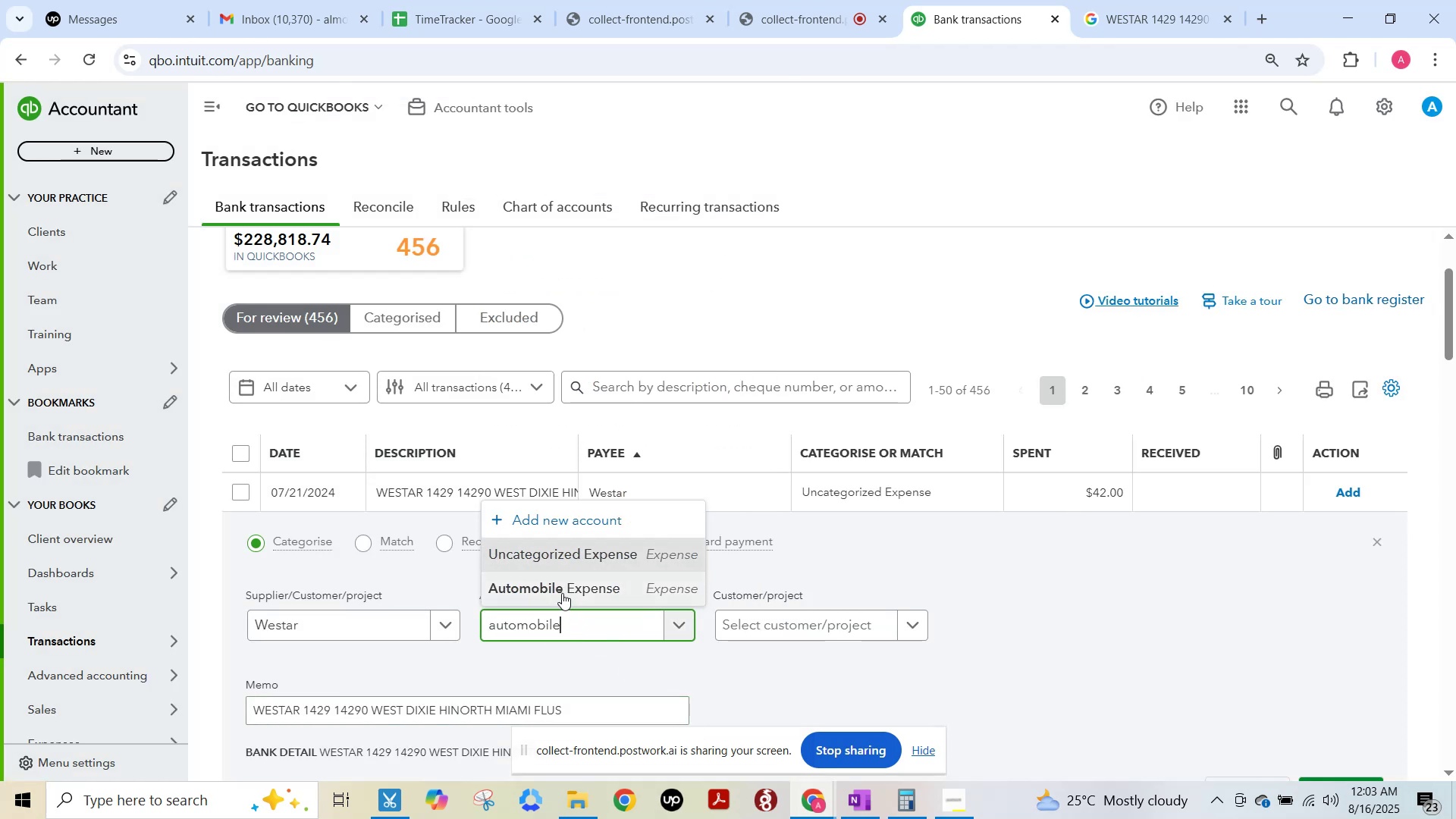 
key(F15)
 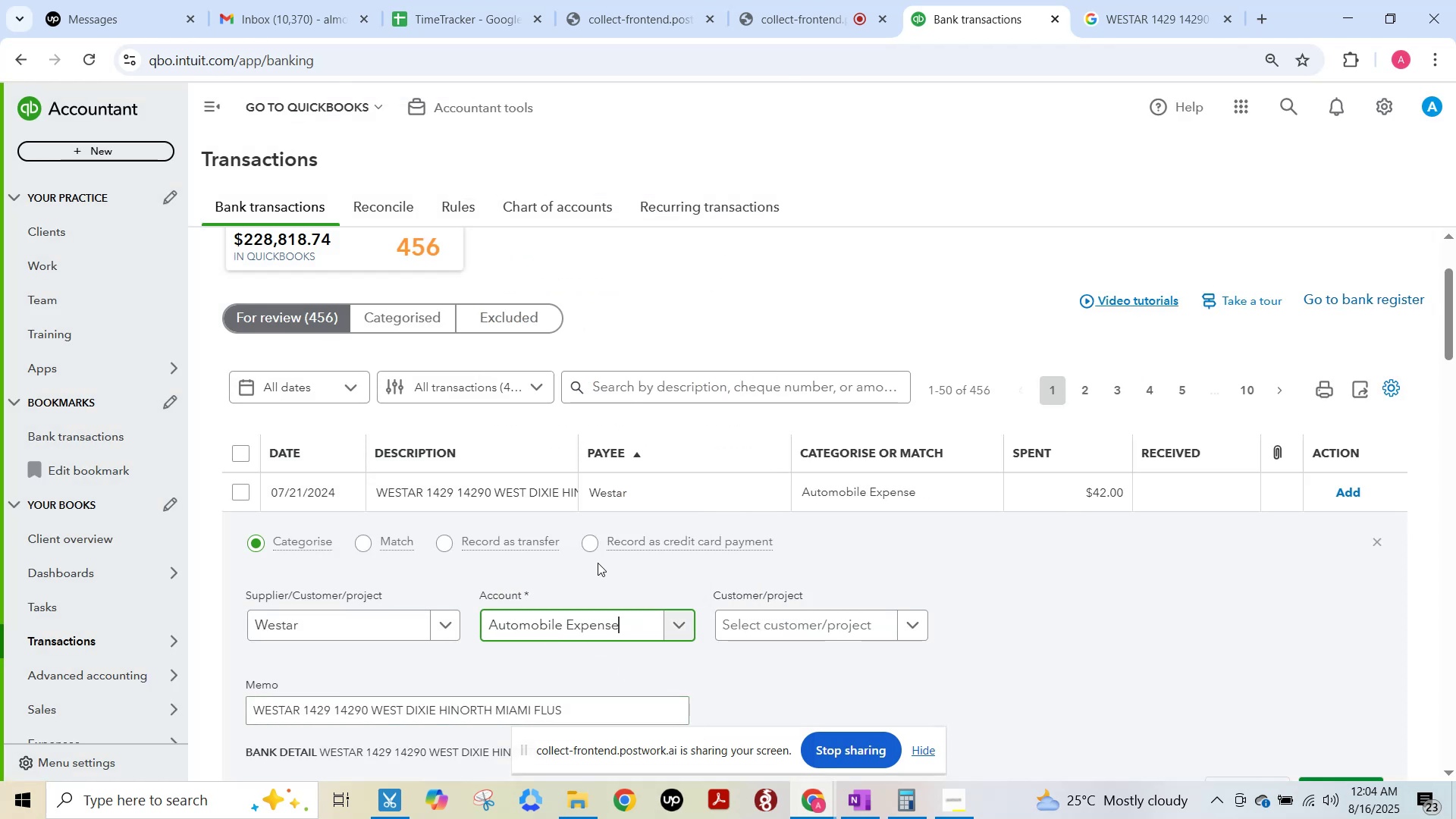 
scroll: coordinate [741, 627], scroll_direction: down, amount: 3.0
 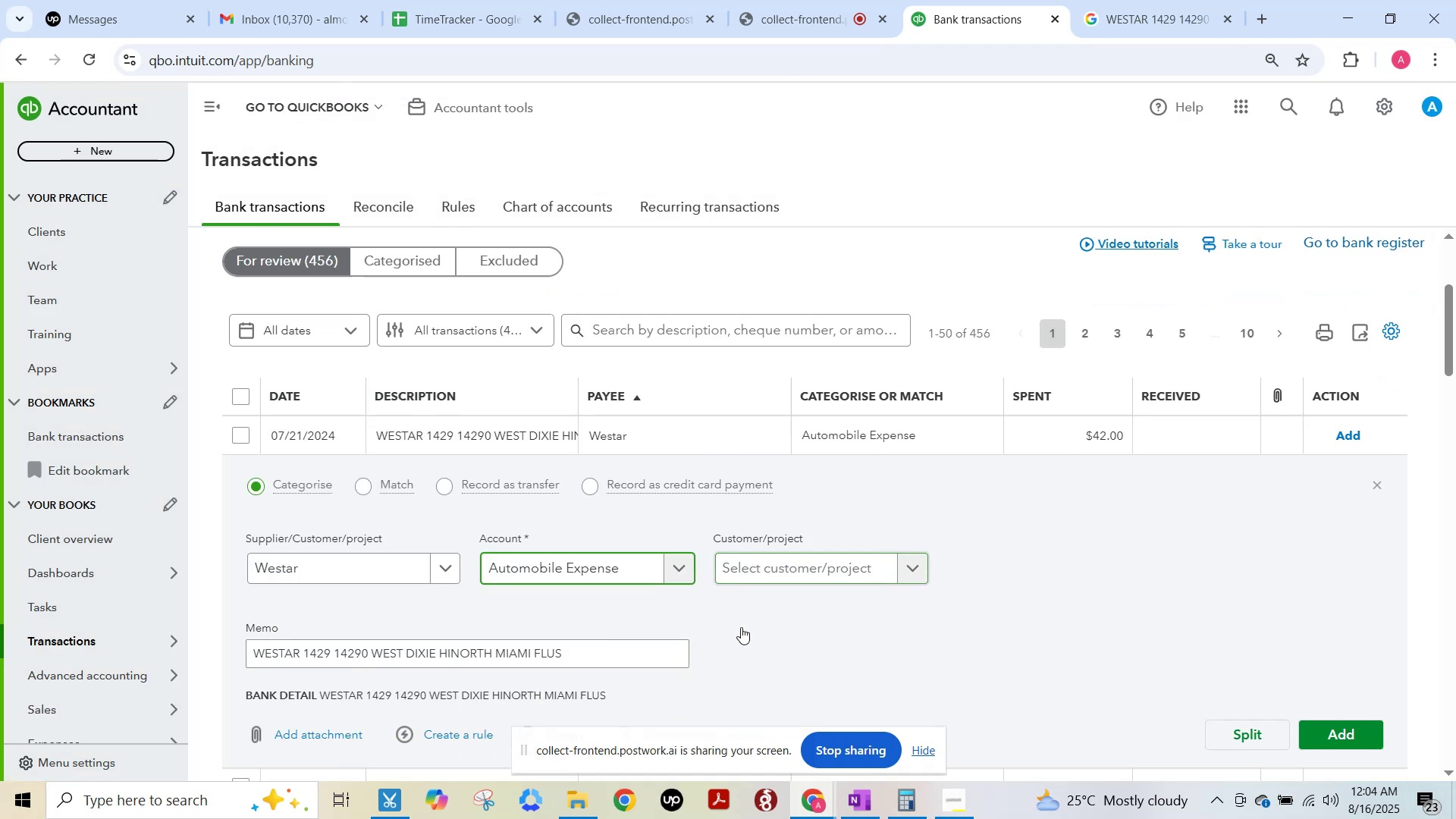 
key(F15)
 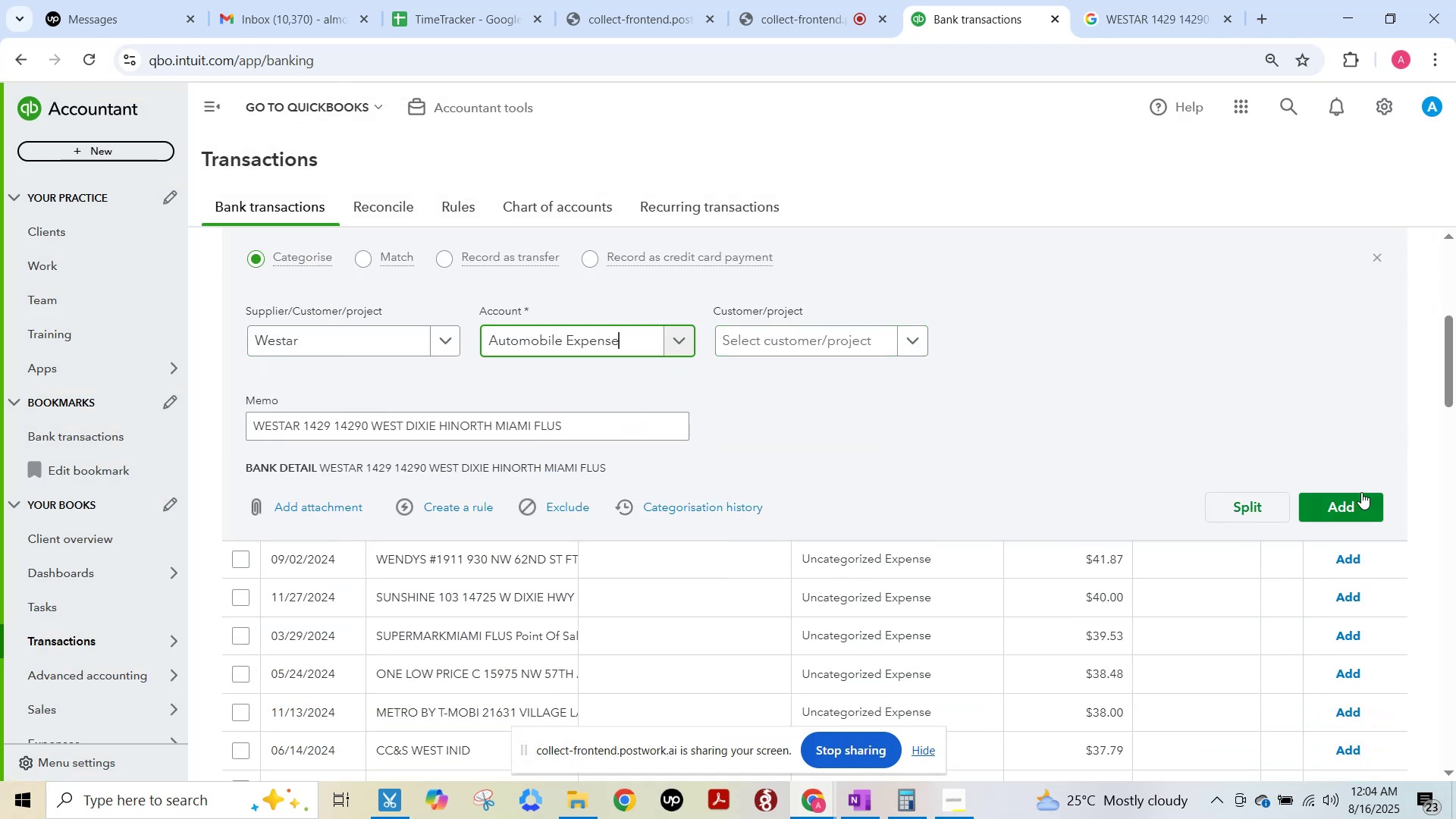 
left_click([1358, 500])
 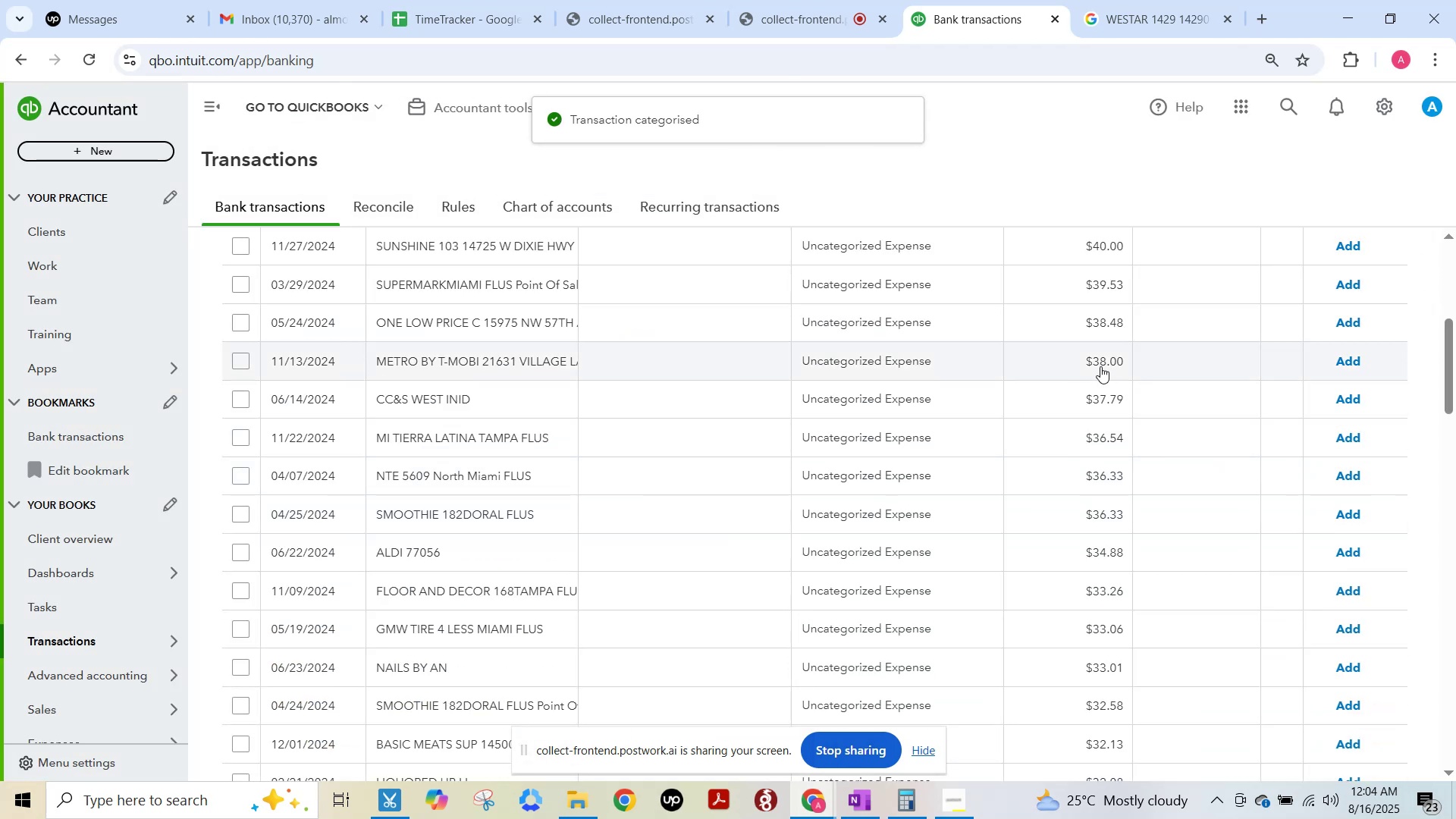 
scroll: coordinate [971, 492], scroll_direction: up, amount: 4.0
 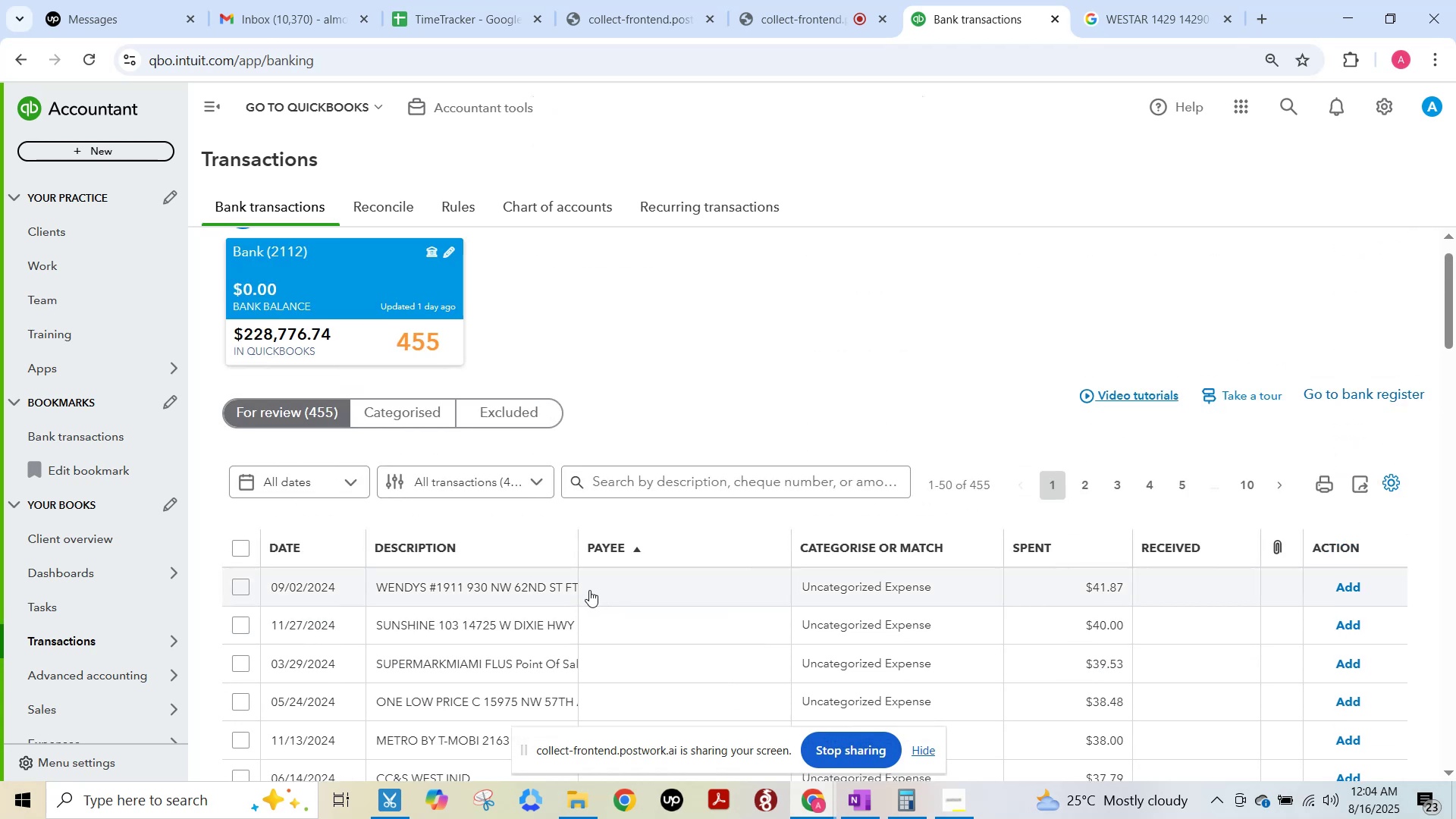 
left_click([565, 592])
 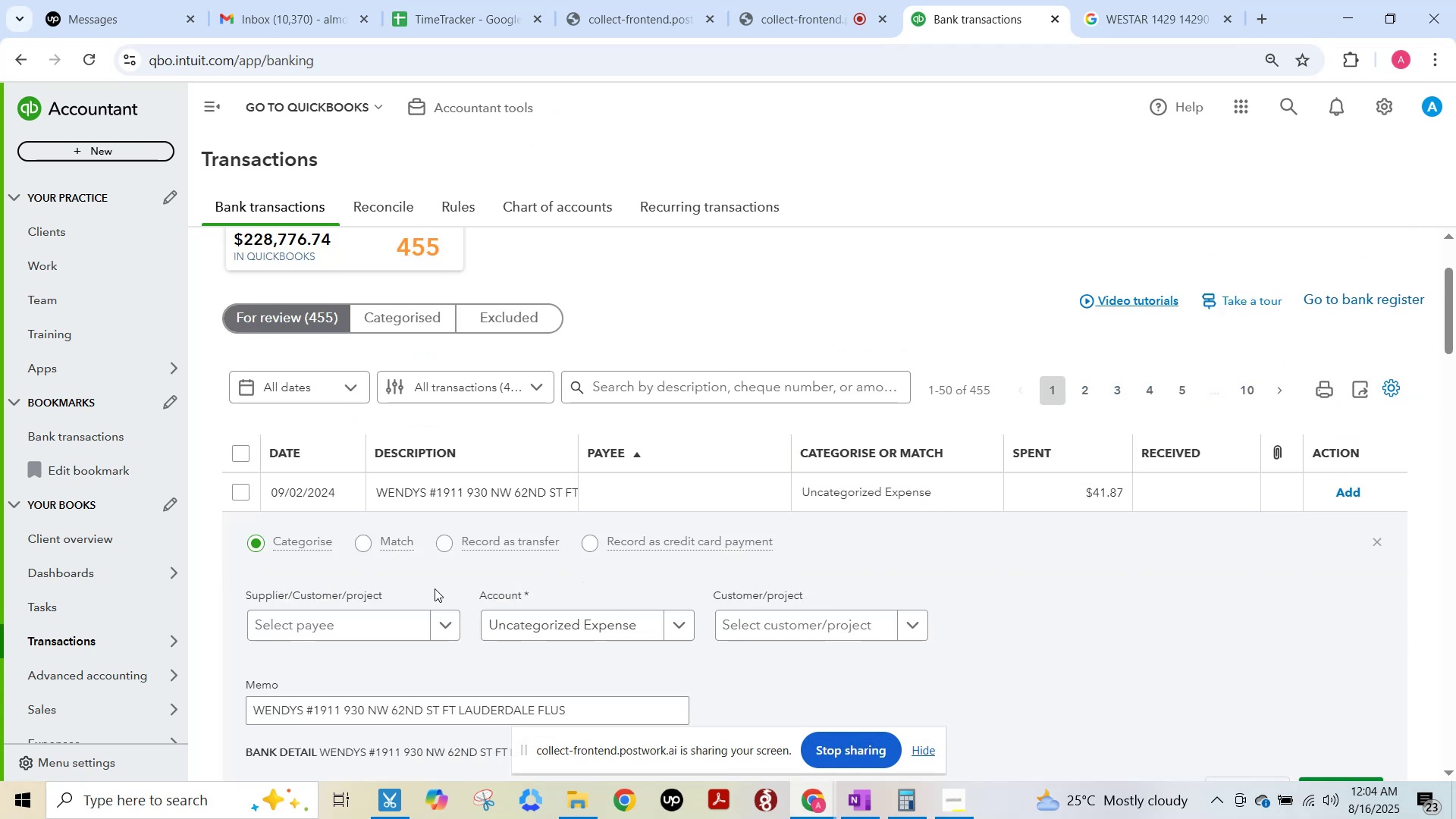 
left_click([330, 618])
 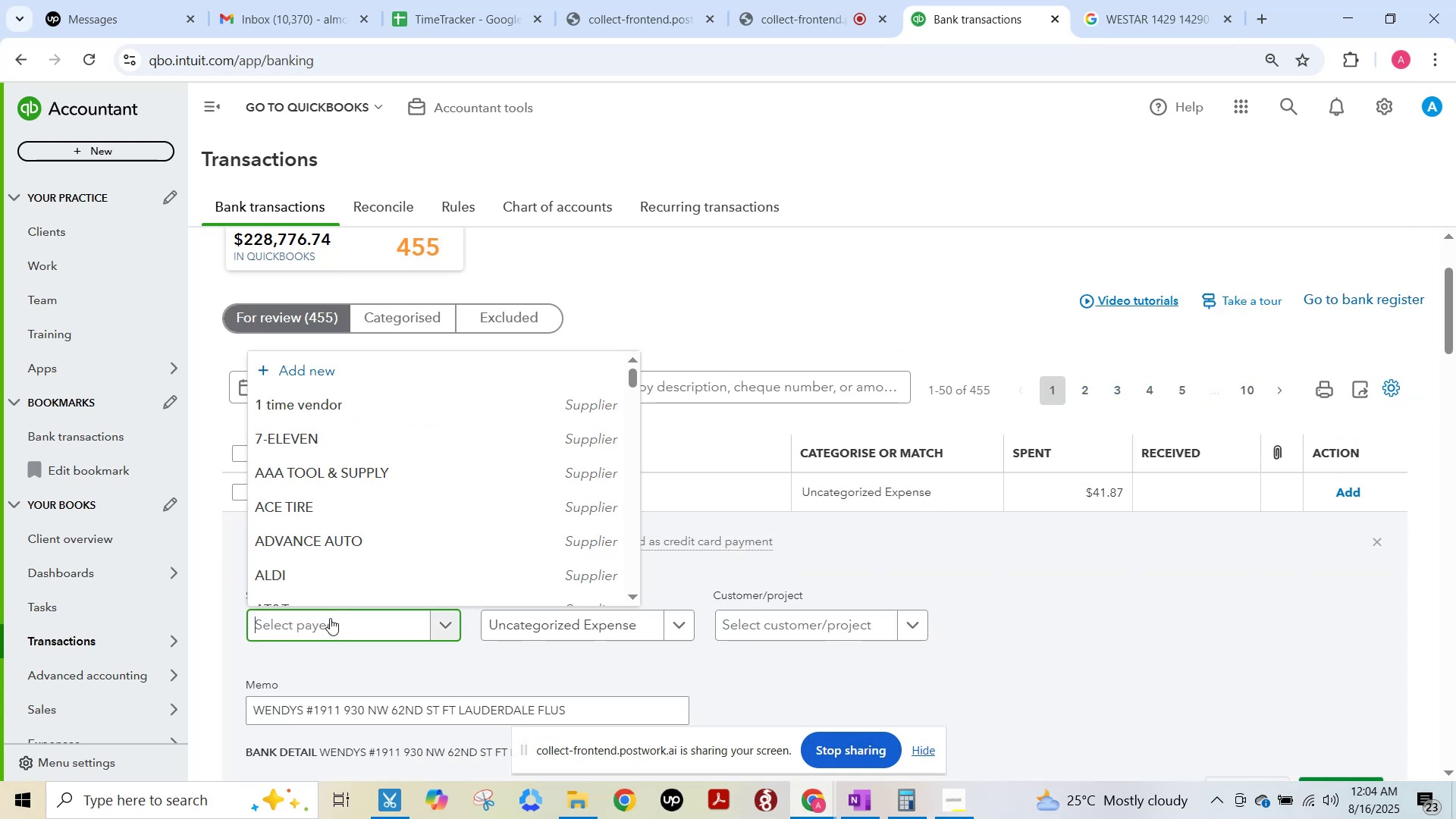 
type(Wendy's)
 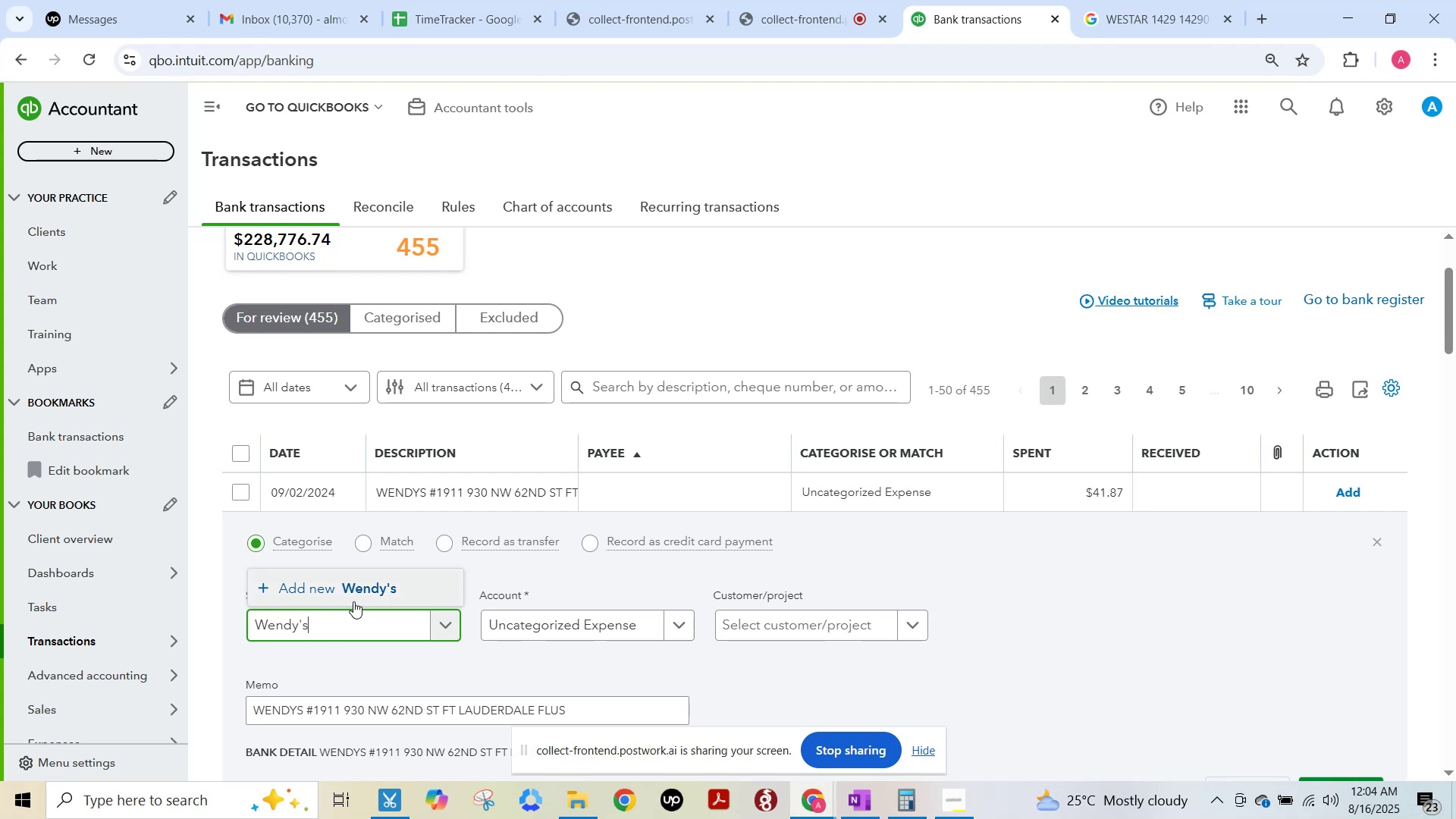 
left_click([353, 589])
 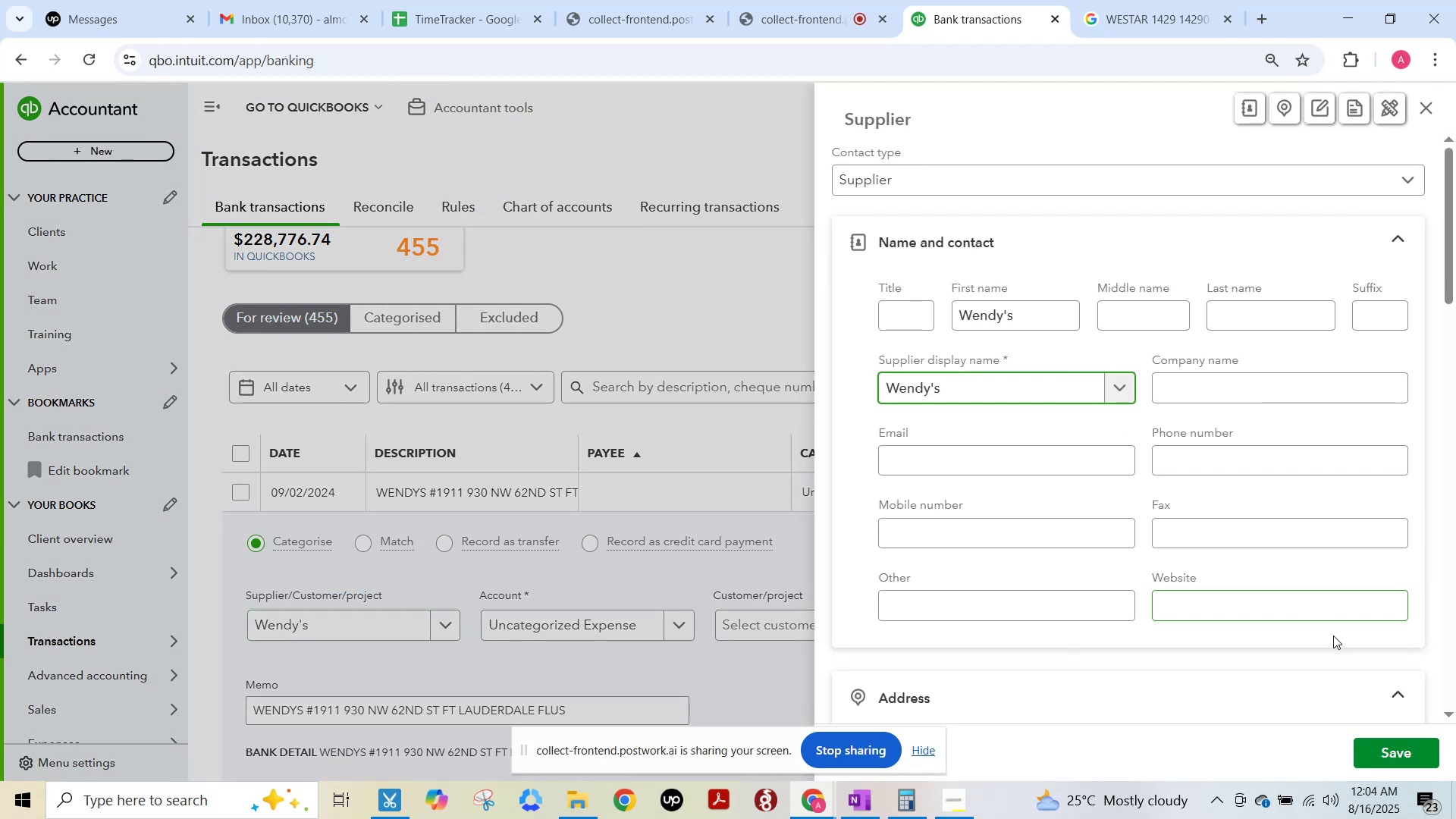 
left_click([1399, 742])
 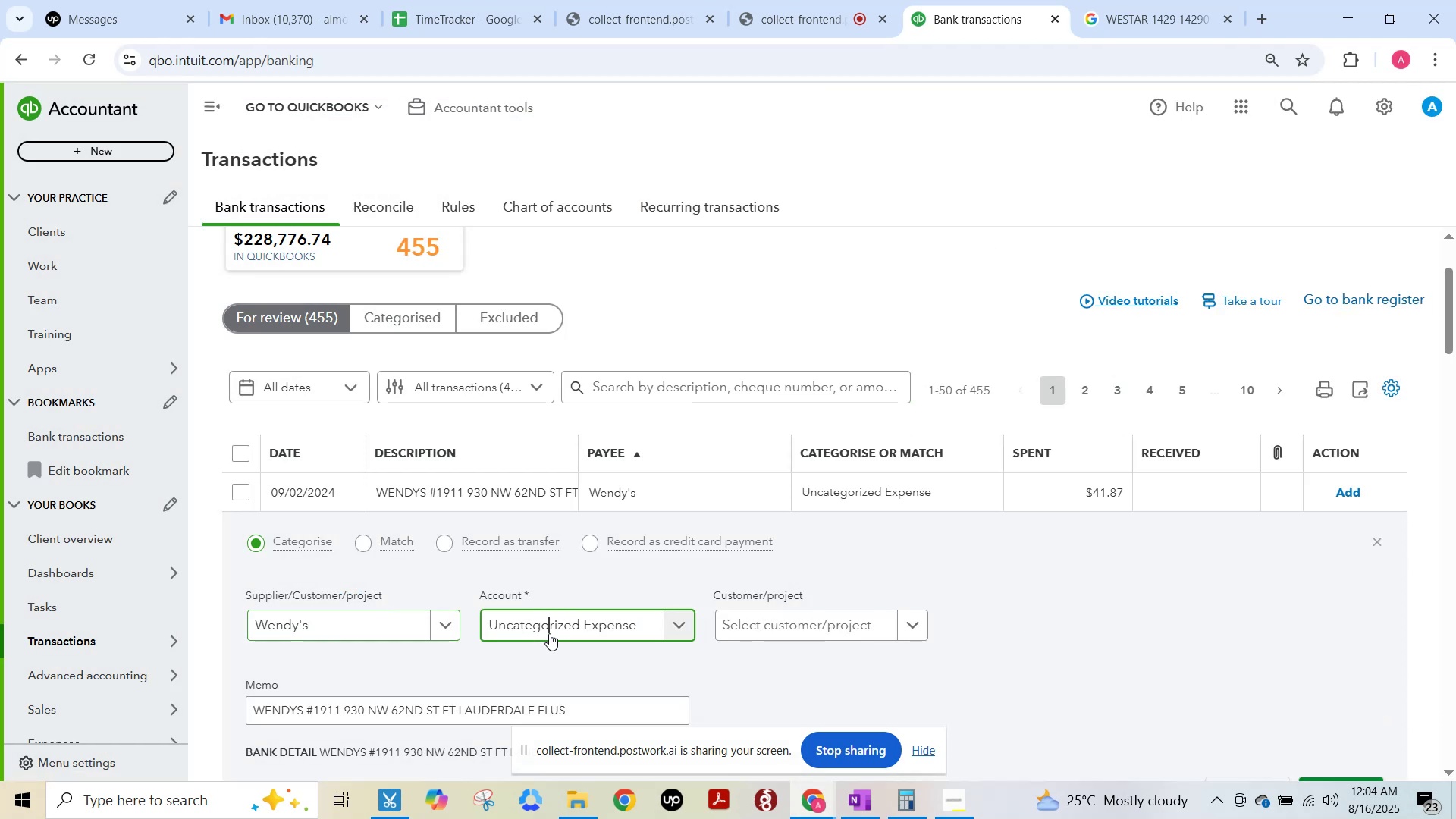 
type(meals)
 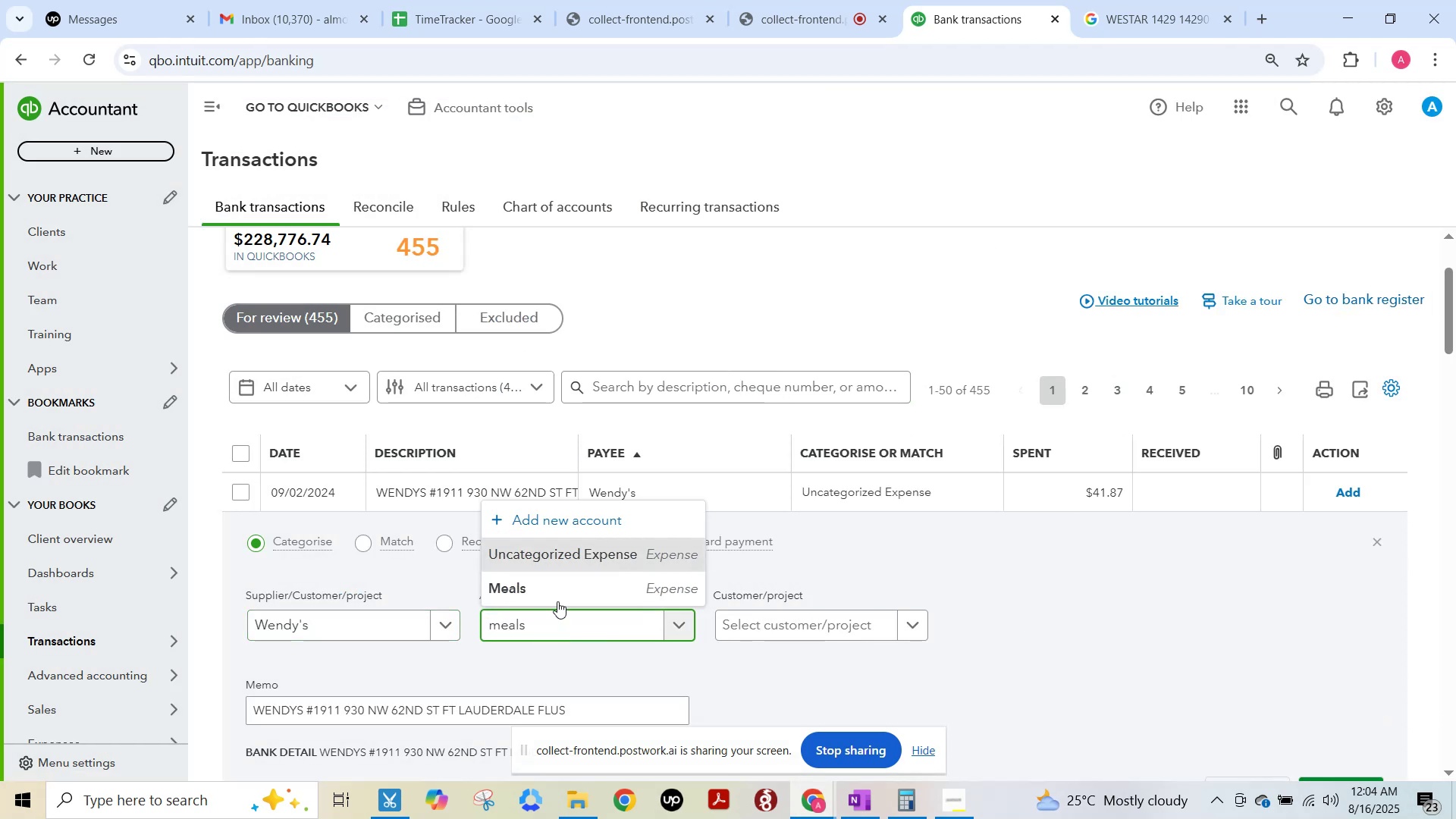 
left_click([554, 588])
 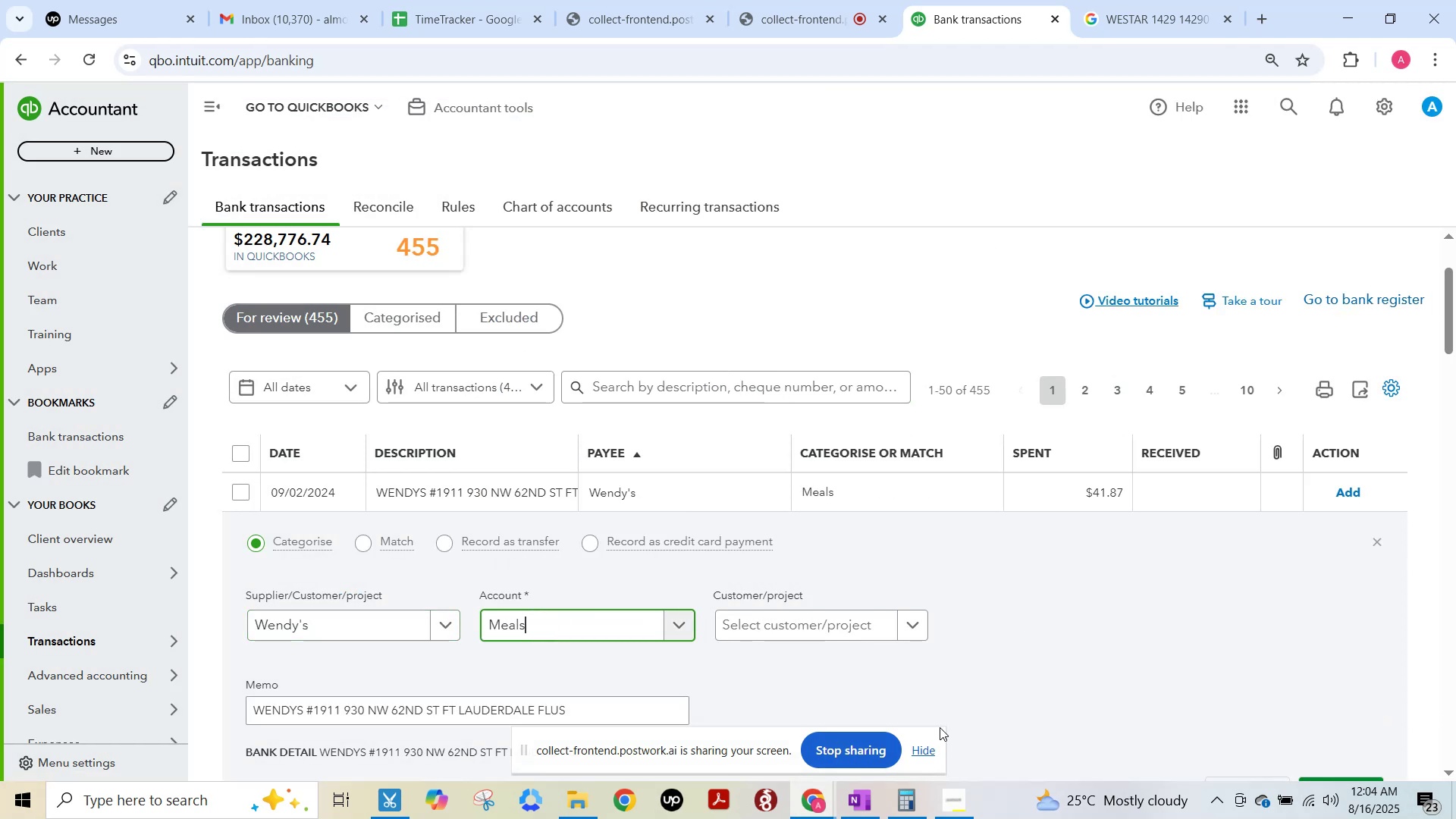 
scroll: coordinate [1100, 626], scroll_direction: down, amount: 2.0
 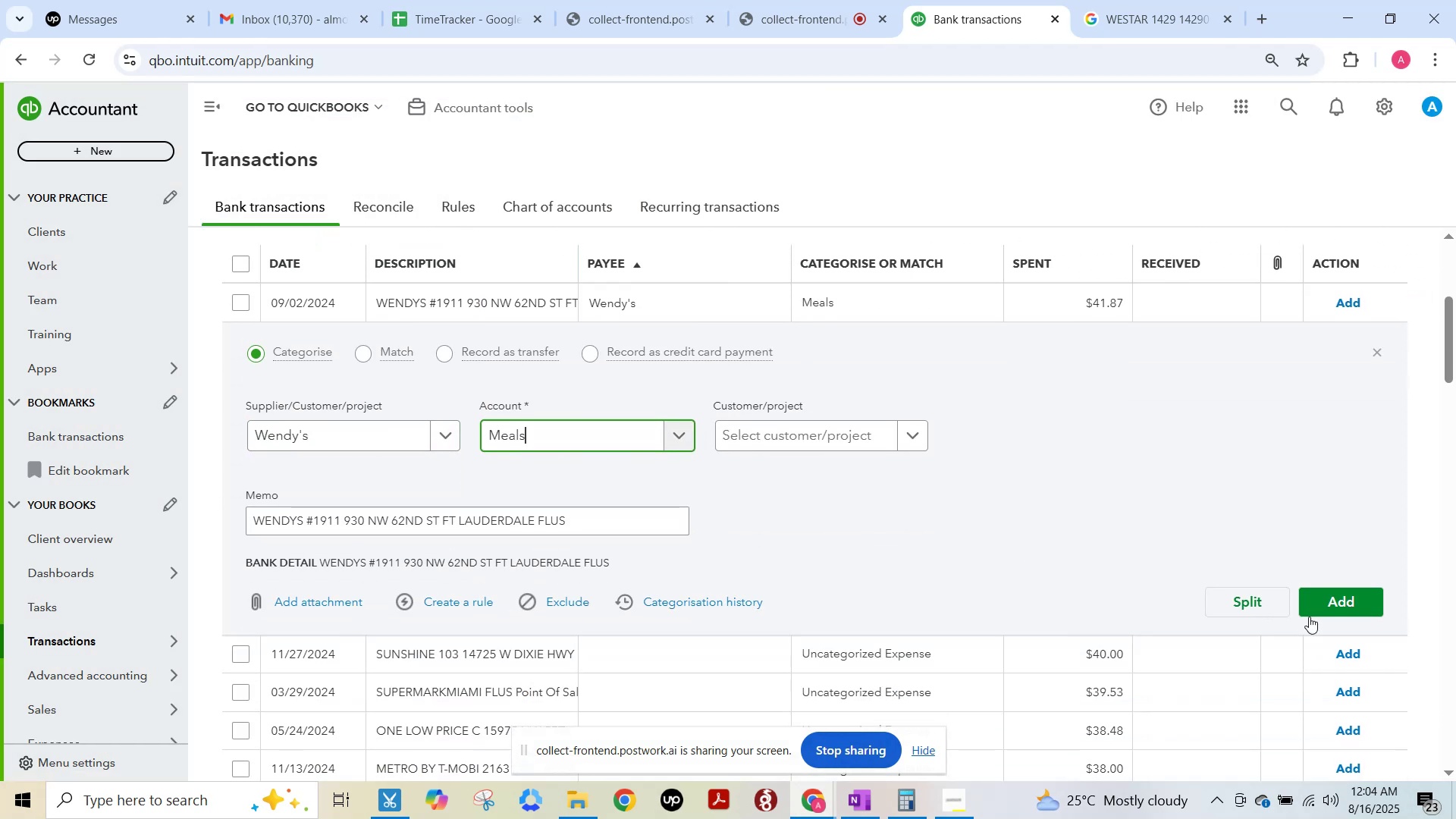 
left_click([1317, 613])
 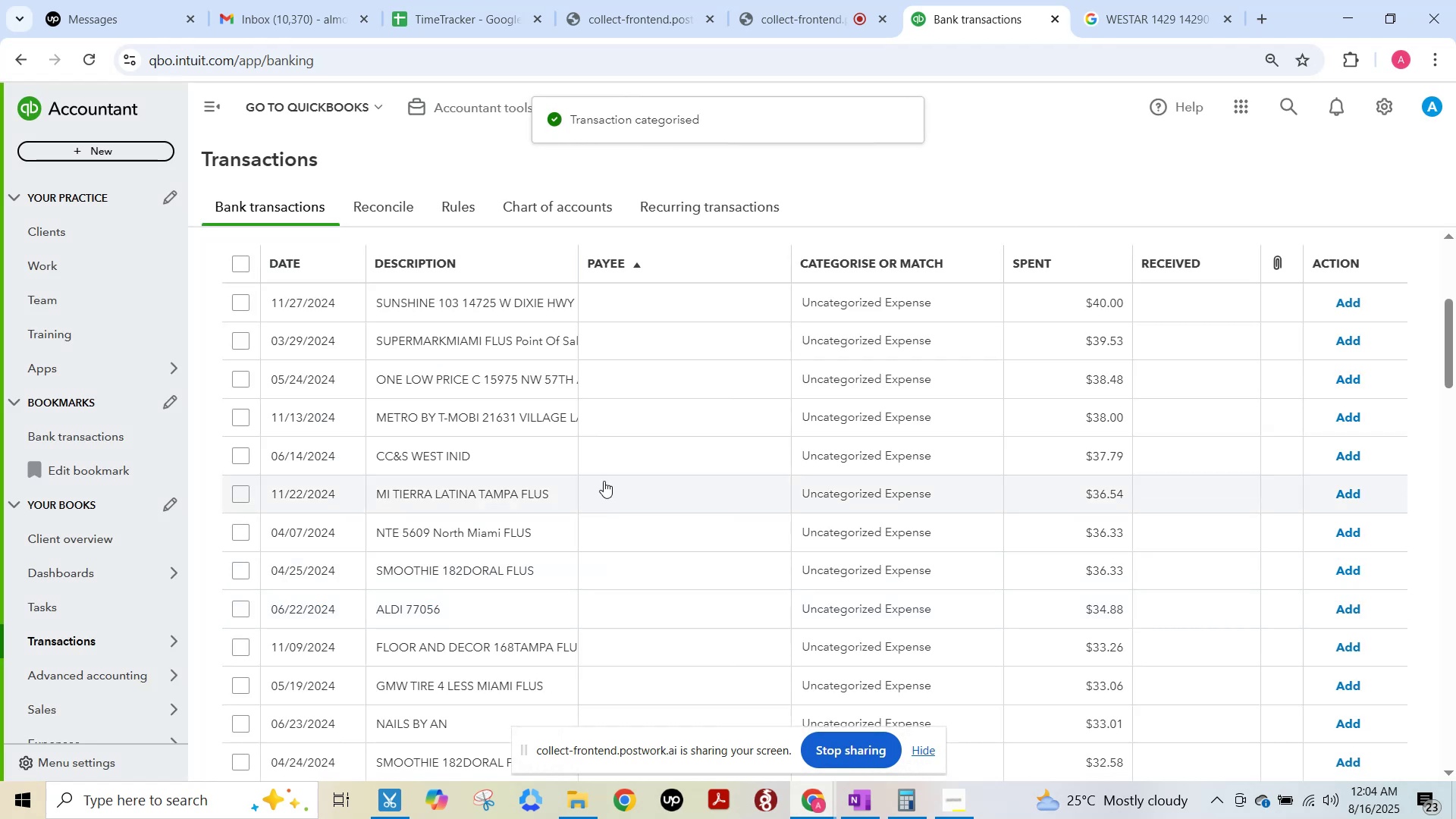 
scroll: coordinate [500, 343], scroll_direction: up, amount: 1.0
 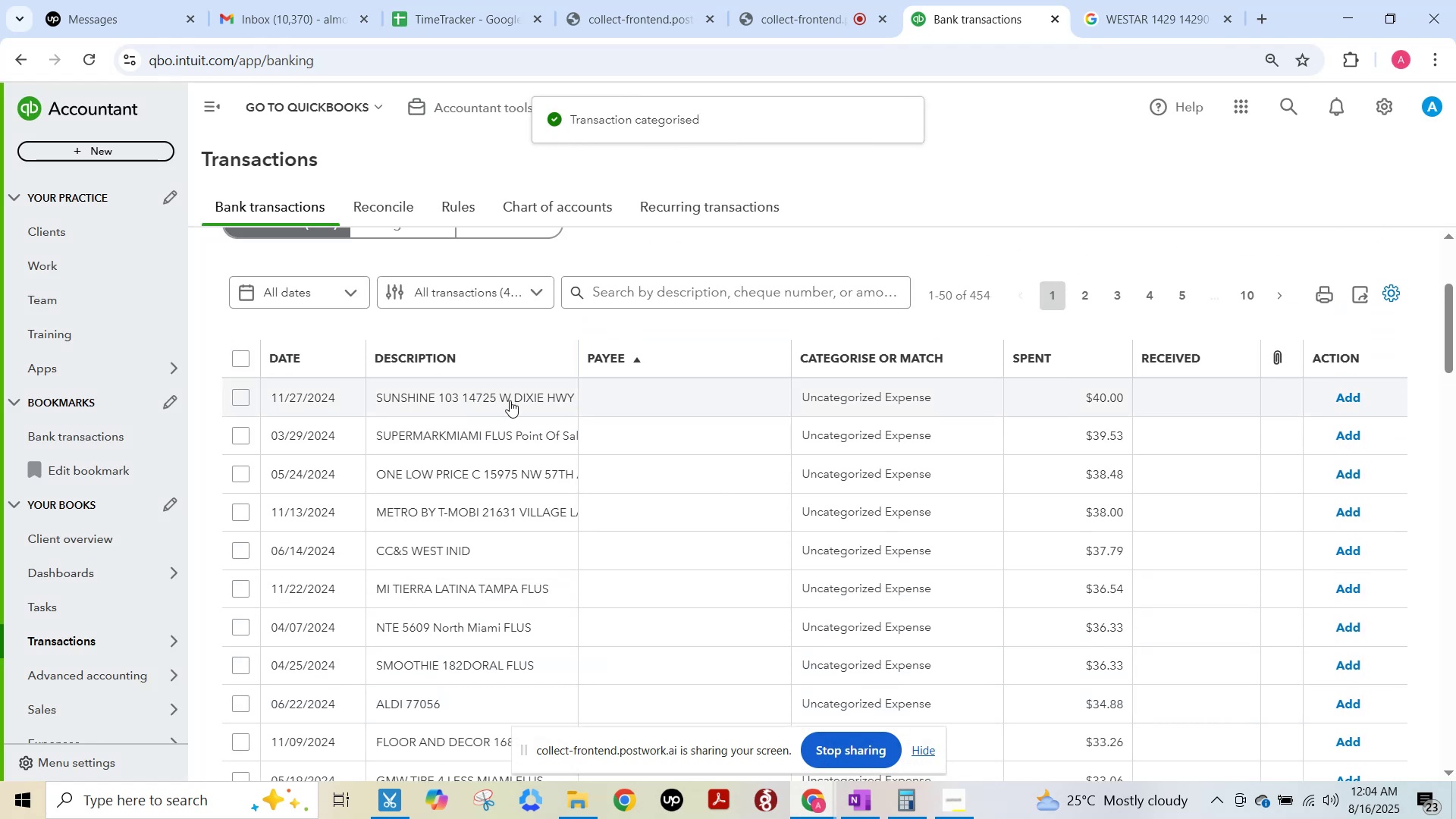 
left_click([510, 400])
 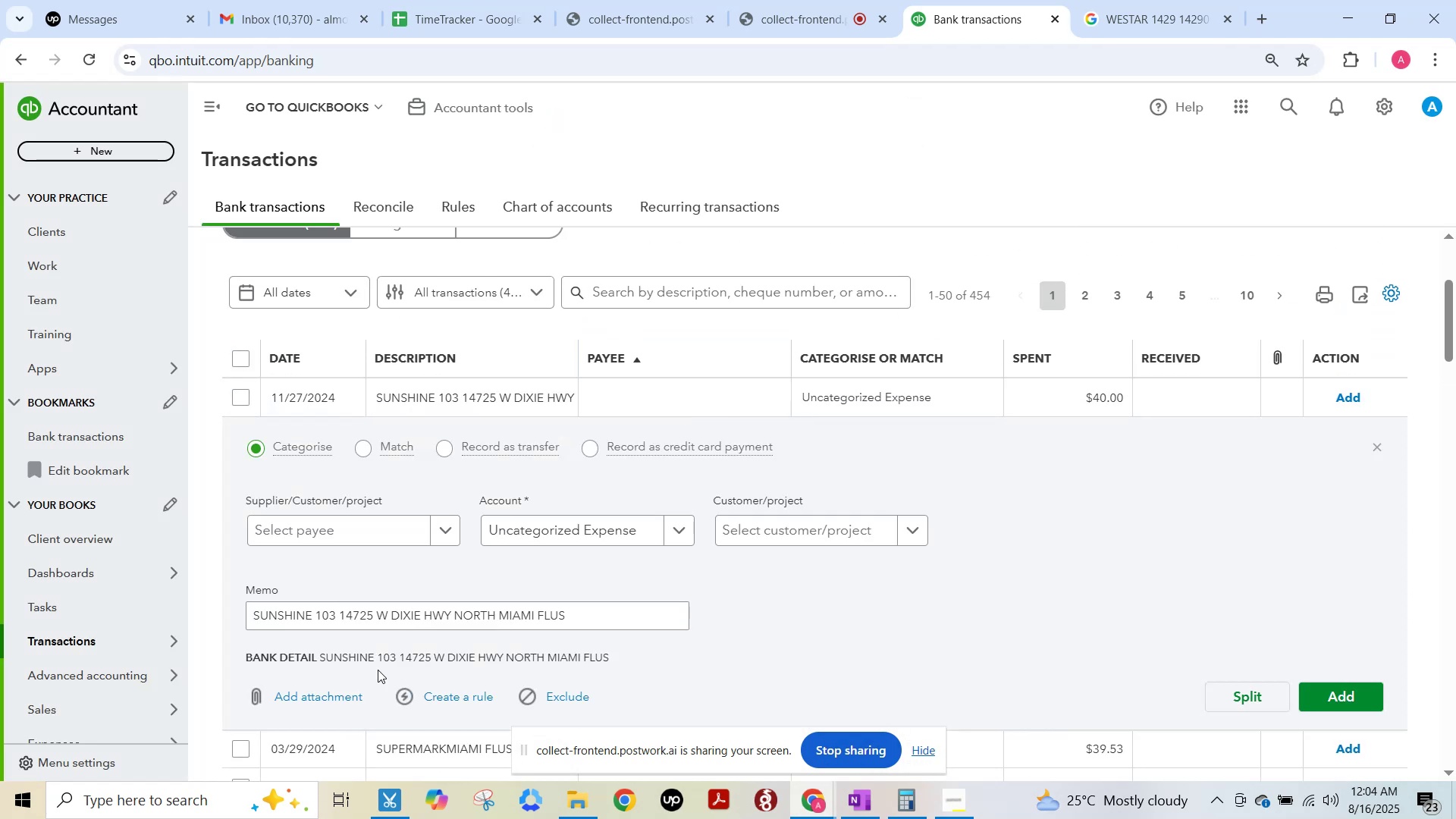 
left_click([331, 625])
 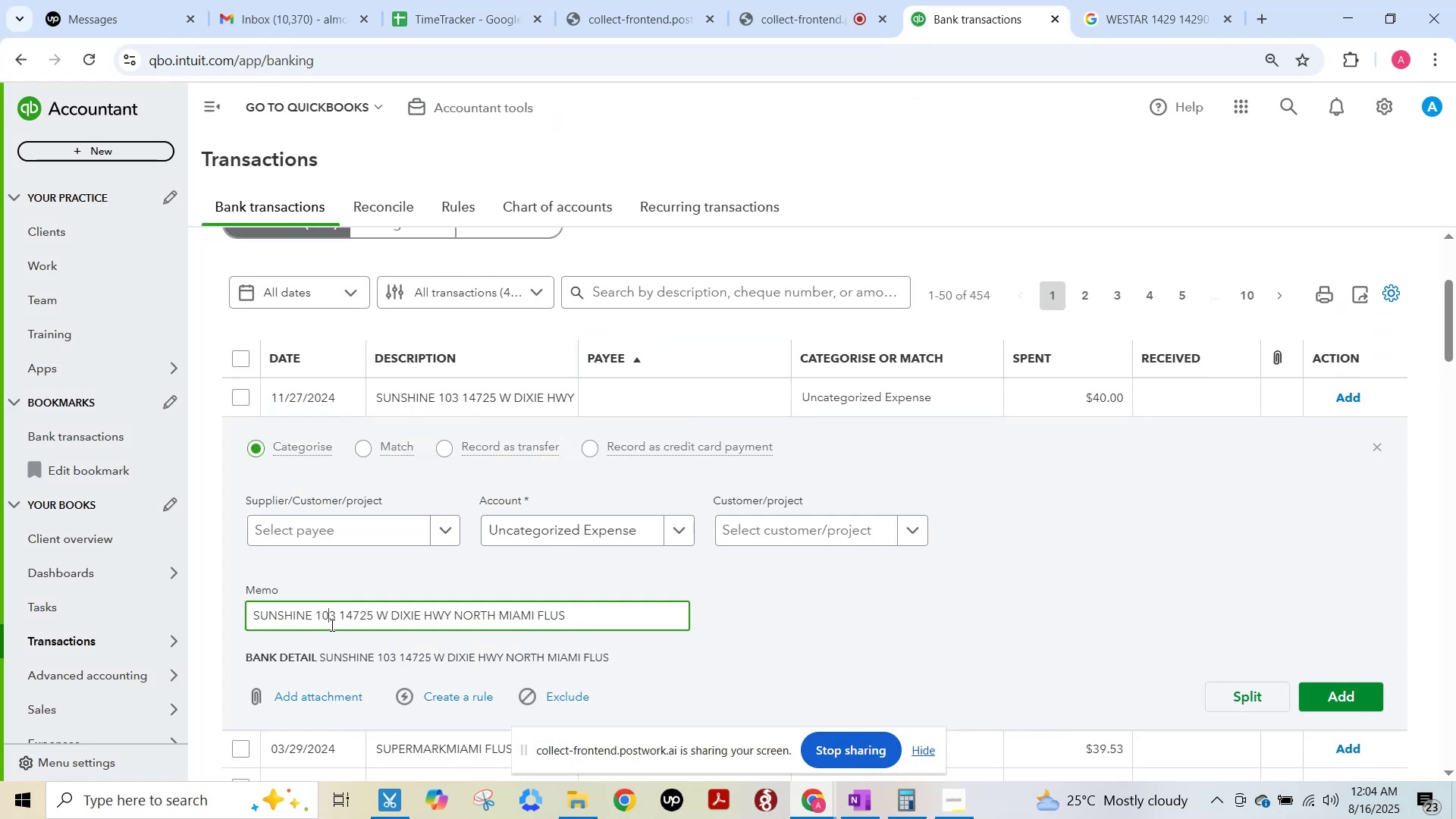 
key(Control+A)
 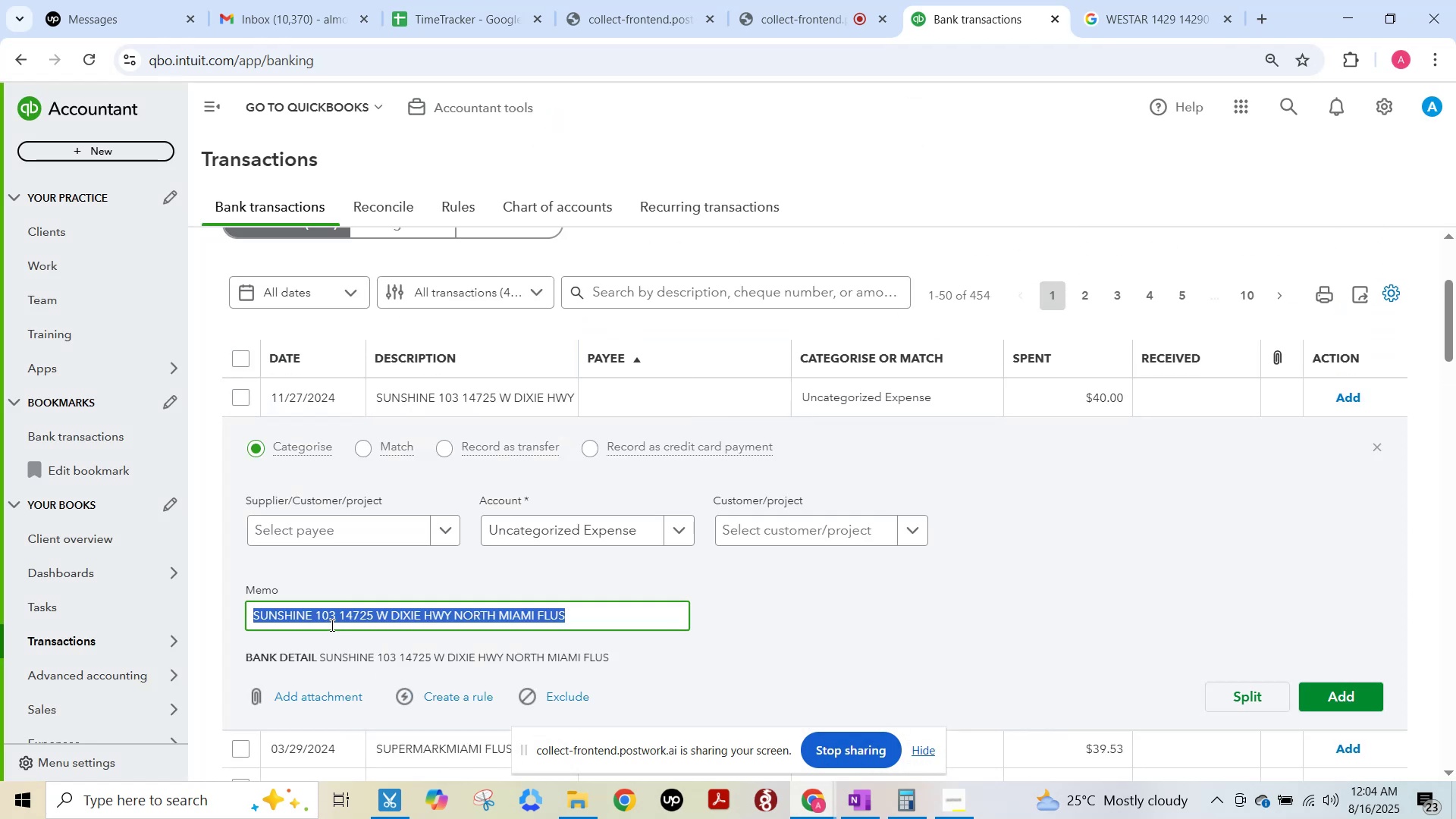 
key(Control+C)
 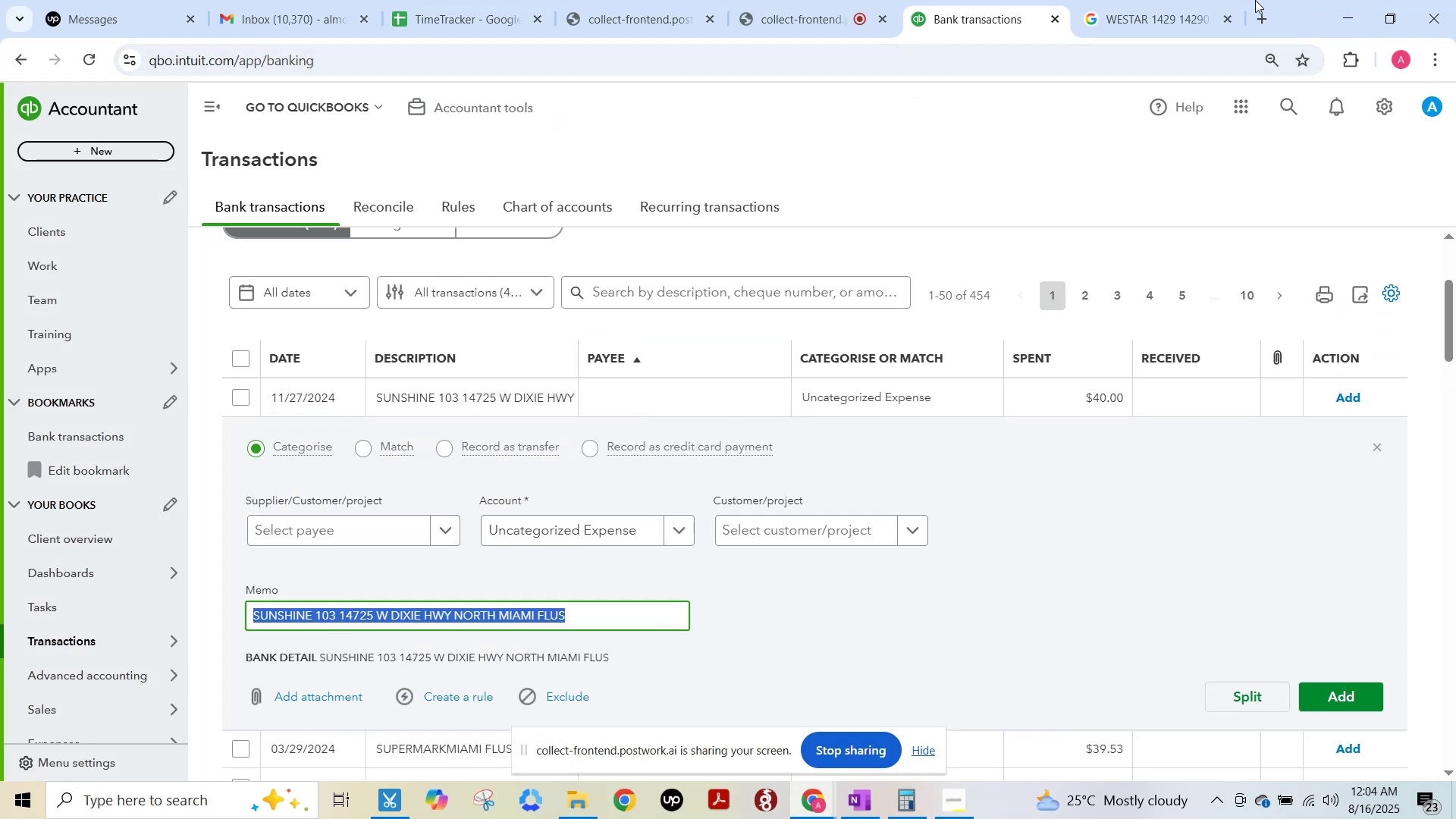 
left_click([1175, 5])
 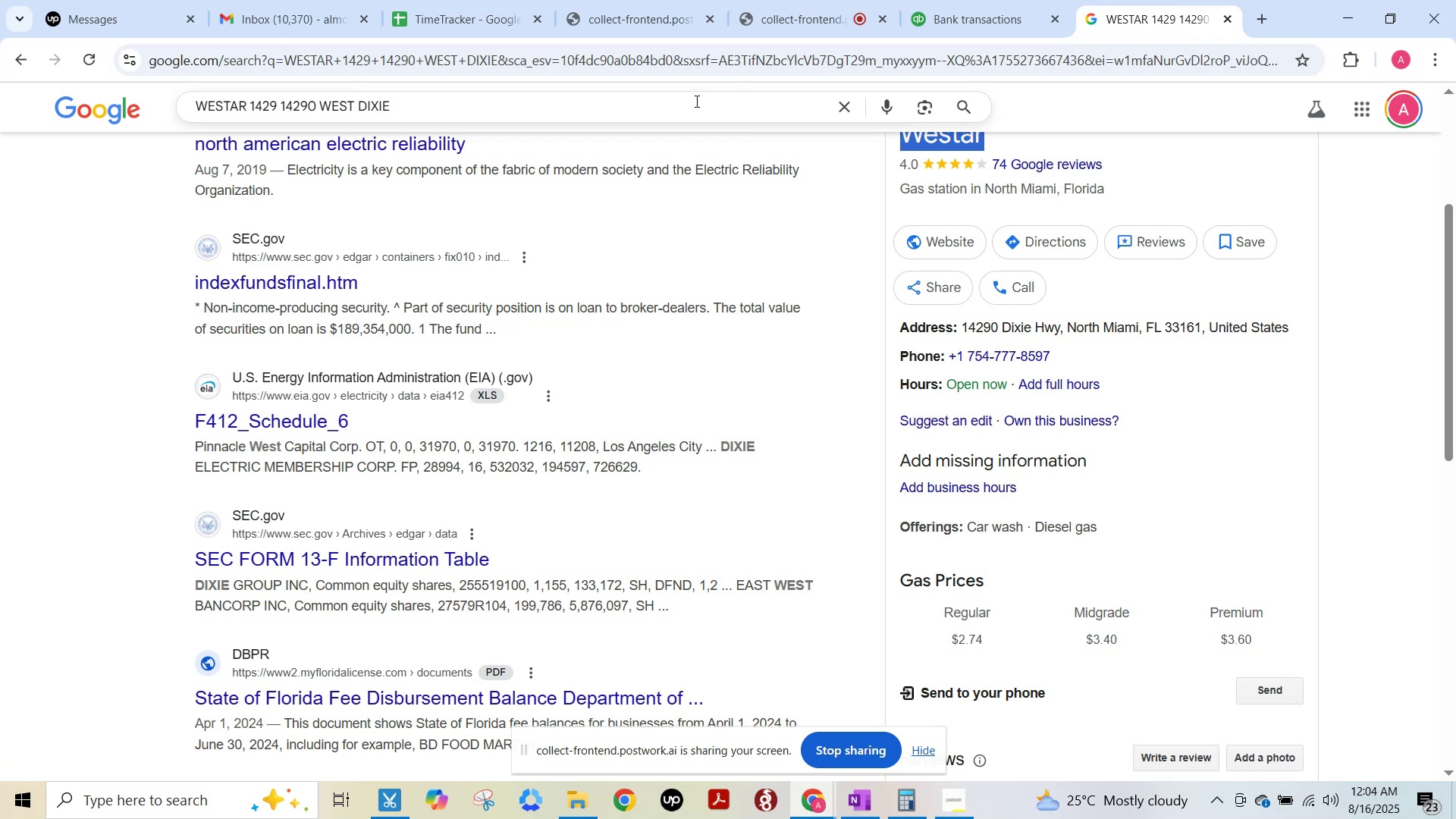 
left_click([694, 101])
 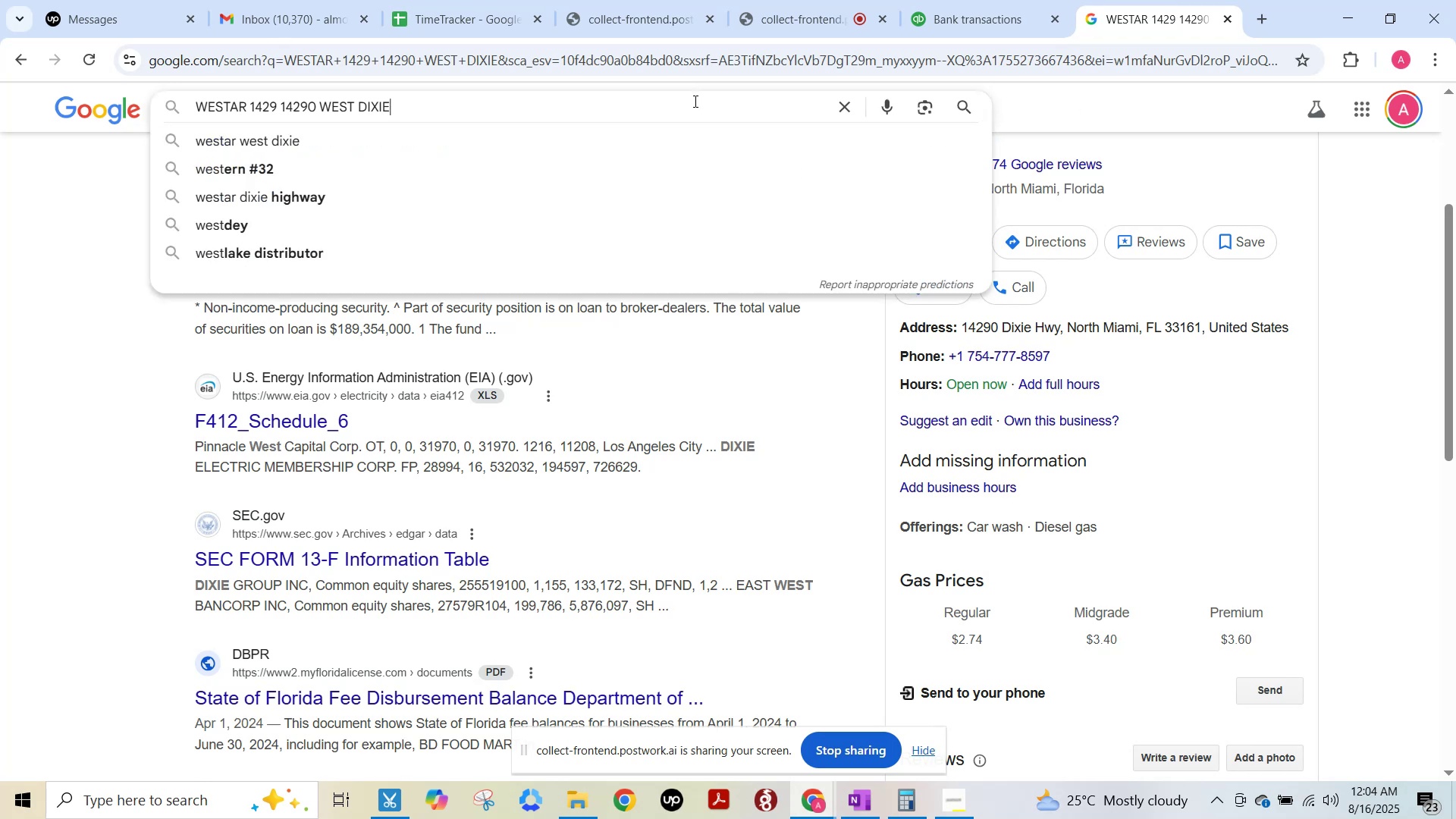 
key(Control+A)
 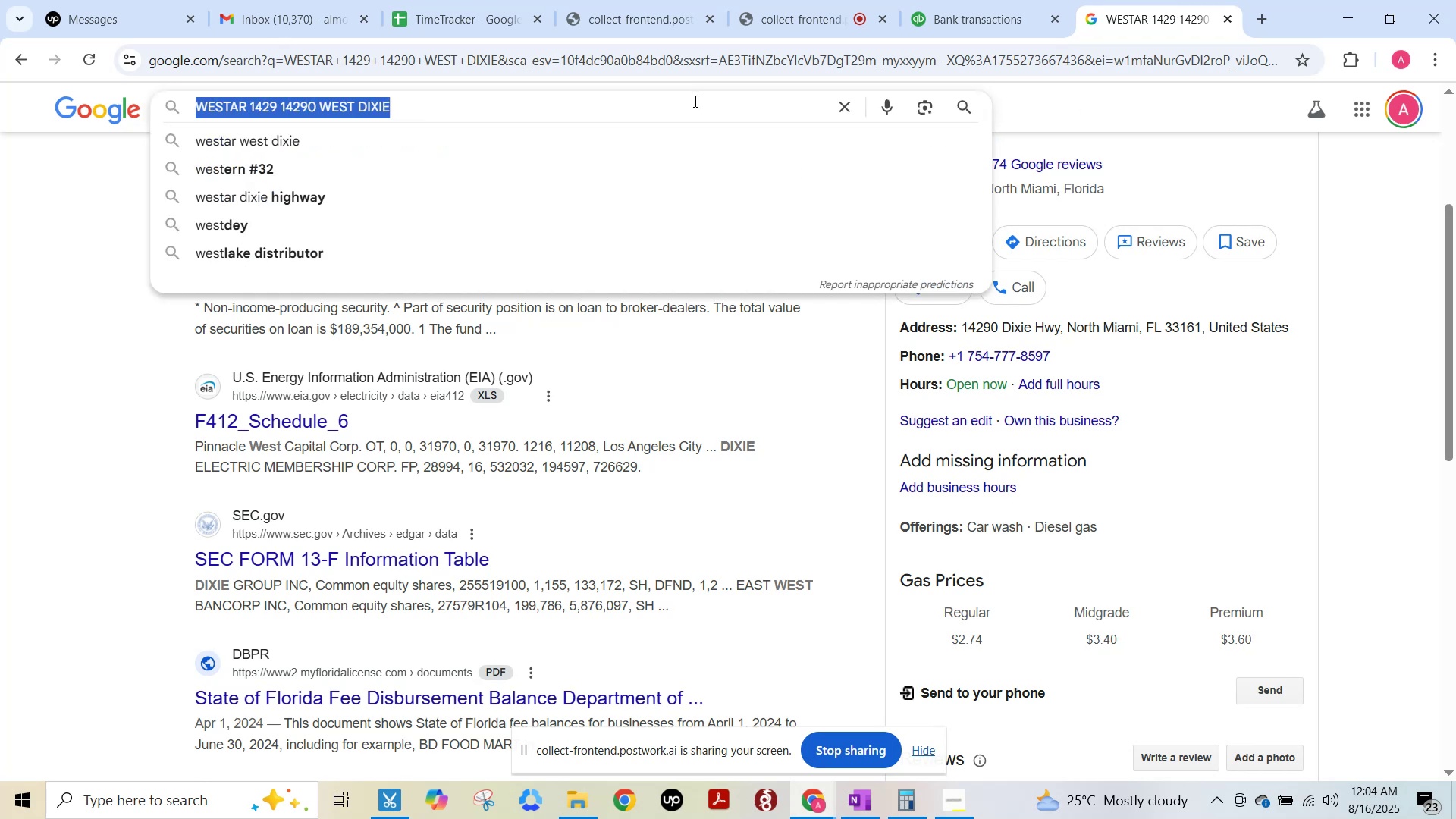 
key(Control+ControlLeft)
 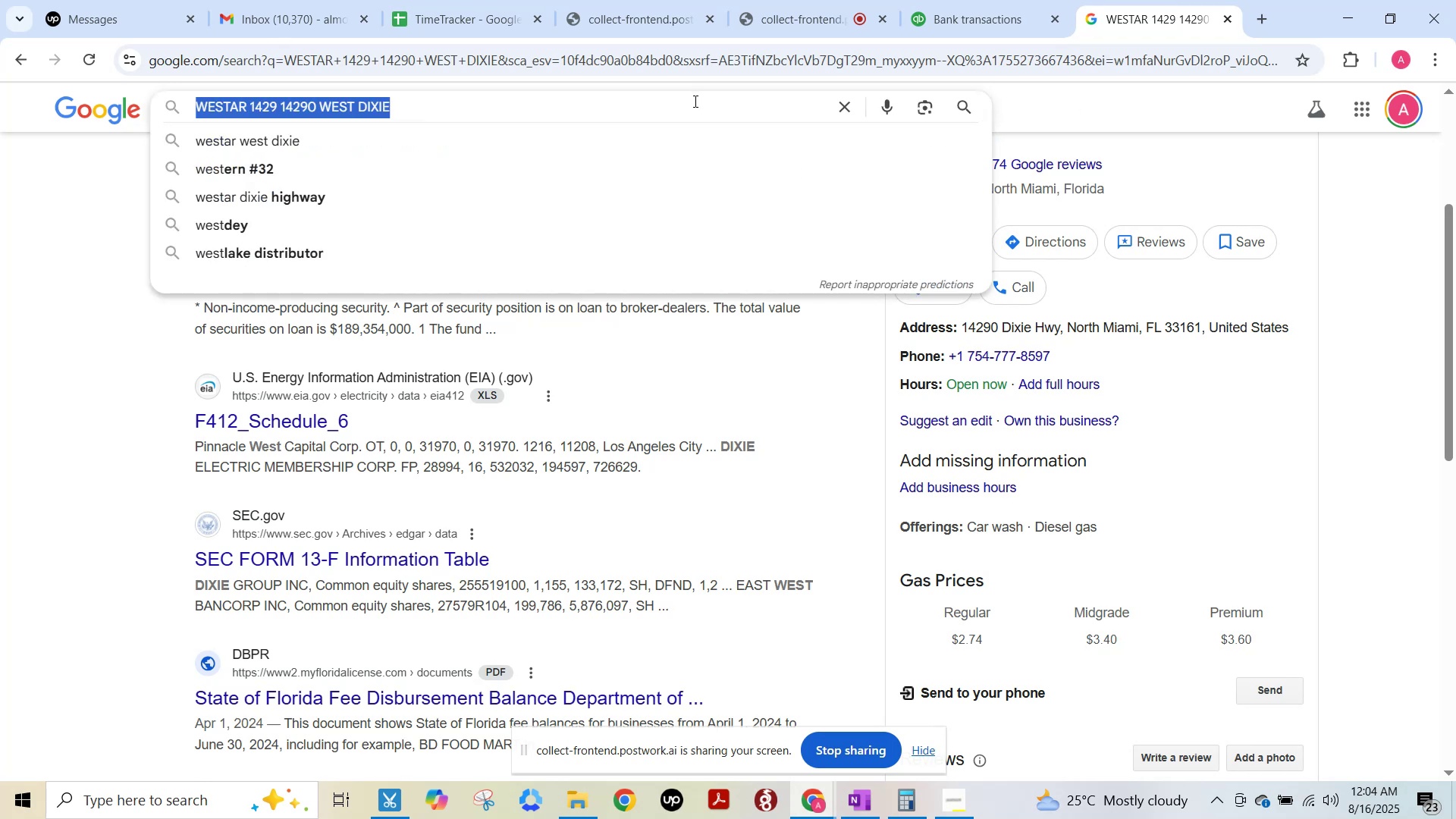 
key(Control+V)
 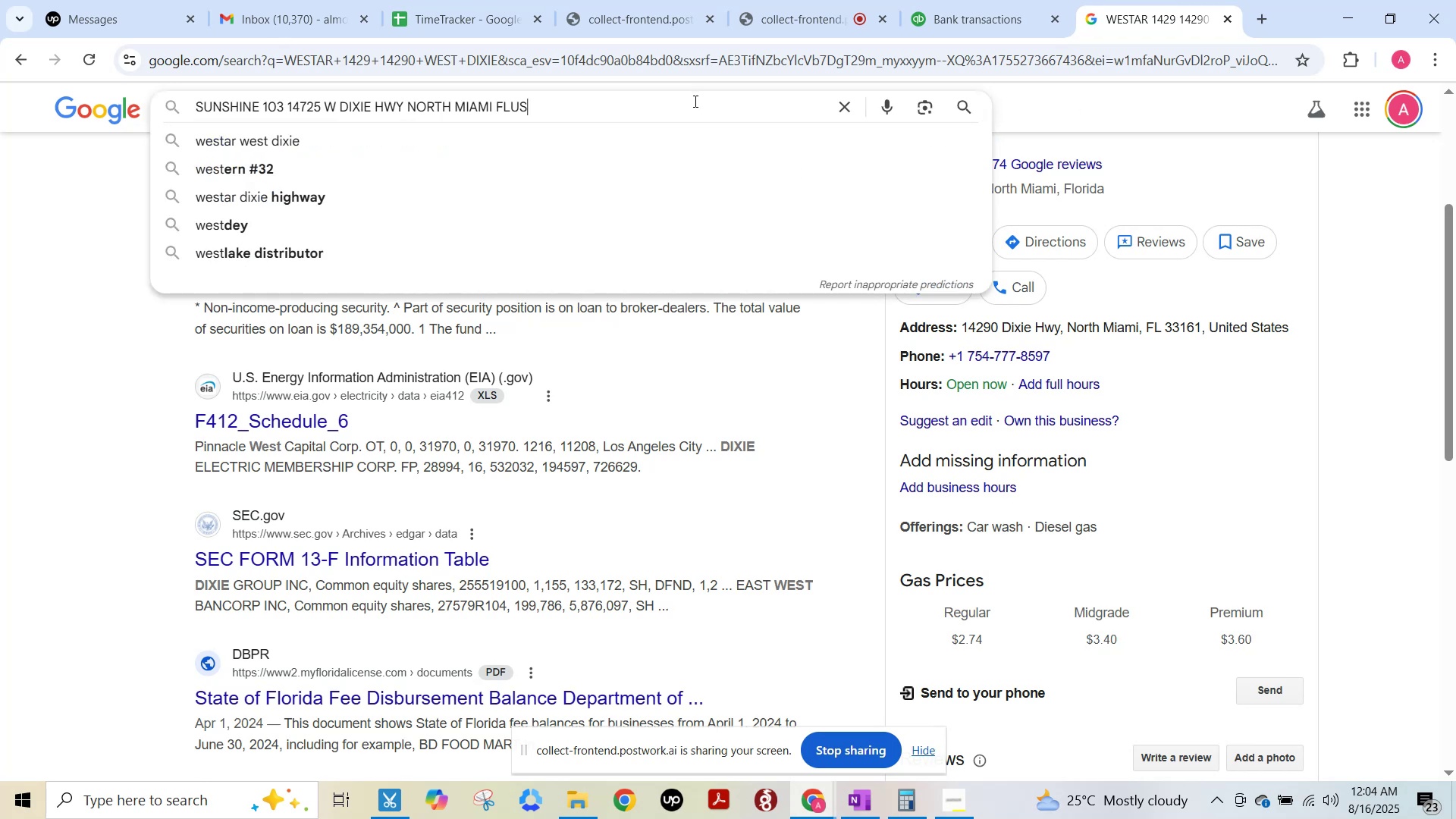 
key(NumpadEnter)
 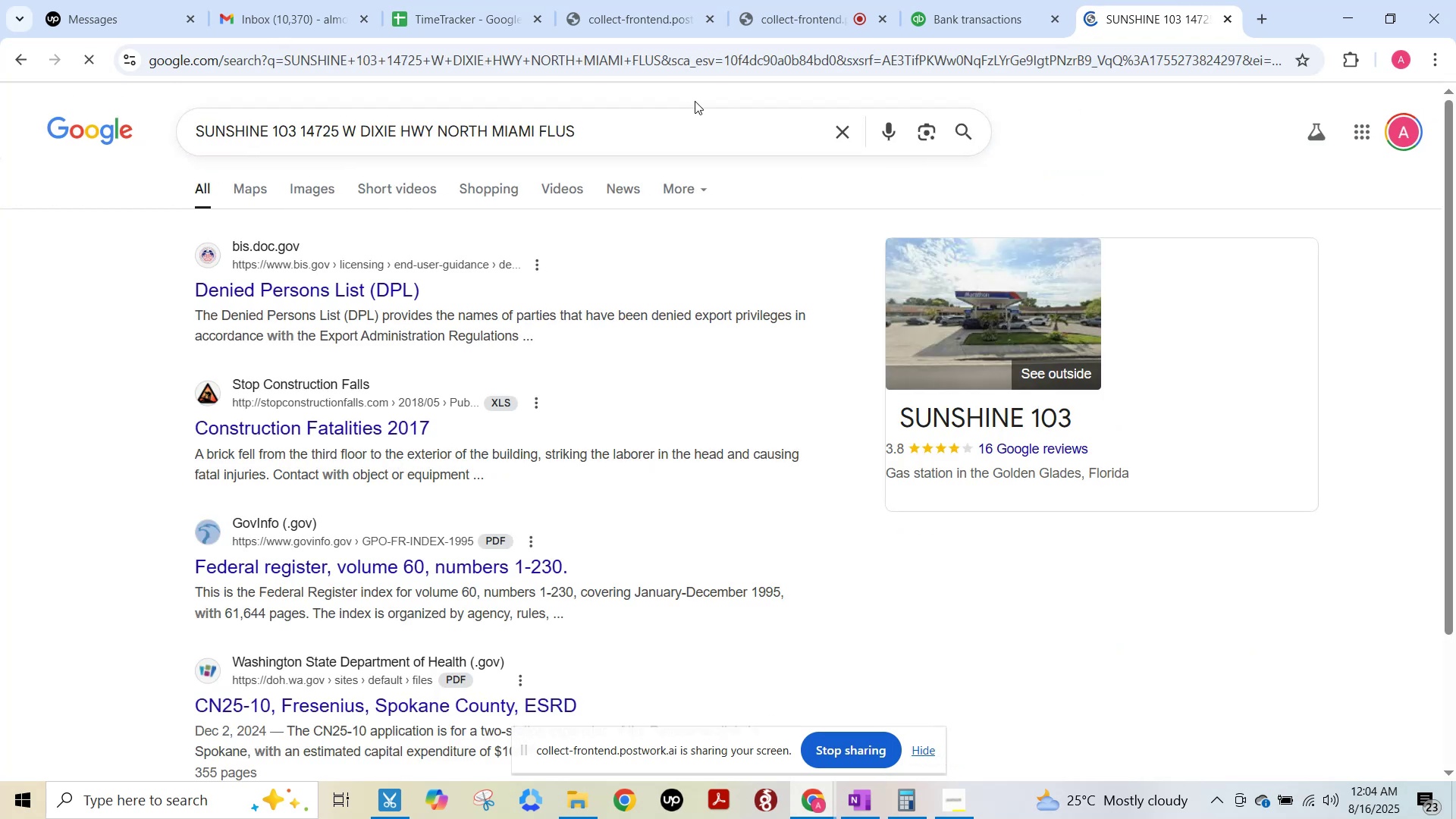 
mouse_move([953, 279])
 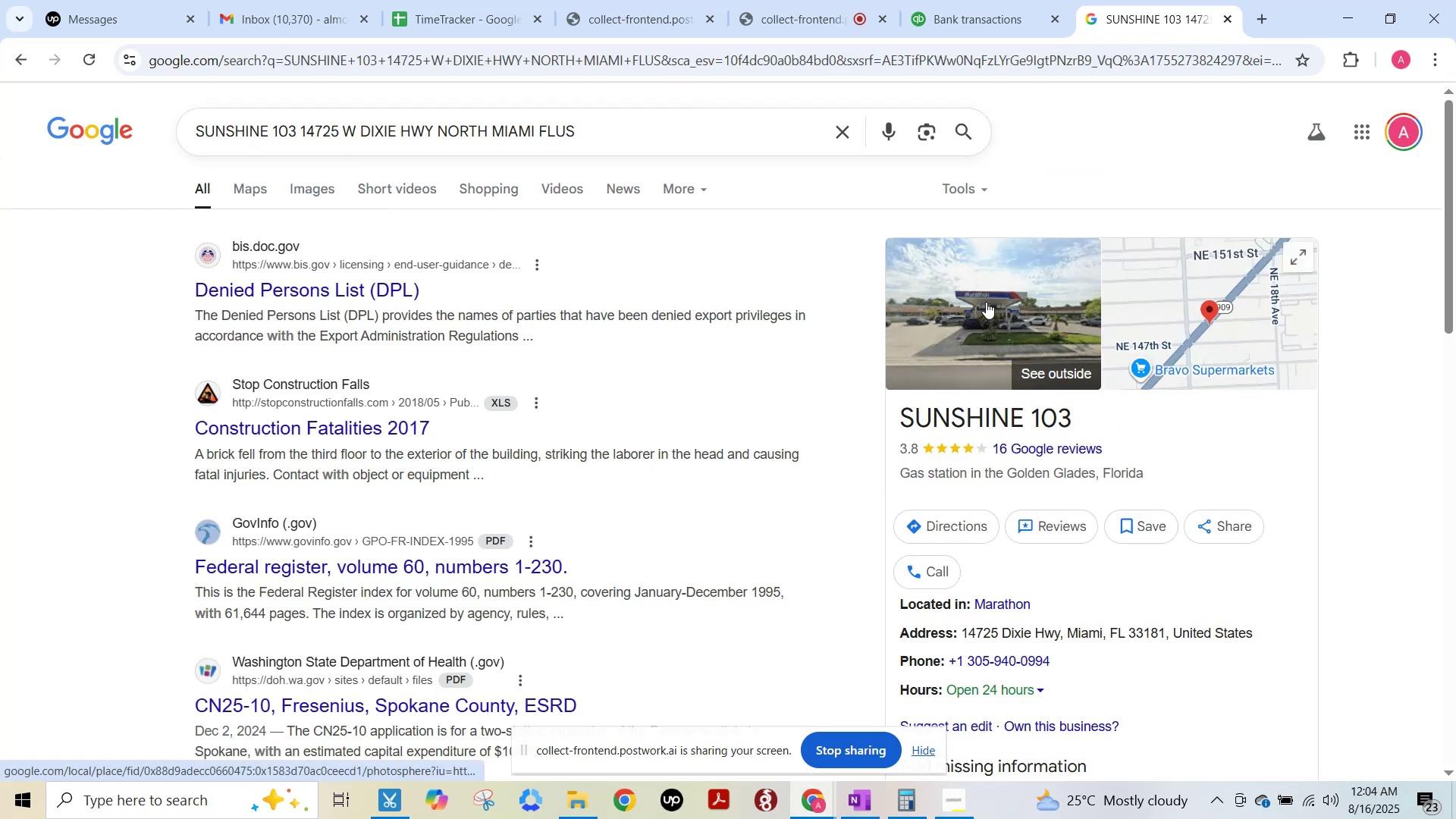 
scroll: coordinate [1221, 427], scroll_direction: down, amount: 6.0
 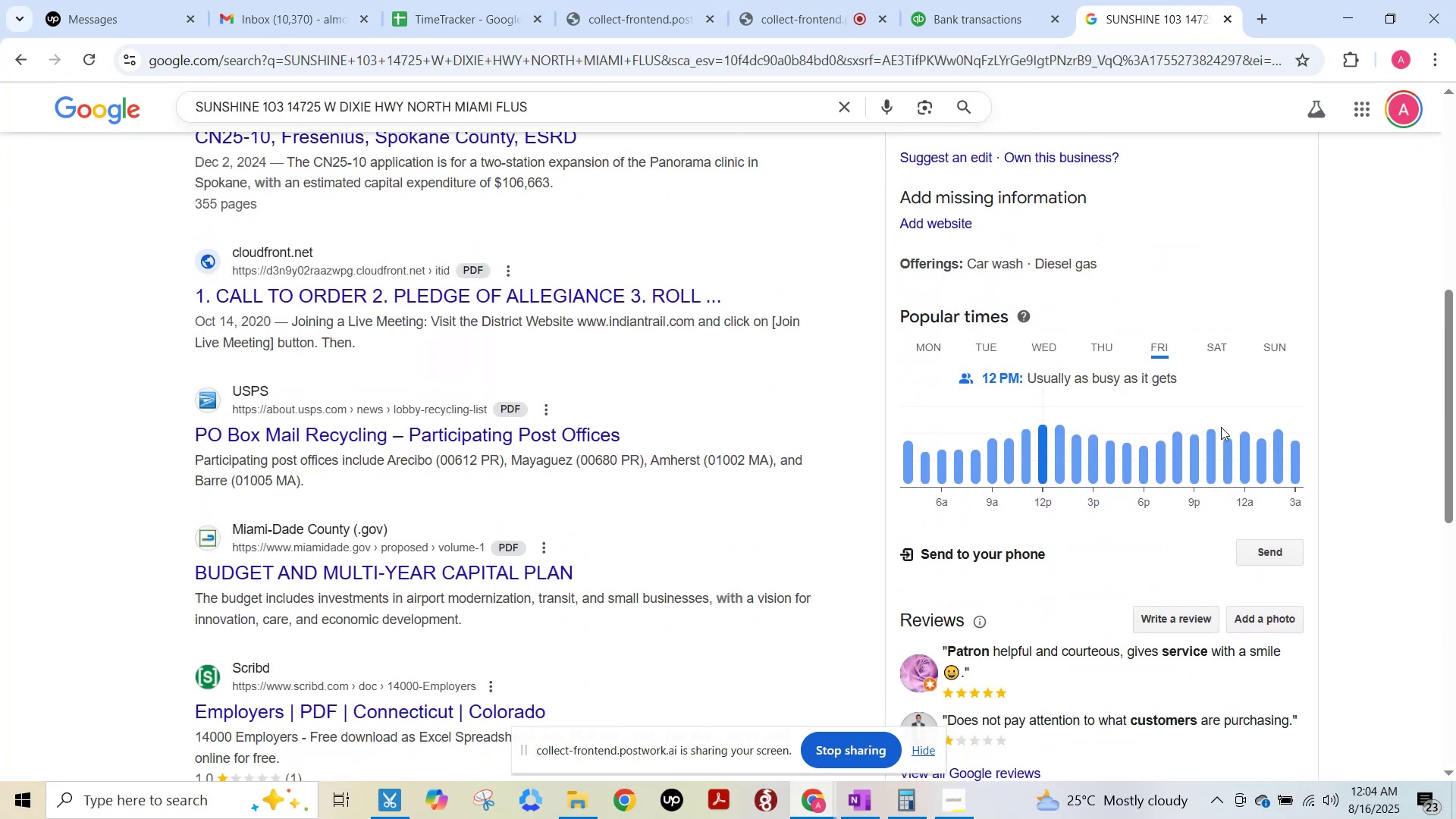 
scroll: coordinate [1024, 14], scroll_direction: up, amount: 6.0
 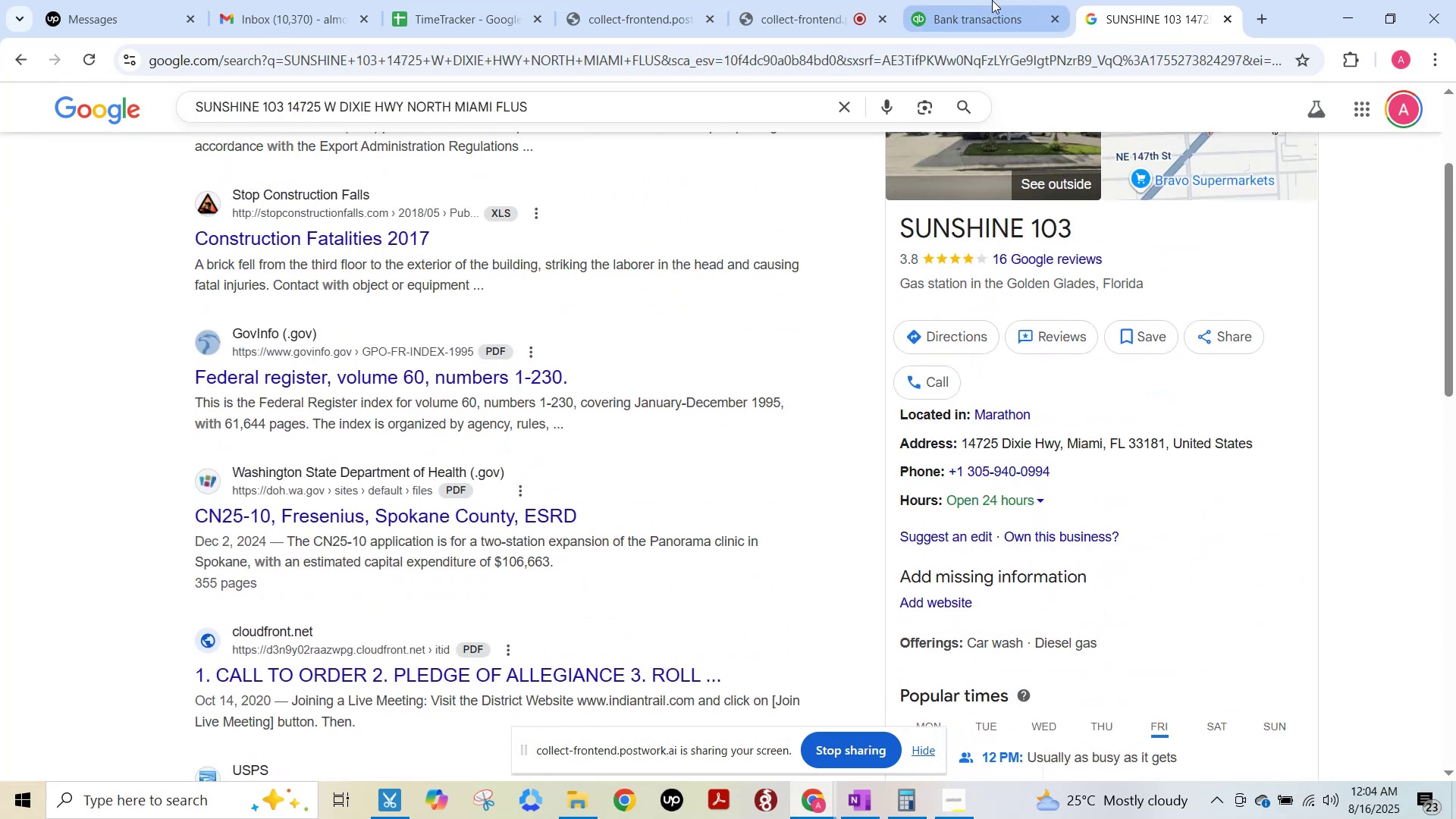 
left_click([992, 0])
 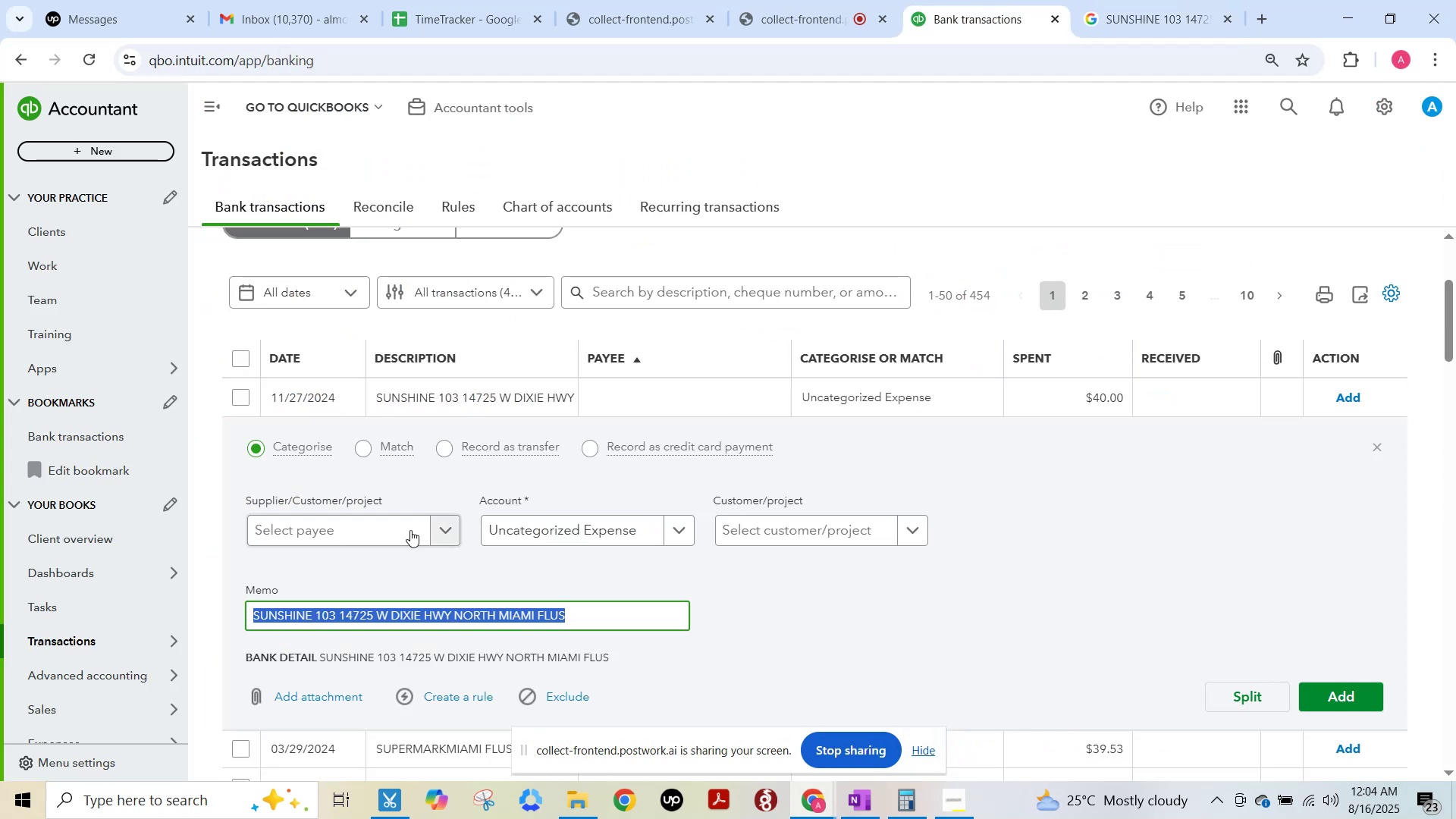 
left_click([424, 521])
 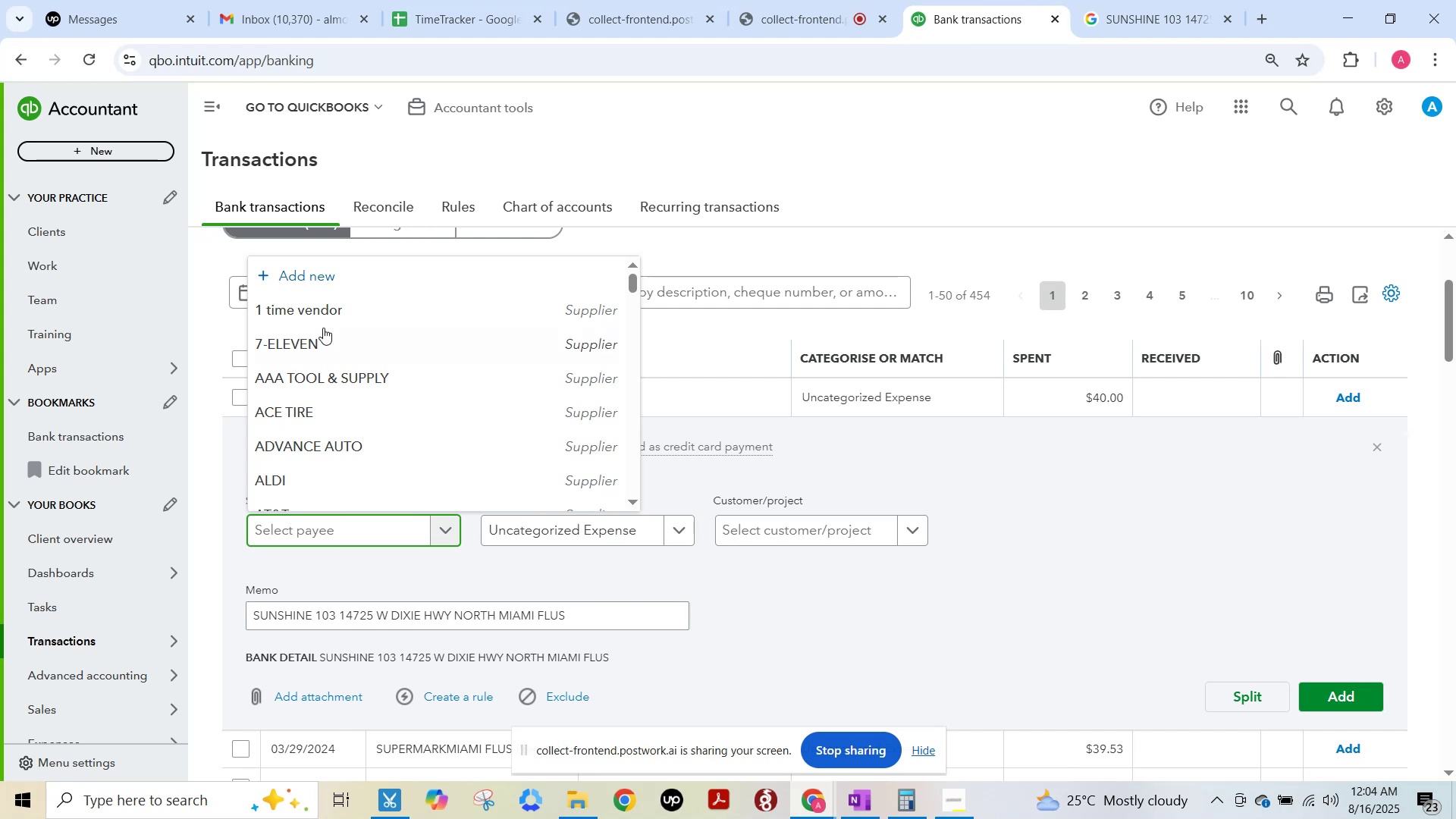 
left_click([319, 315])
 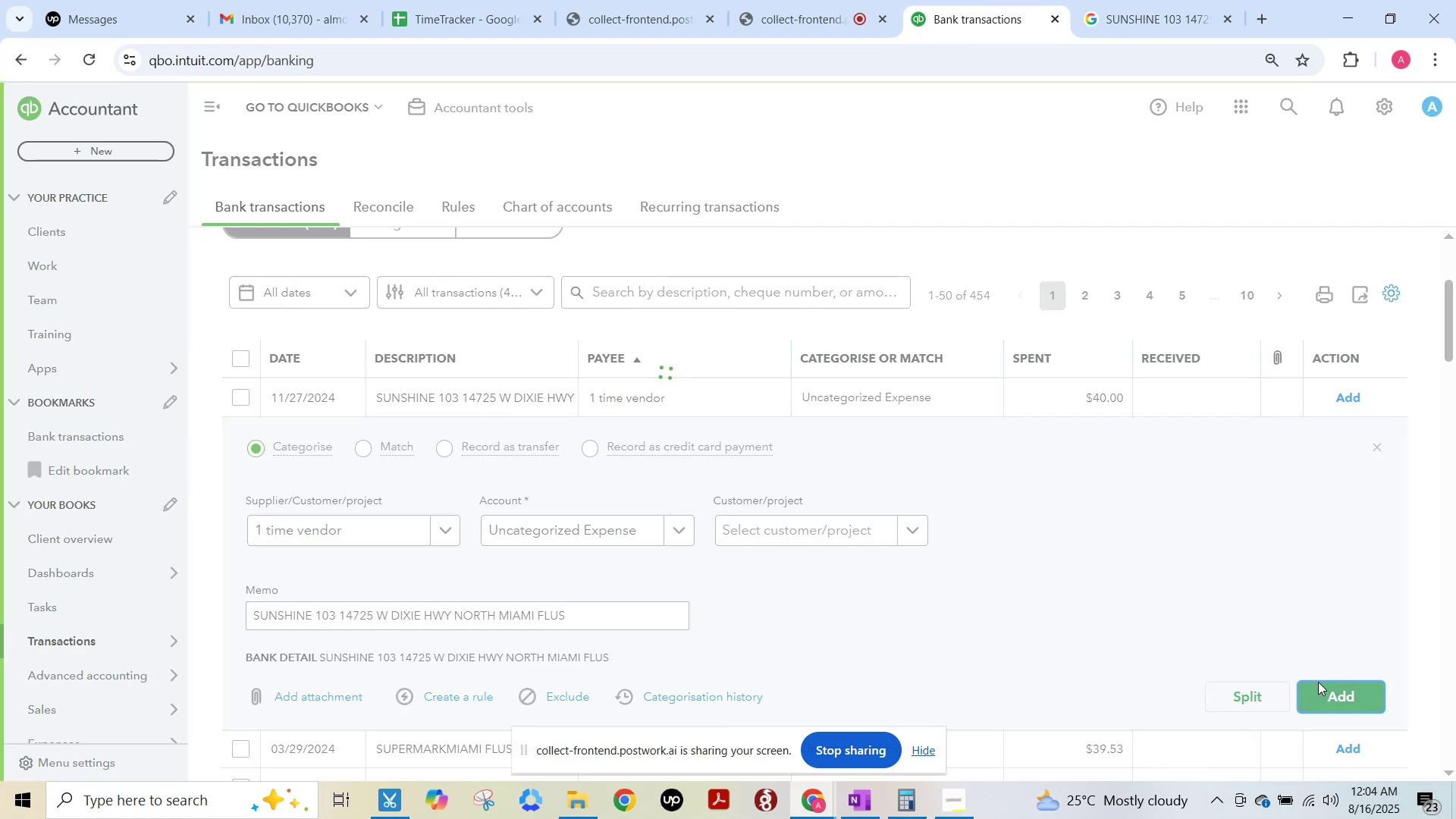 
key(F15)
 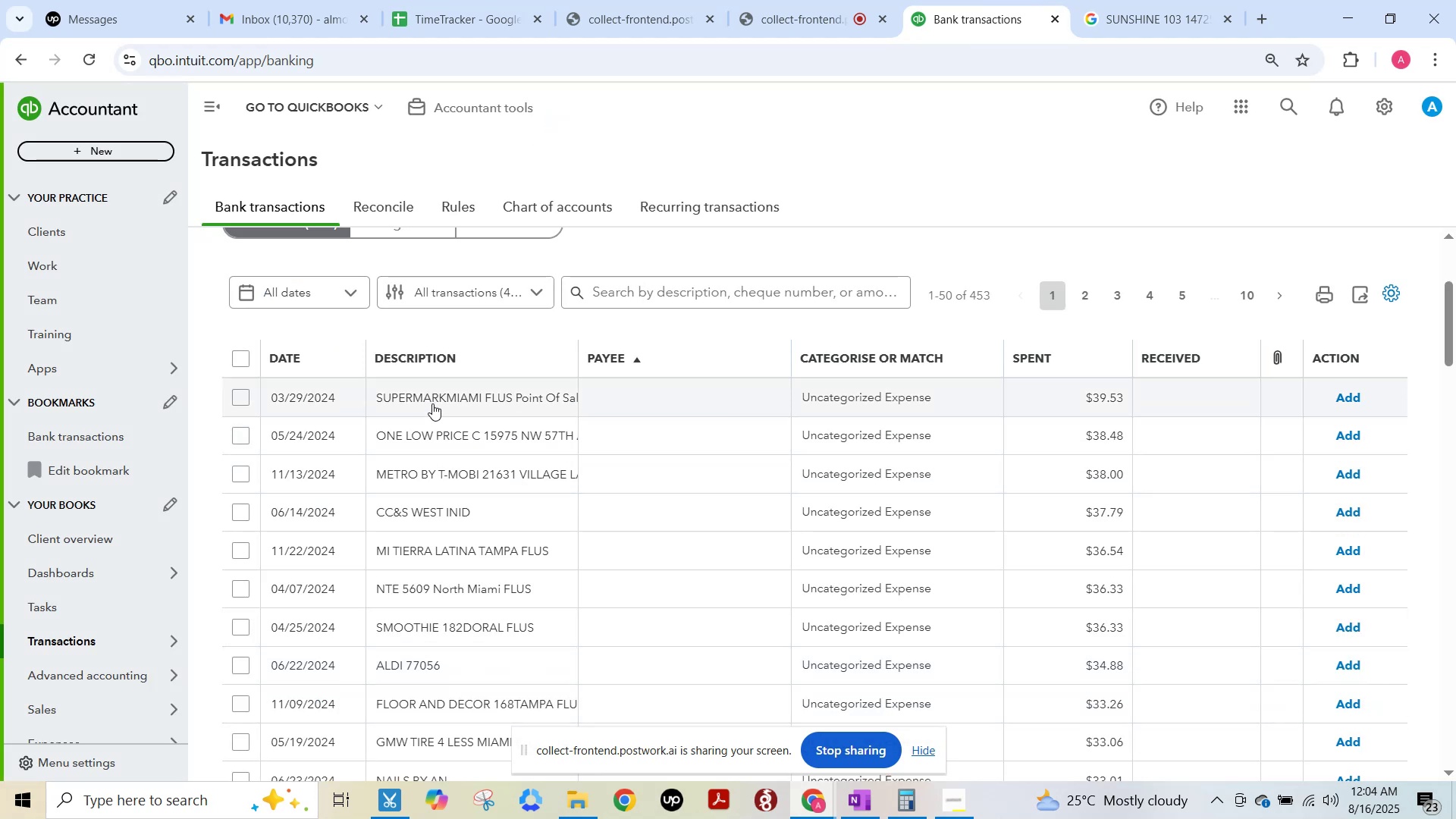 
wait(11.01)
 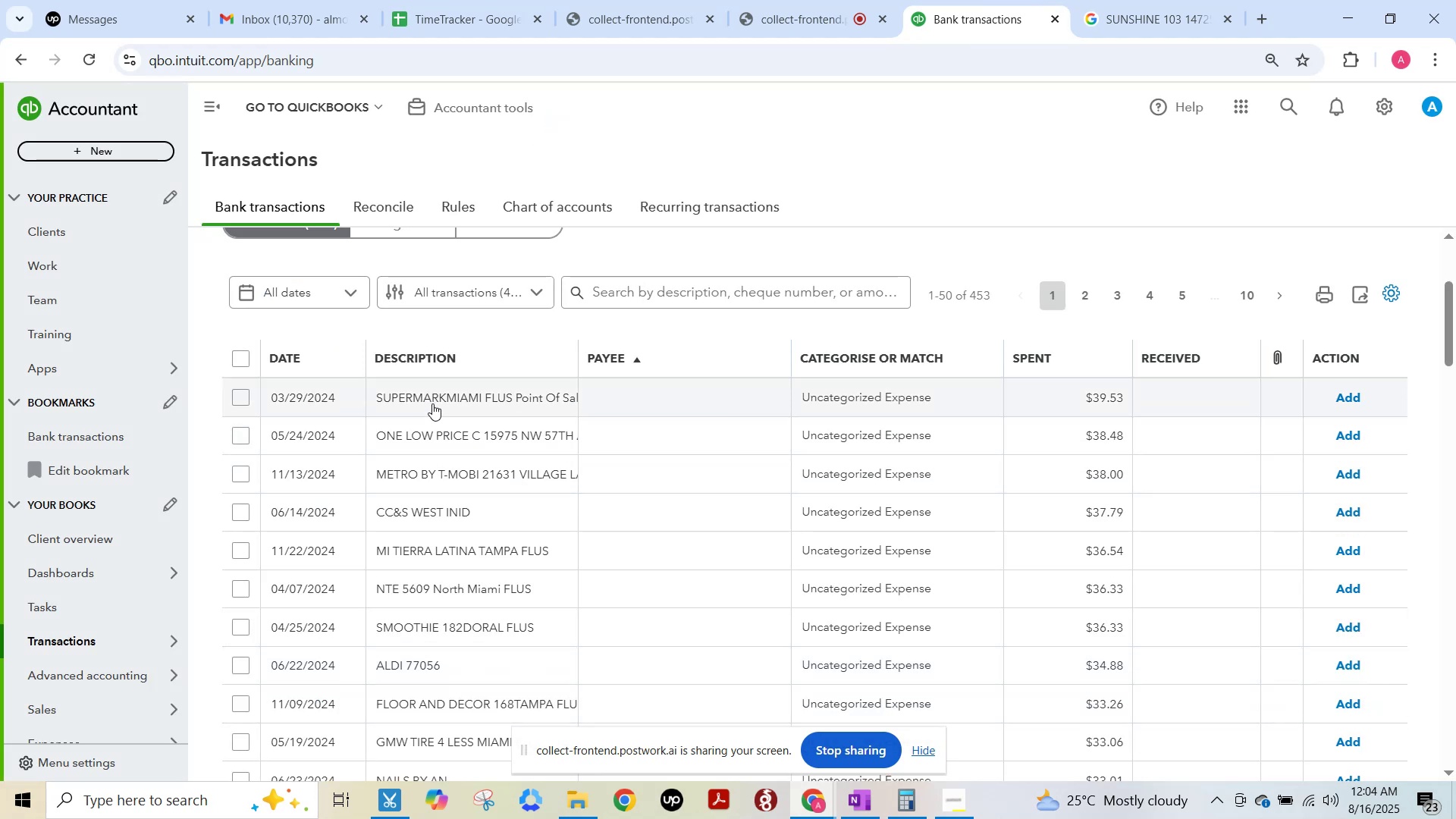 
hold_key(key=F15, duration=1.0)
 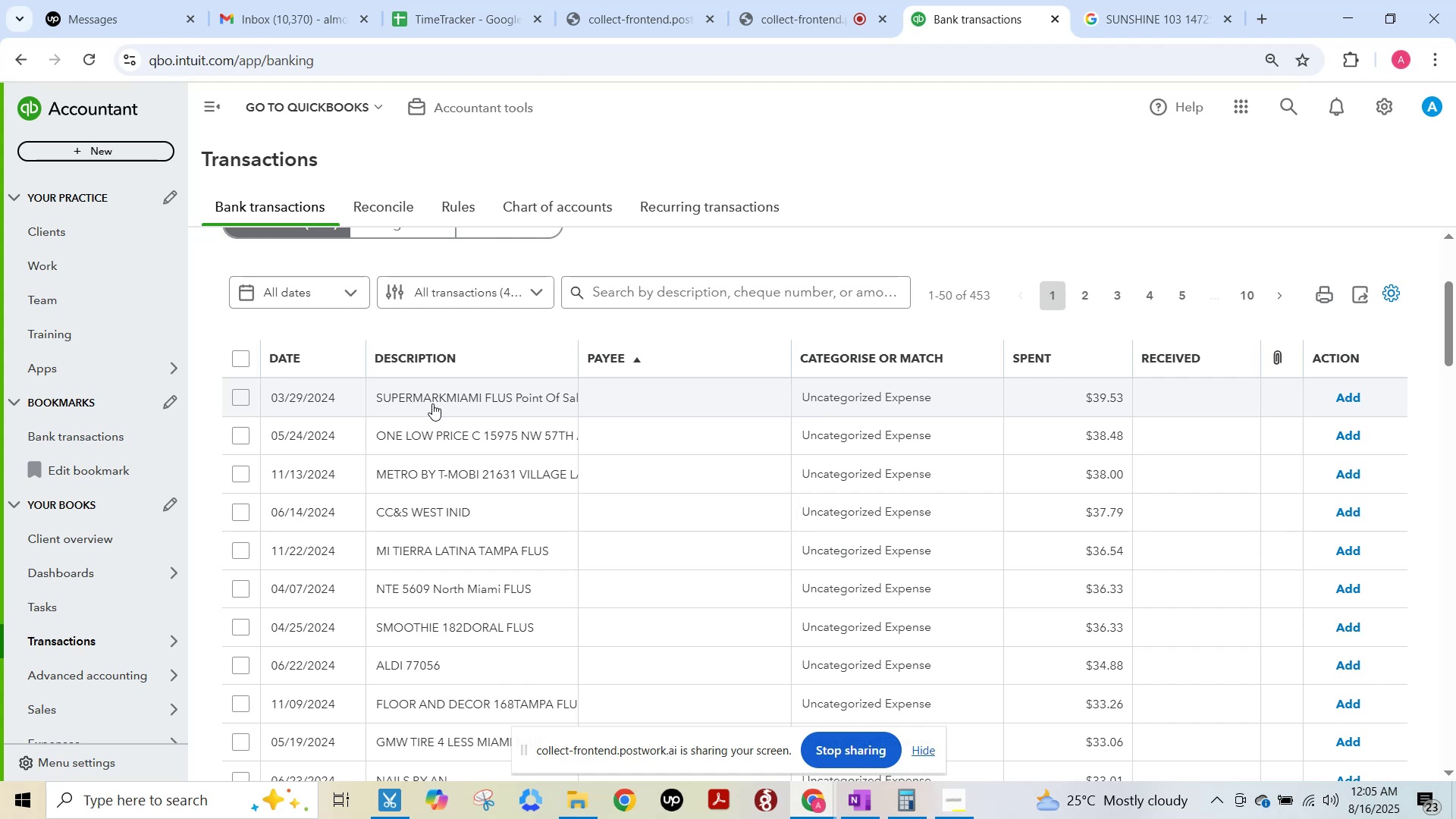 
wait(47.07)
 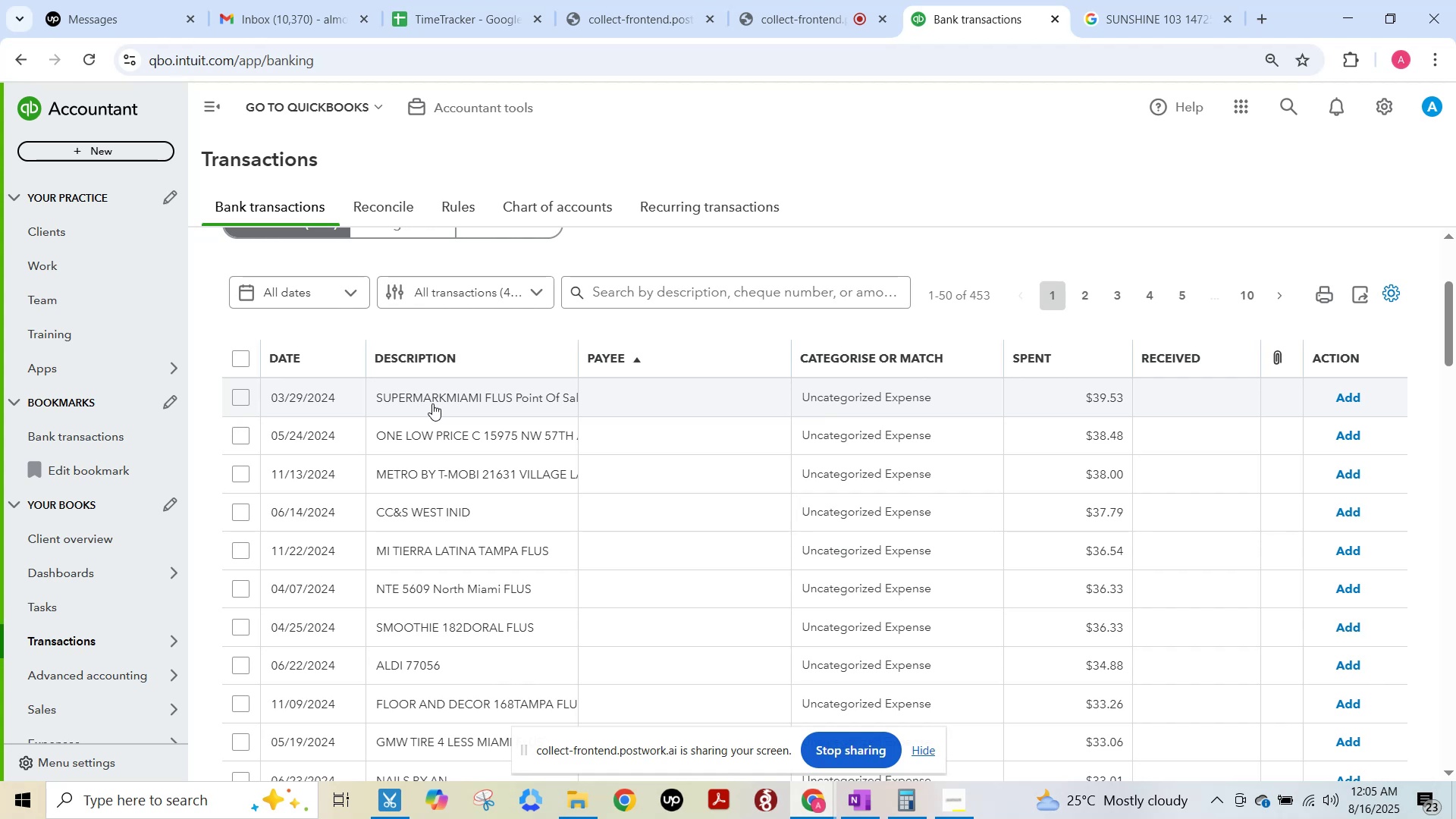 
key(F15)
 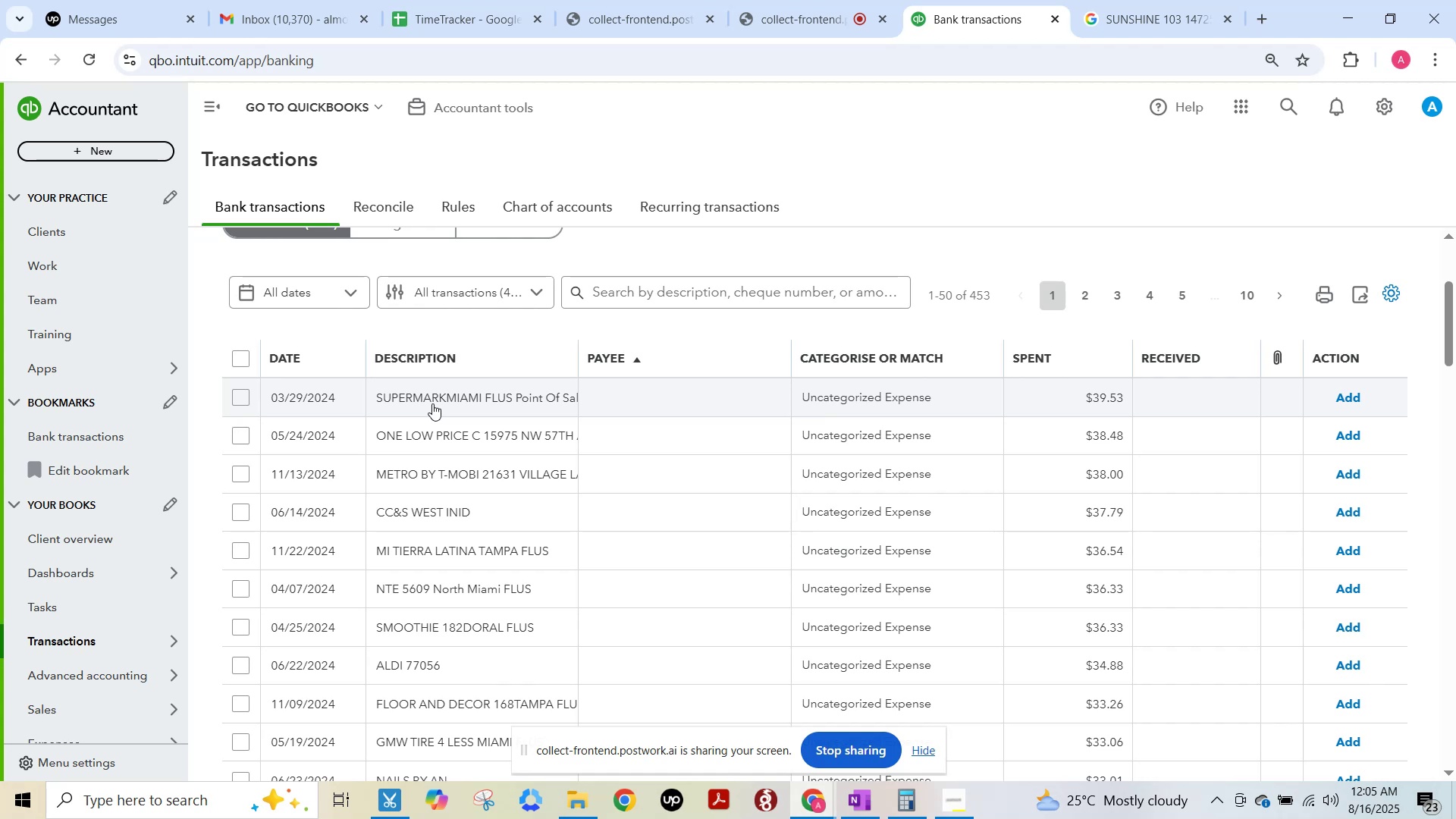 
wait(11.05)
 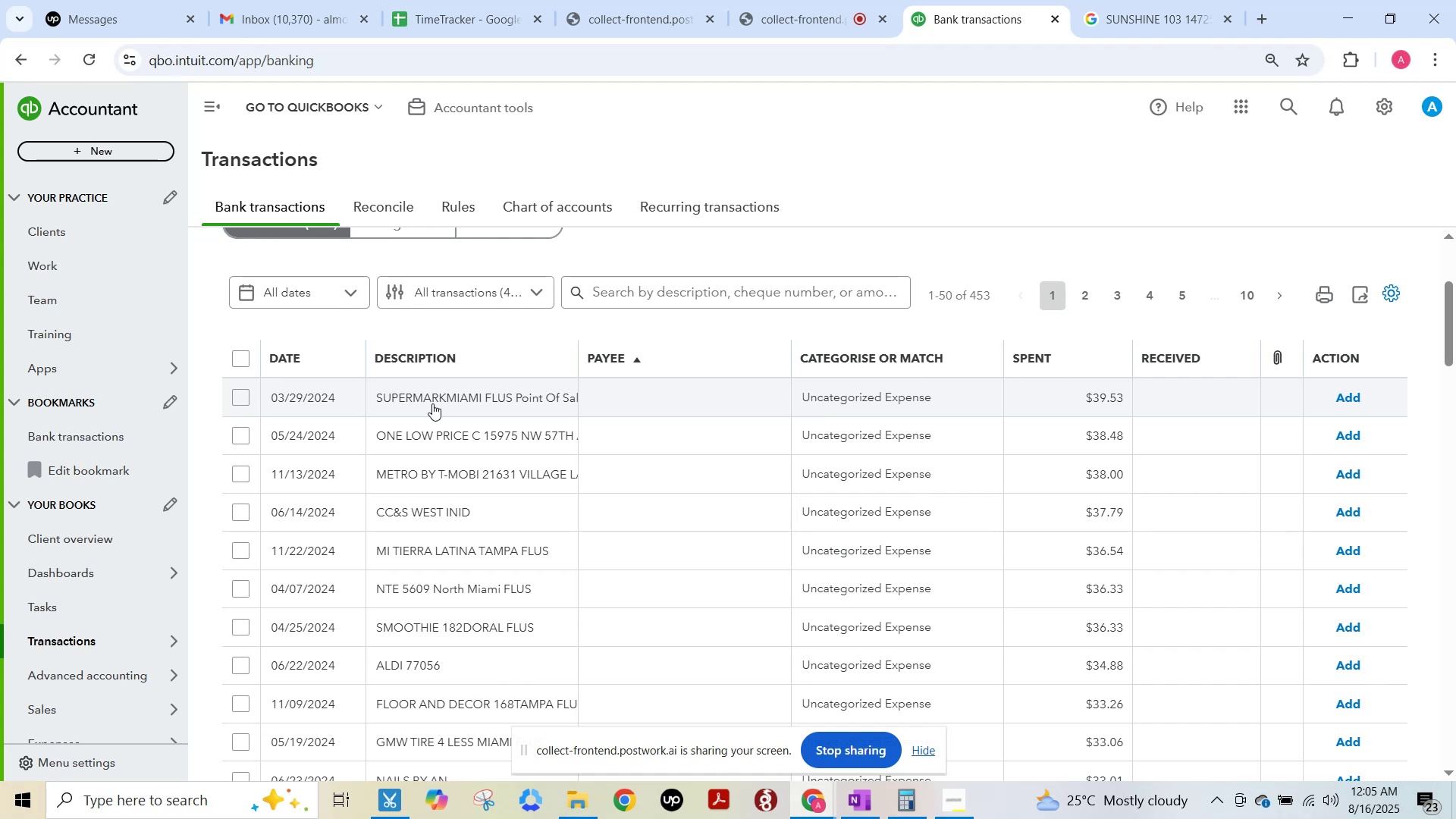 
key(F15)
 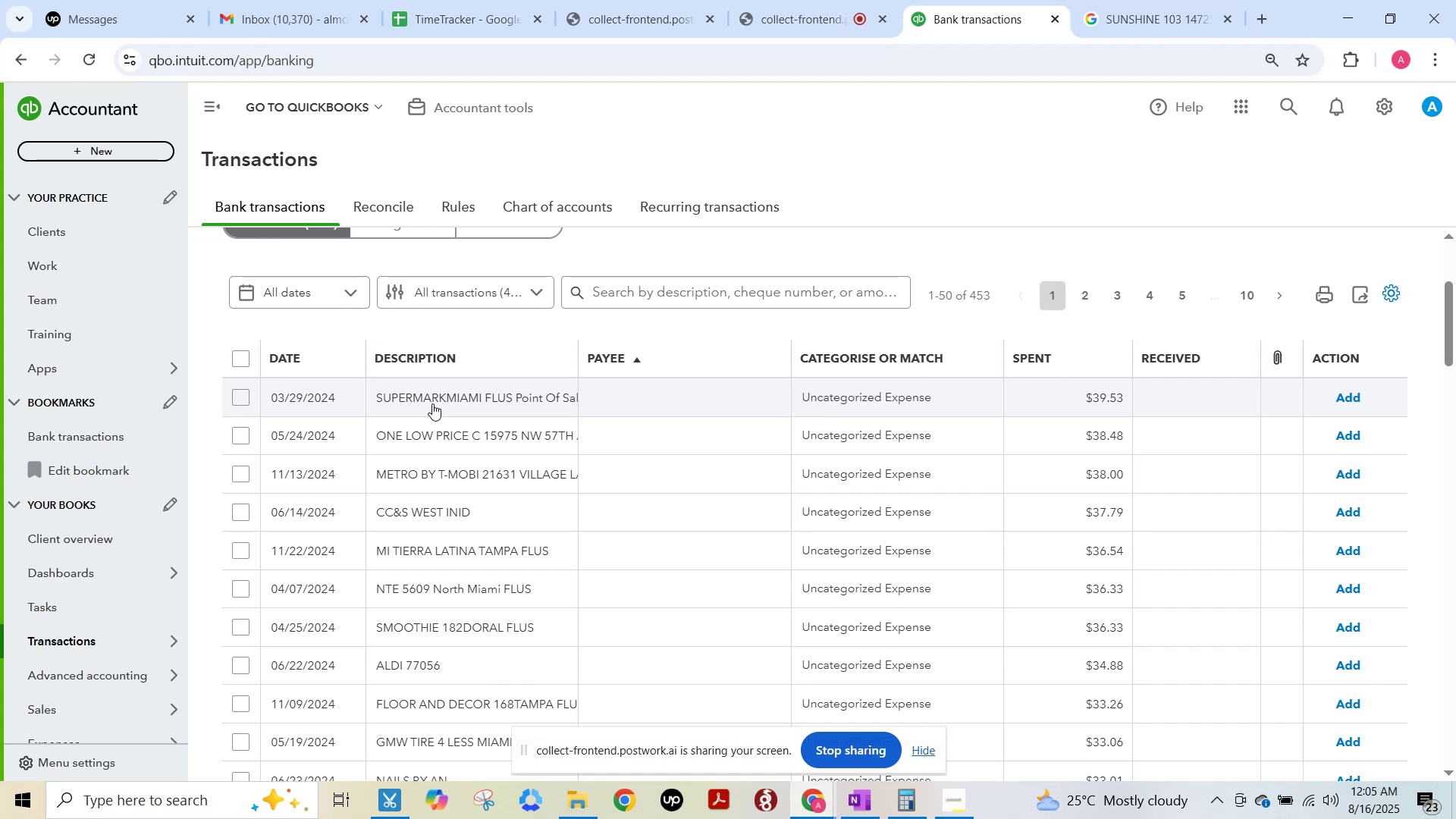 
key(F15)
 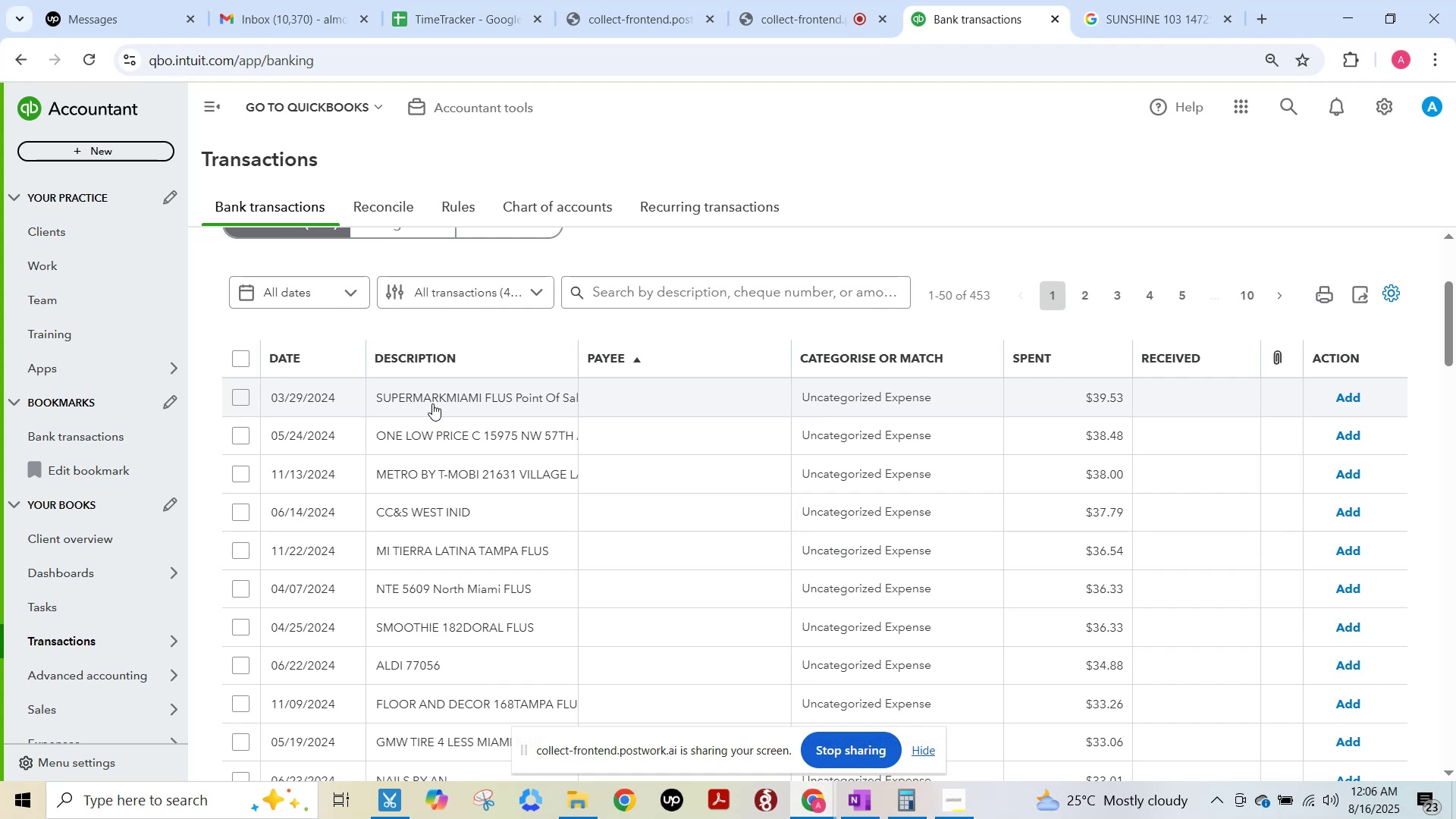 
wait(47.03)
 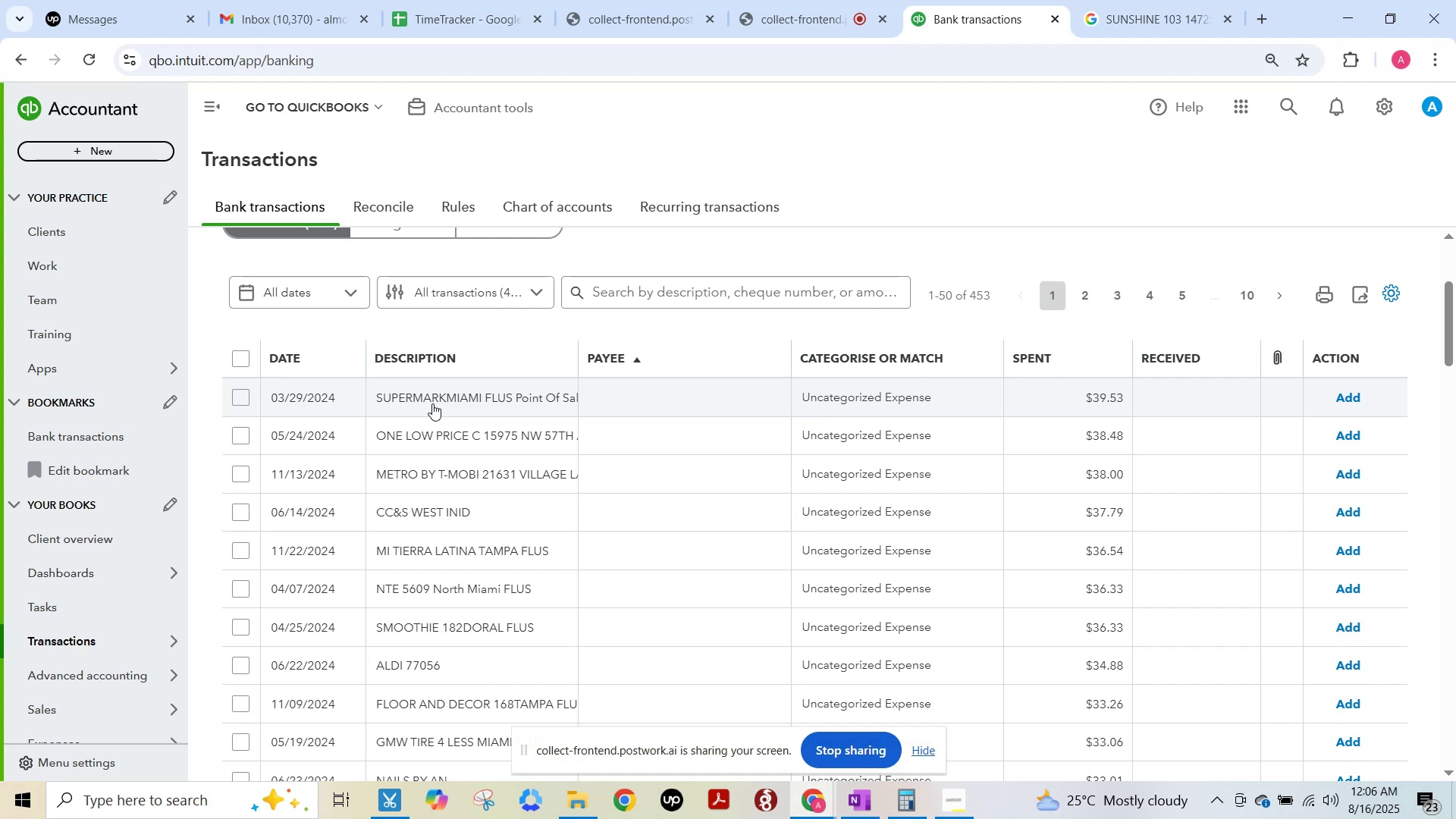 
key(F15)
 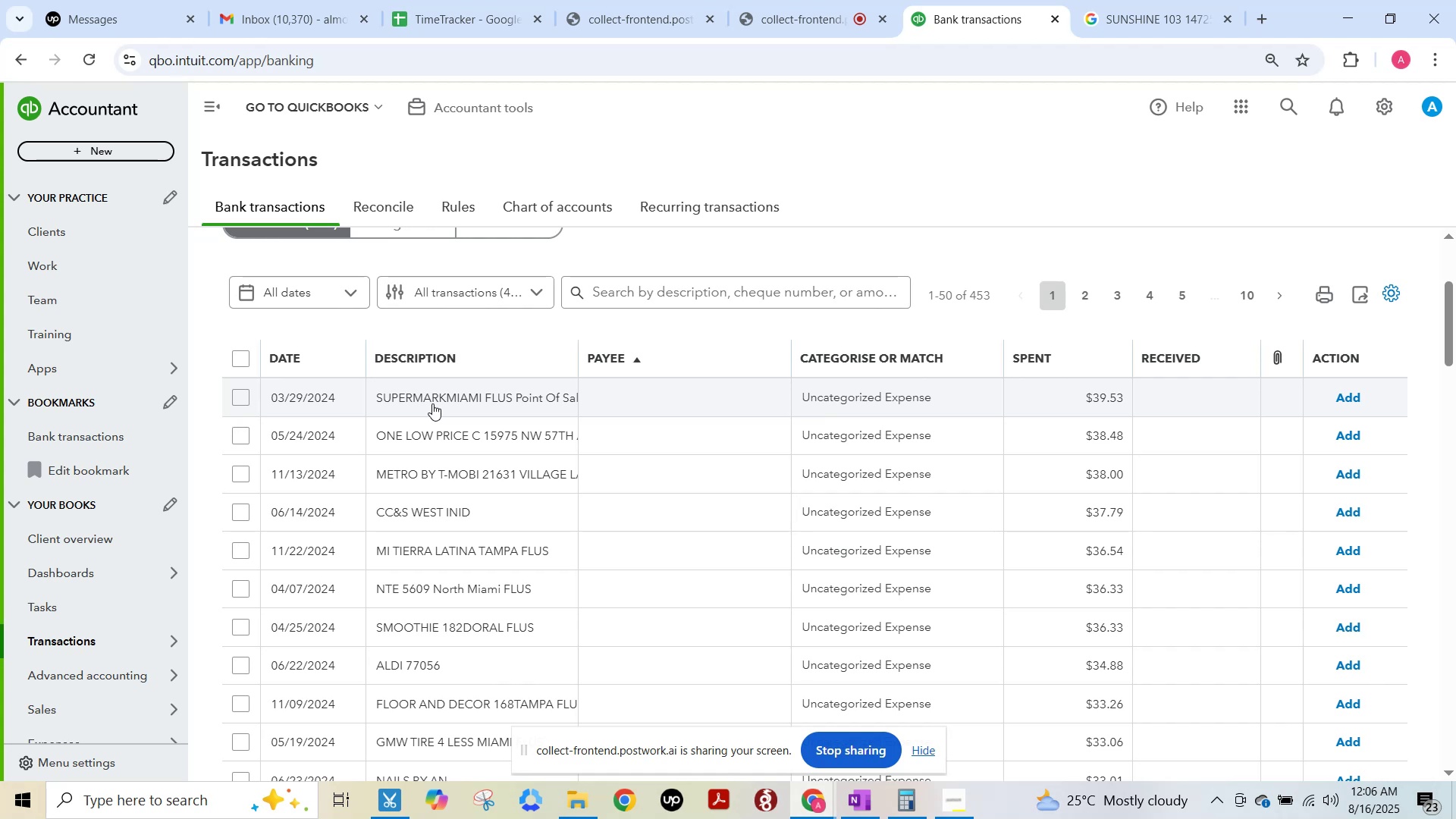 
wait(10.99)
 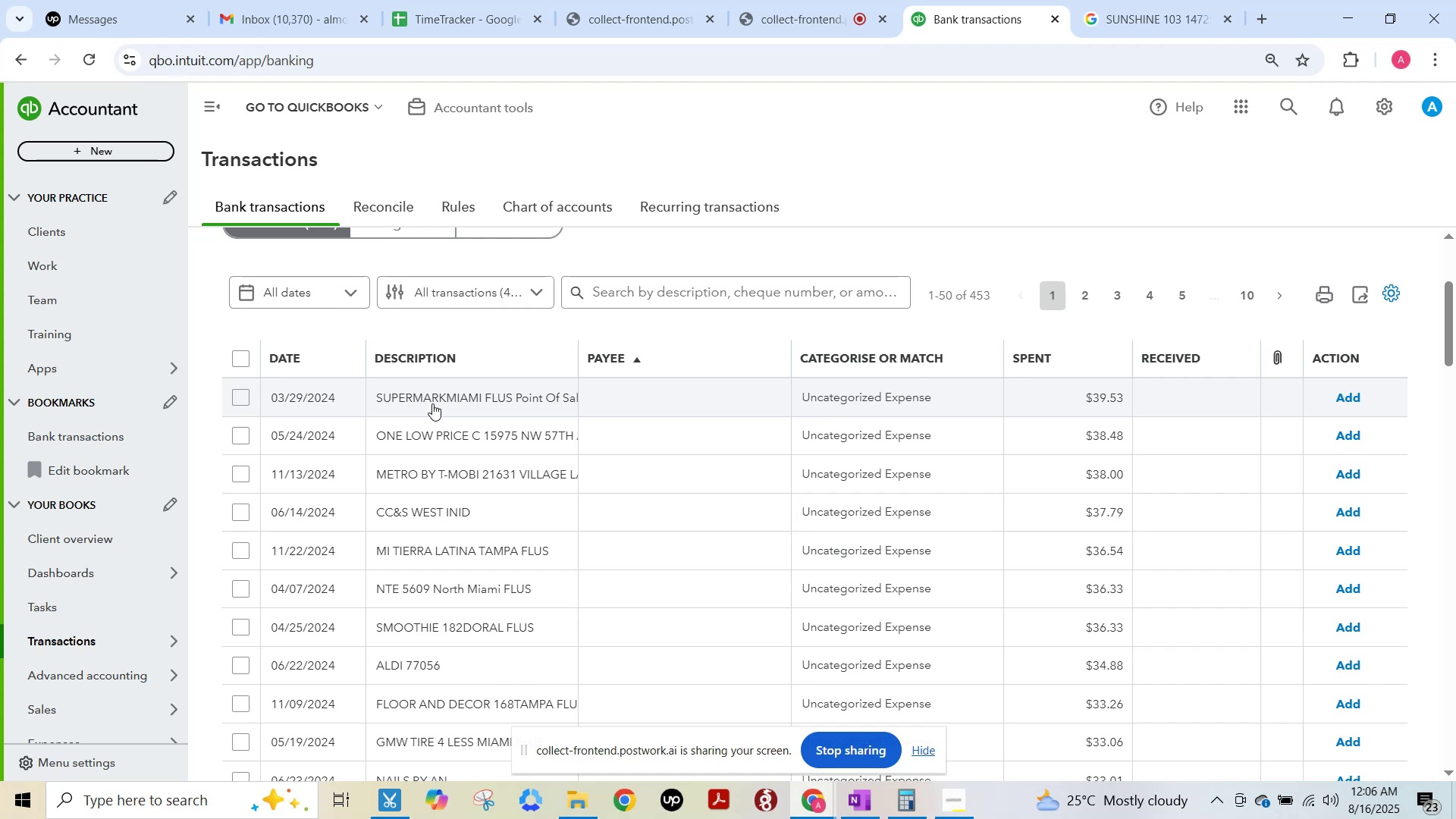 
key(F15)
 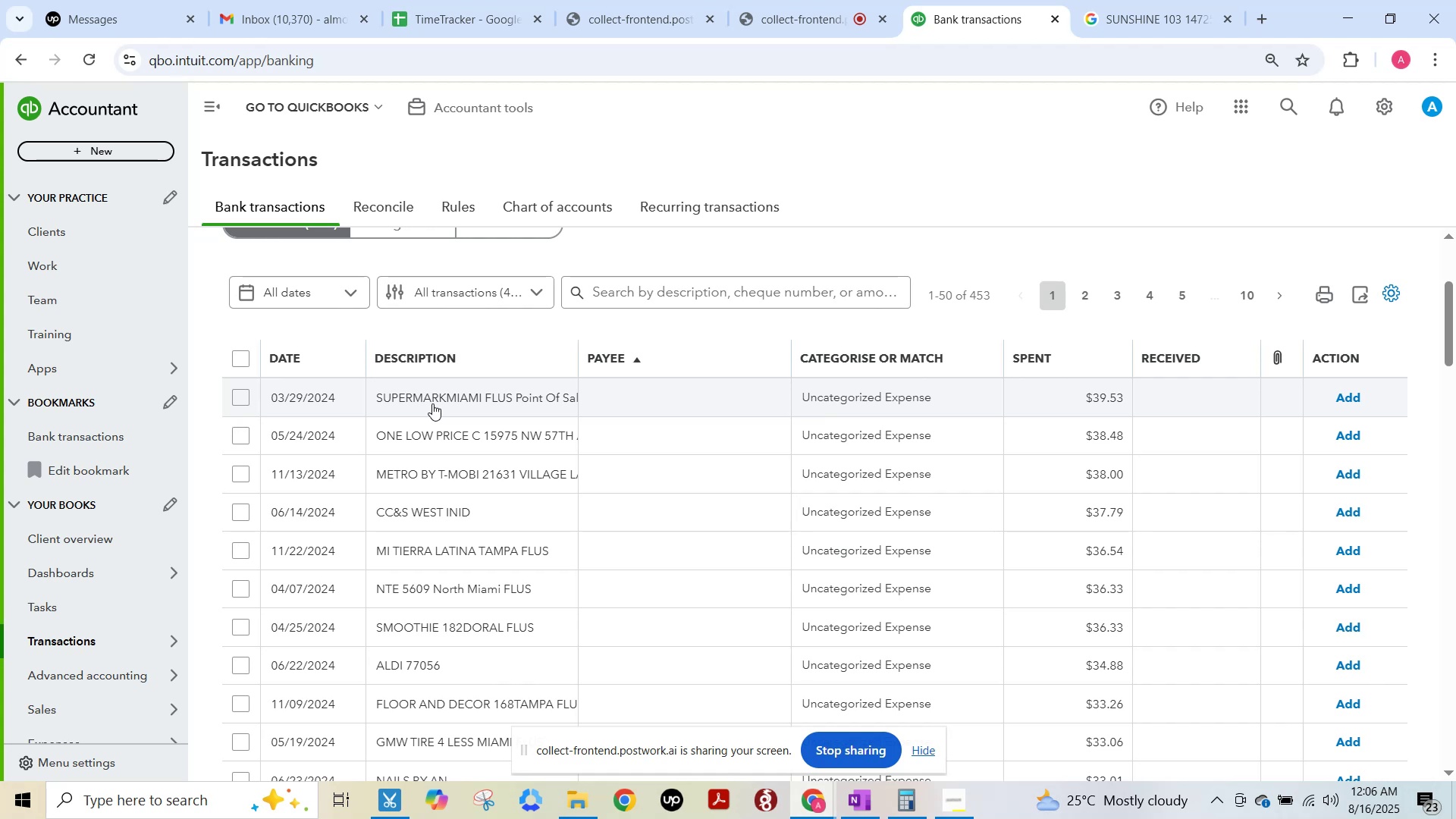 
key(F15)
 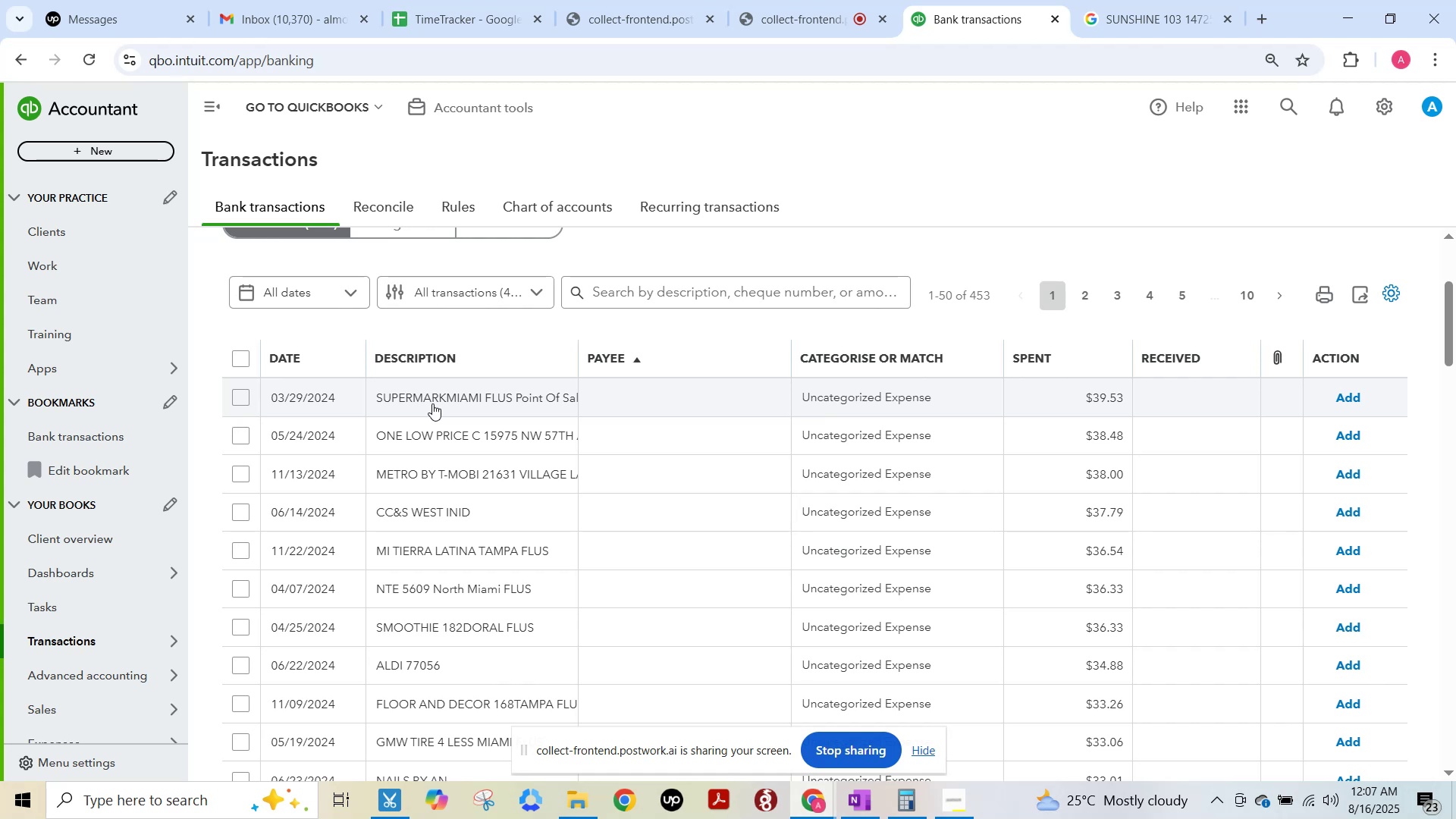 
wait(23.87)
 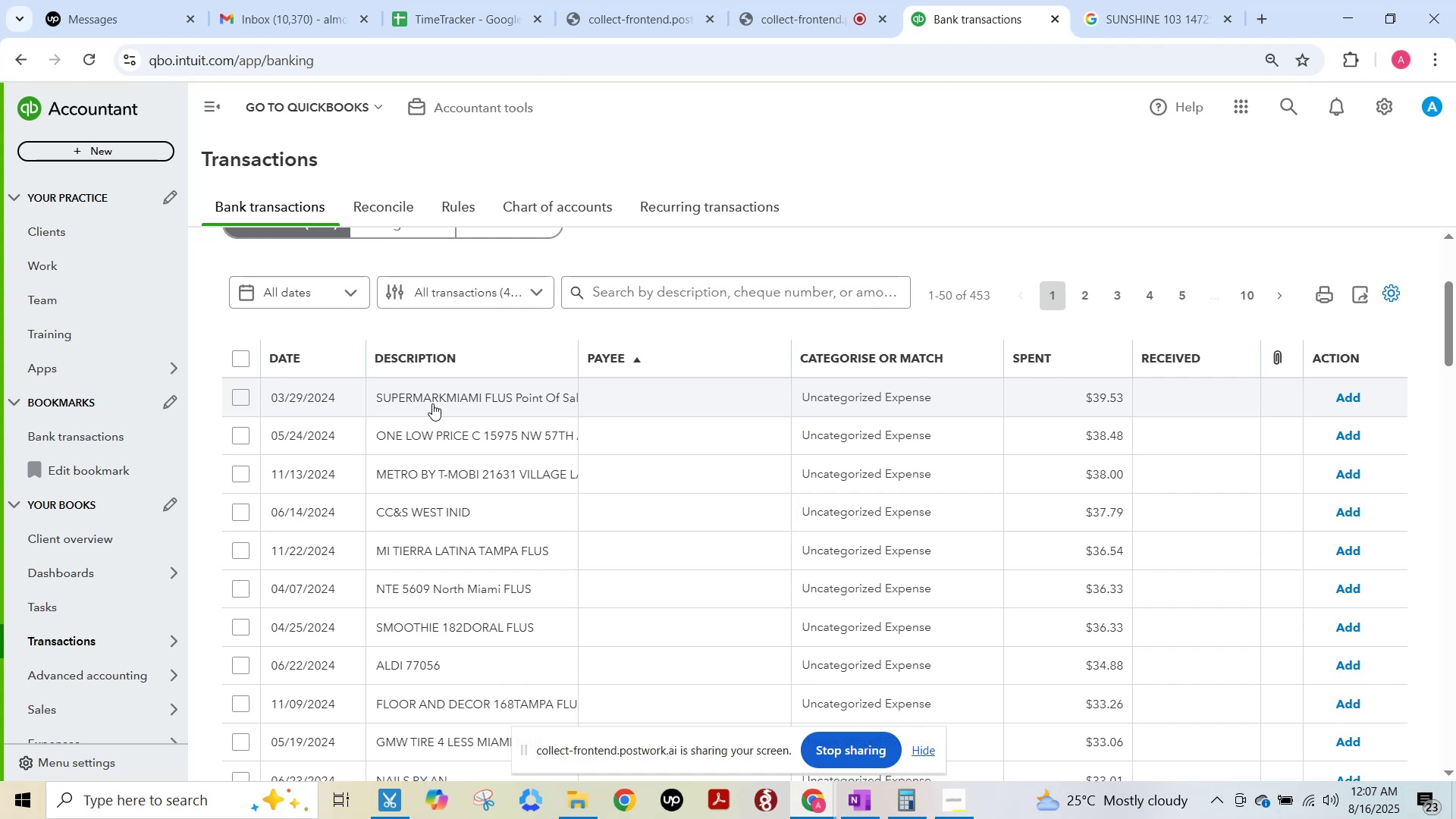 
left_click([432, 403])
 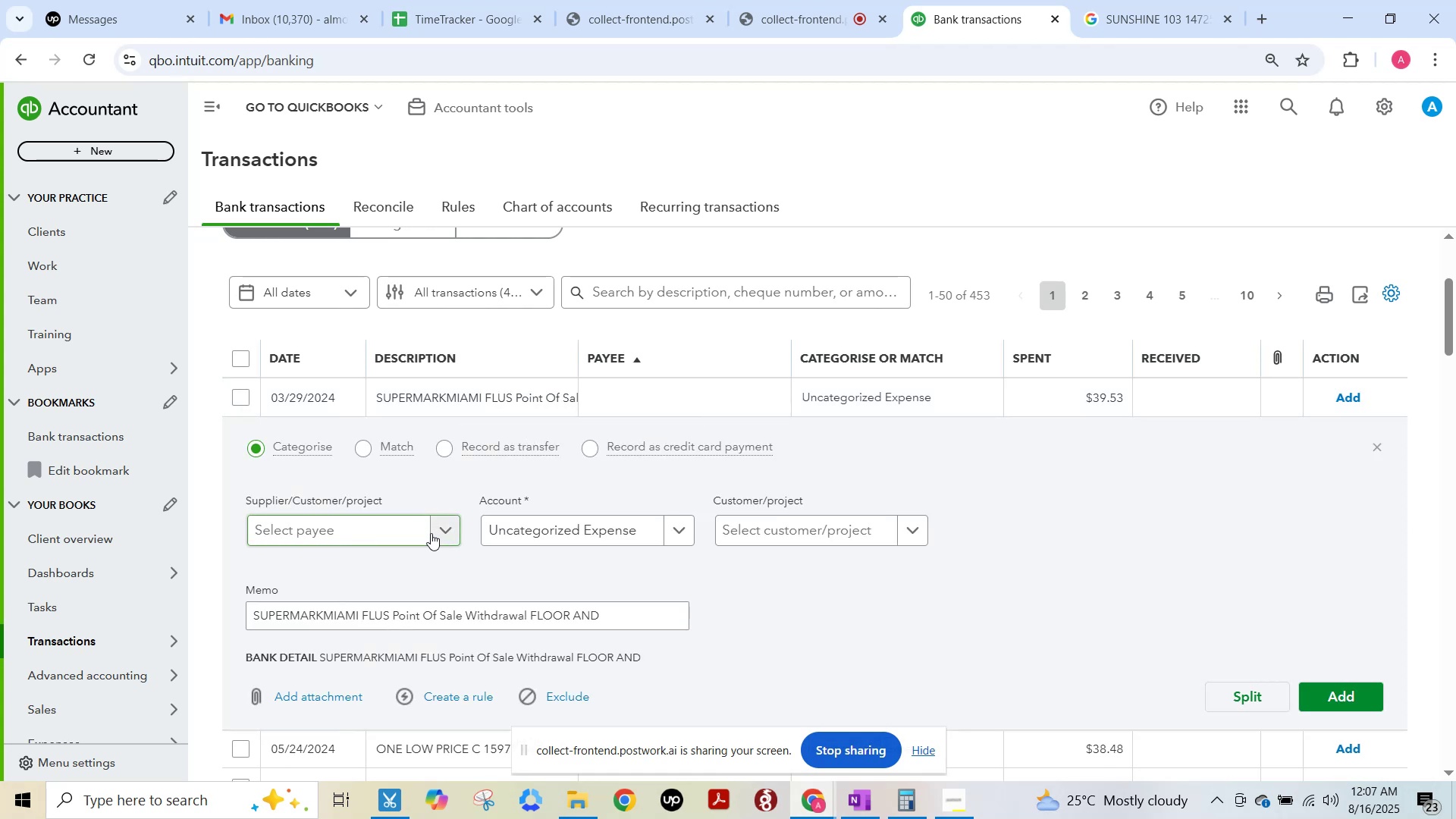 
left_click([438, 532])
 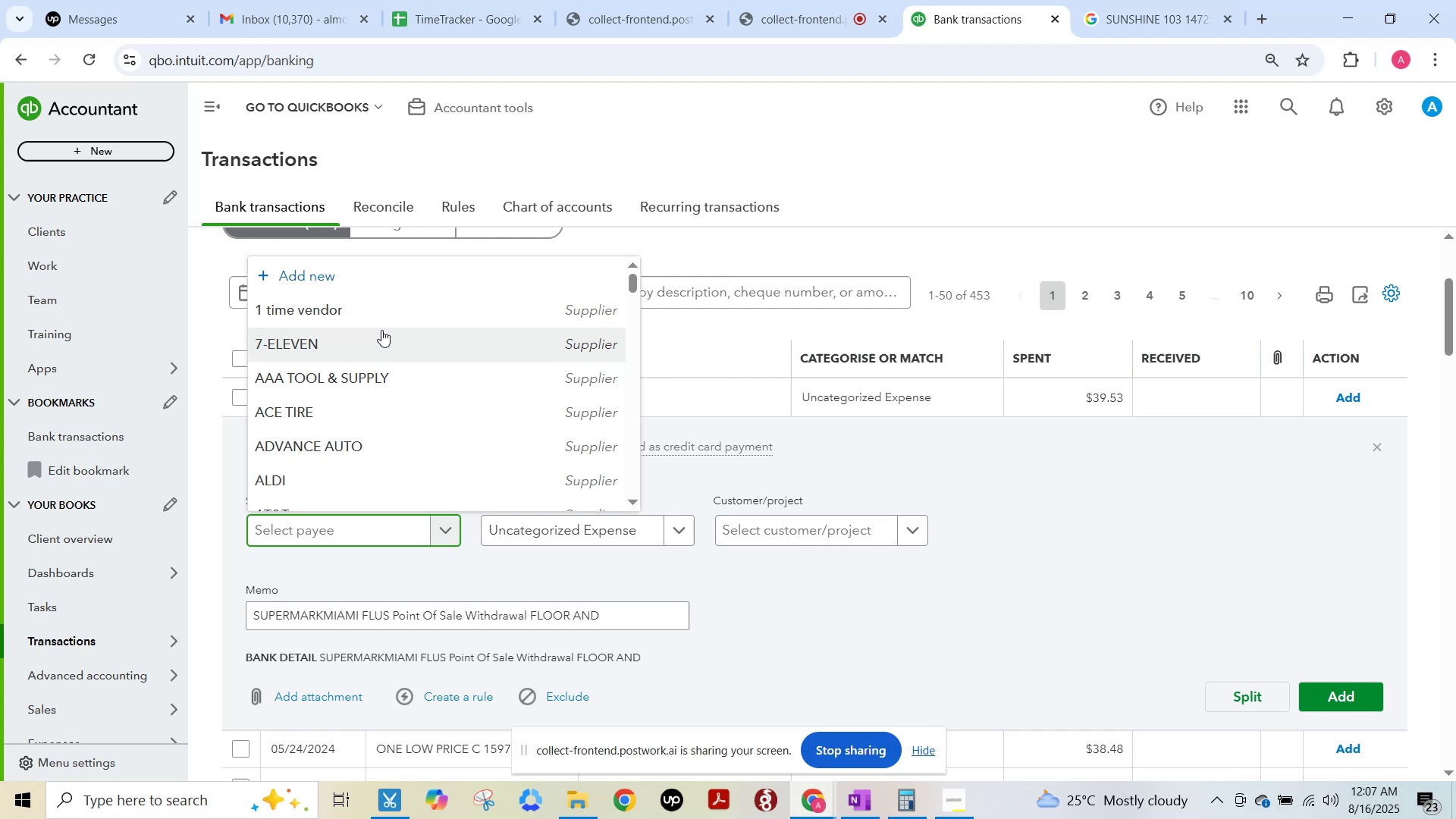 
left_click([372, 316])
 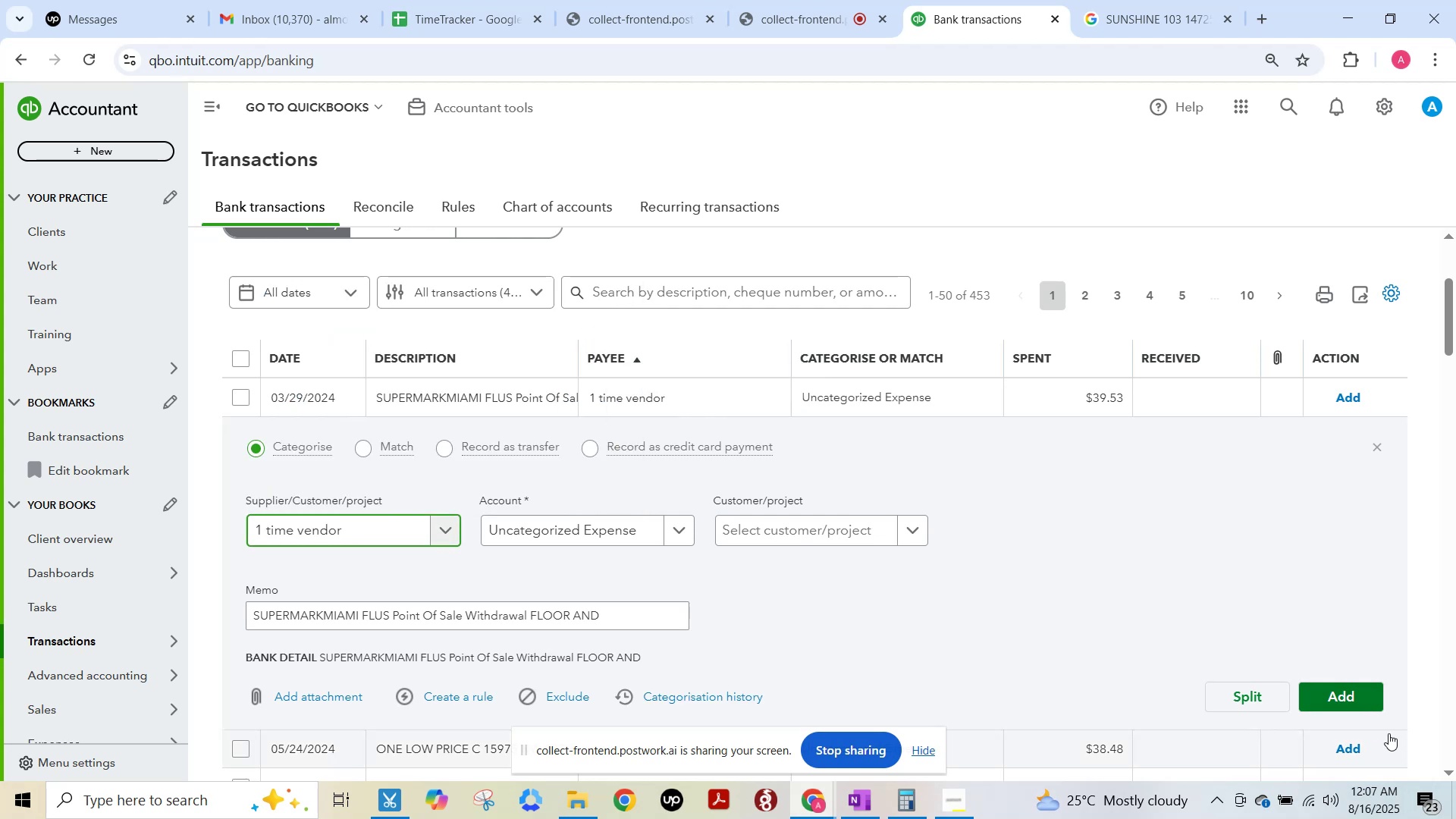 
left_click([1373, 700])
 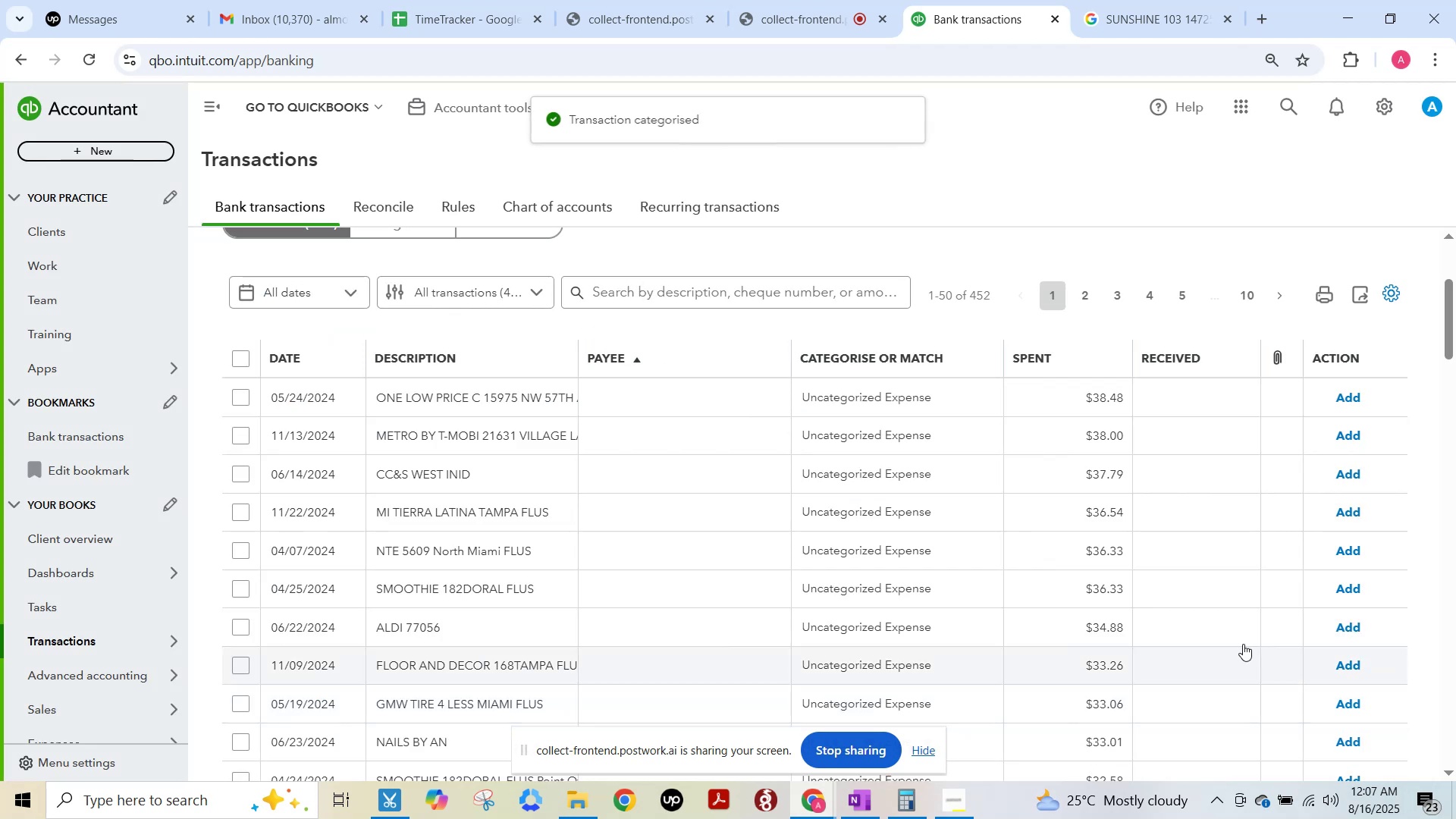 
left_click_drag(start_coordinate=[516, 404], to_coordinate=[513, 403])
 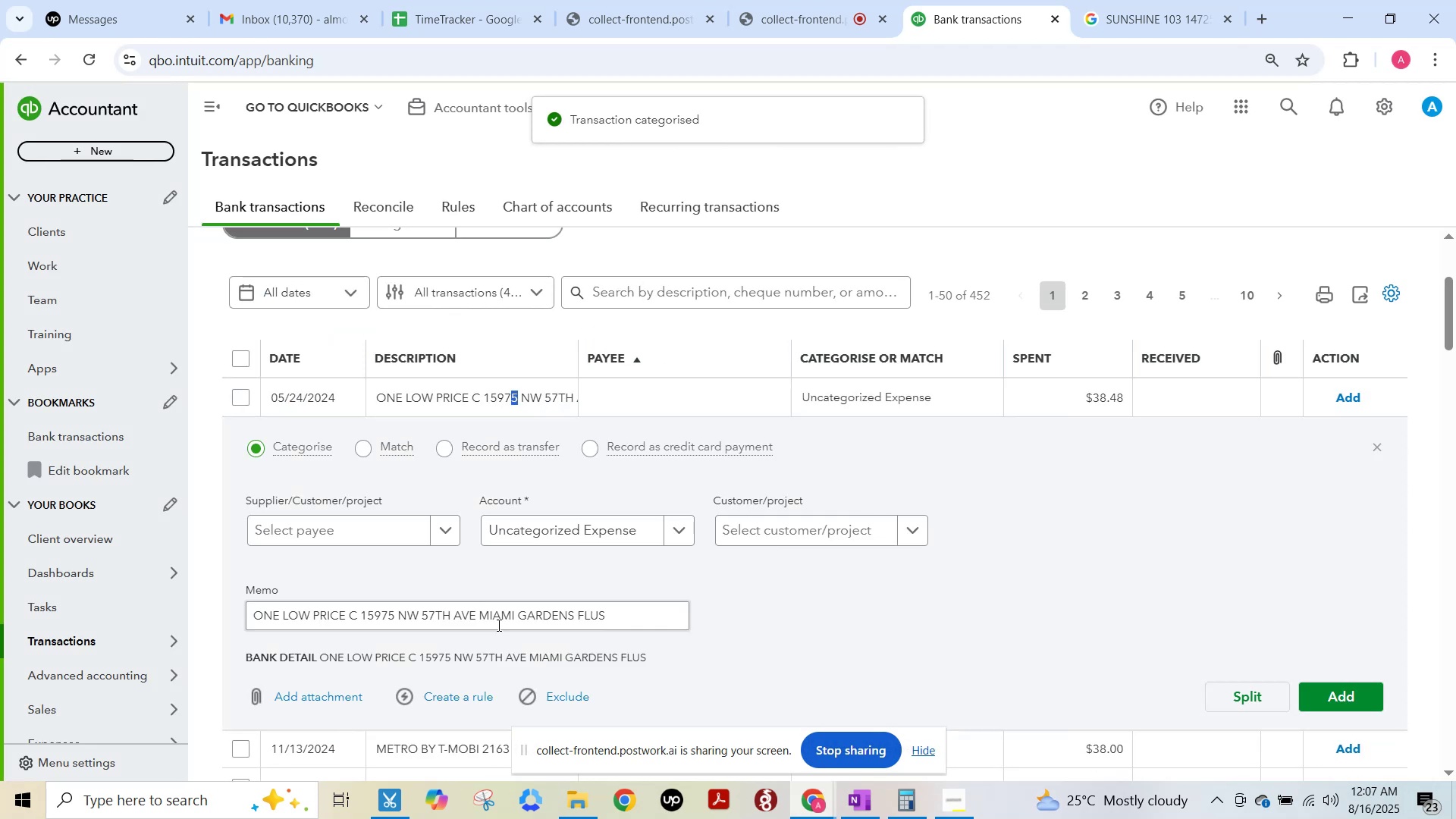 
left_click([422, 617])
 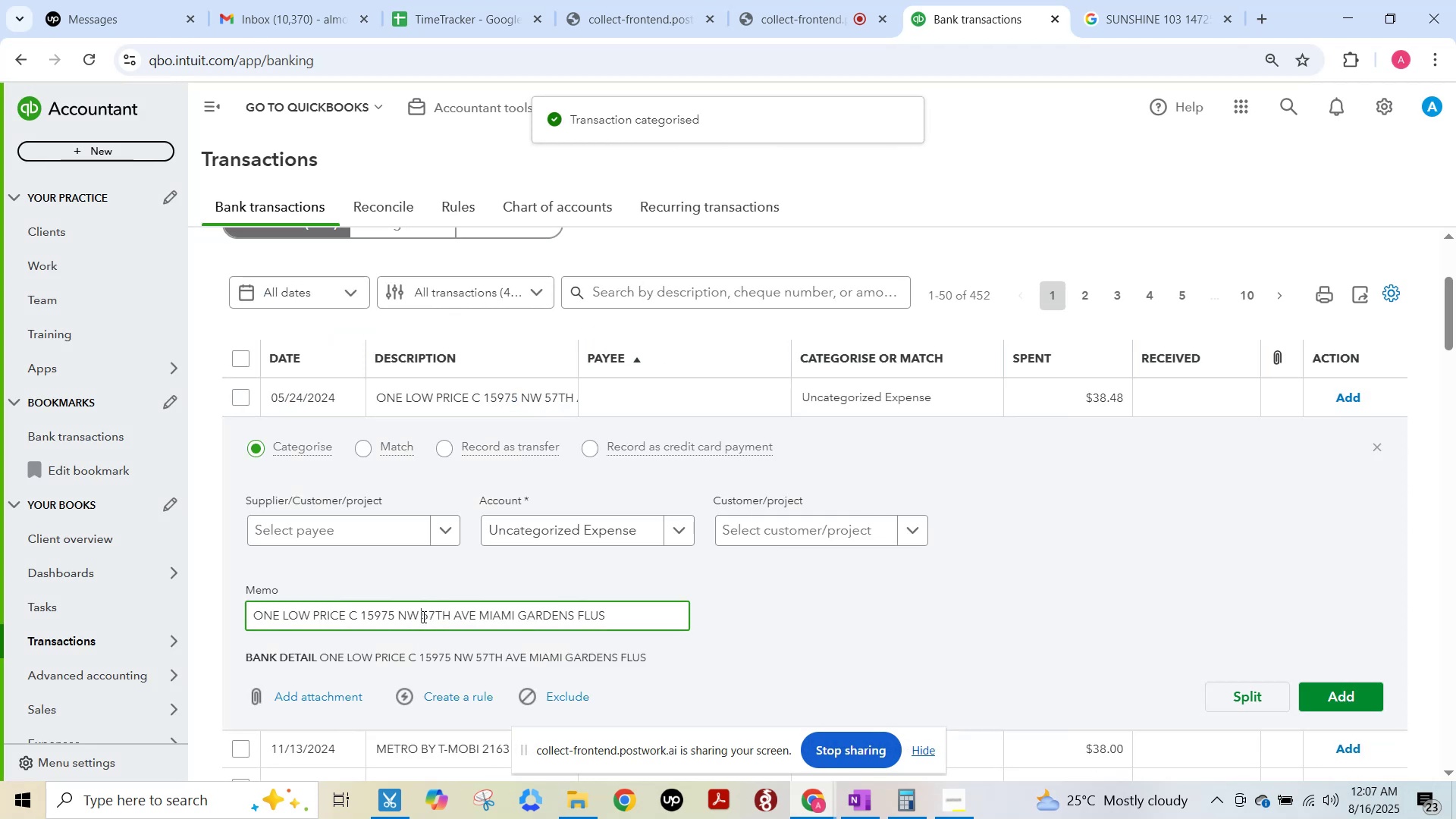 
key(Control+A)
 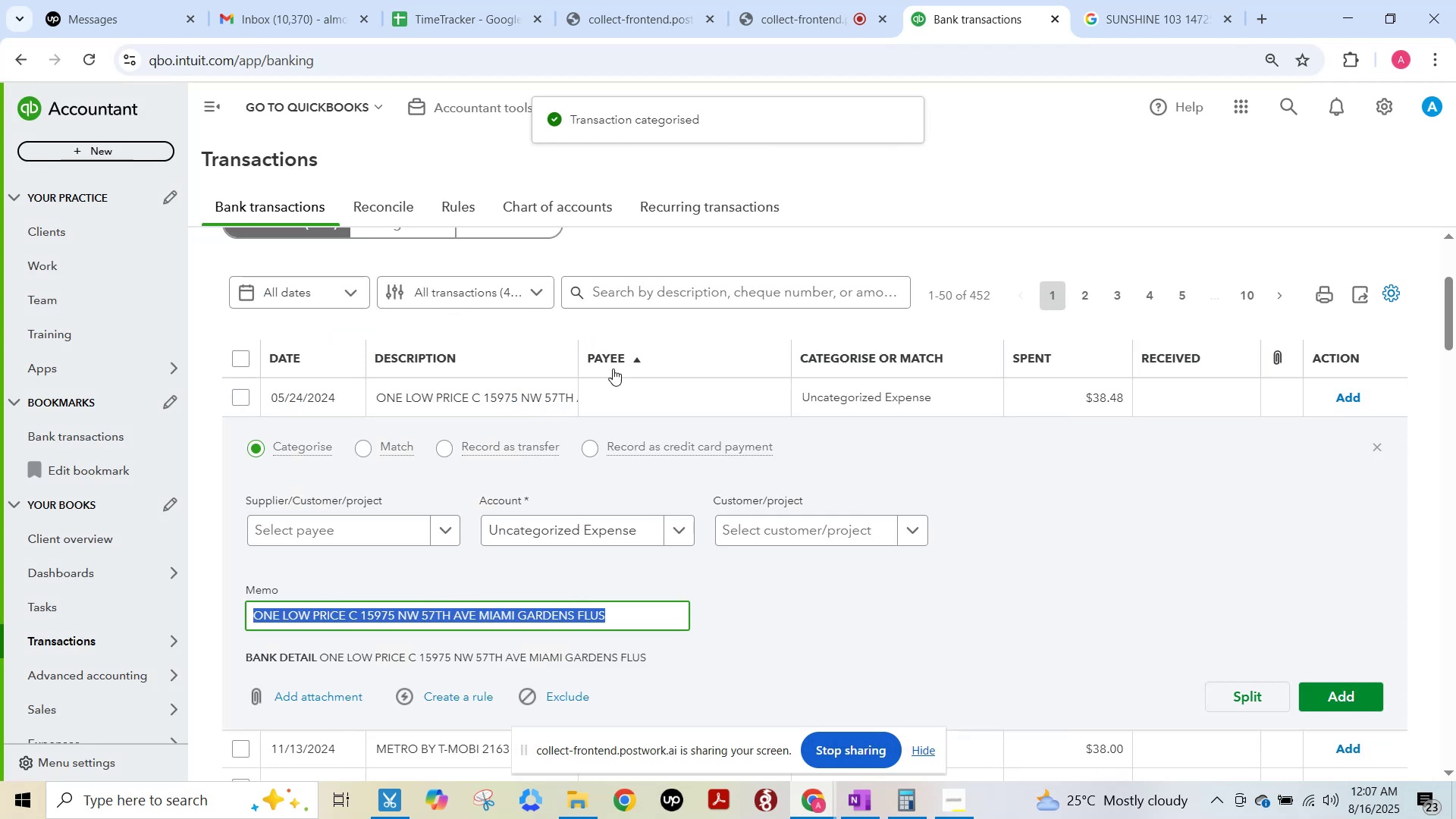 
hold_key(key=ControlLeft, duration=0.3)
 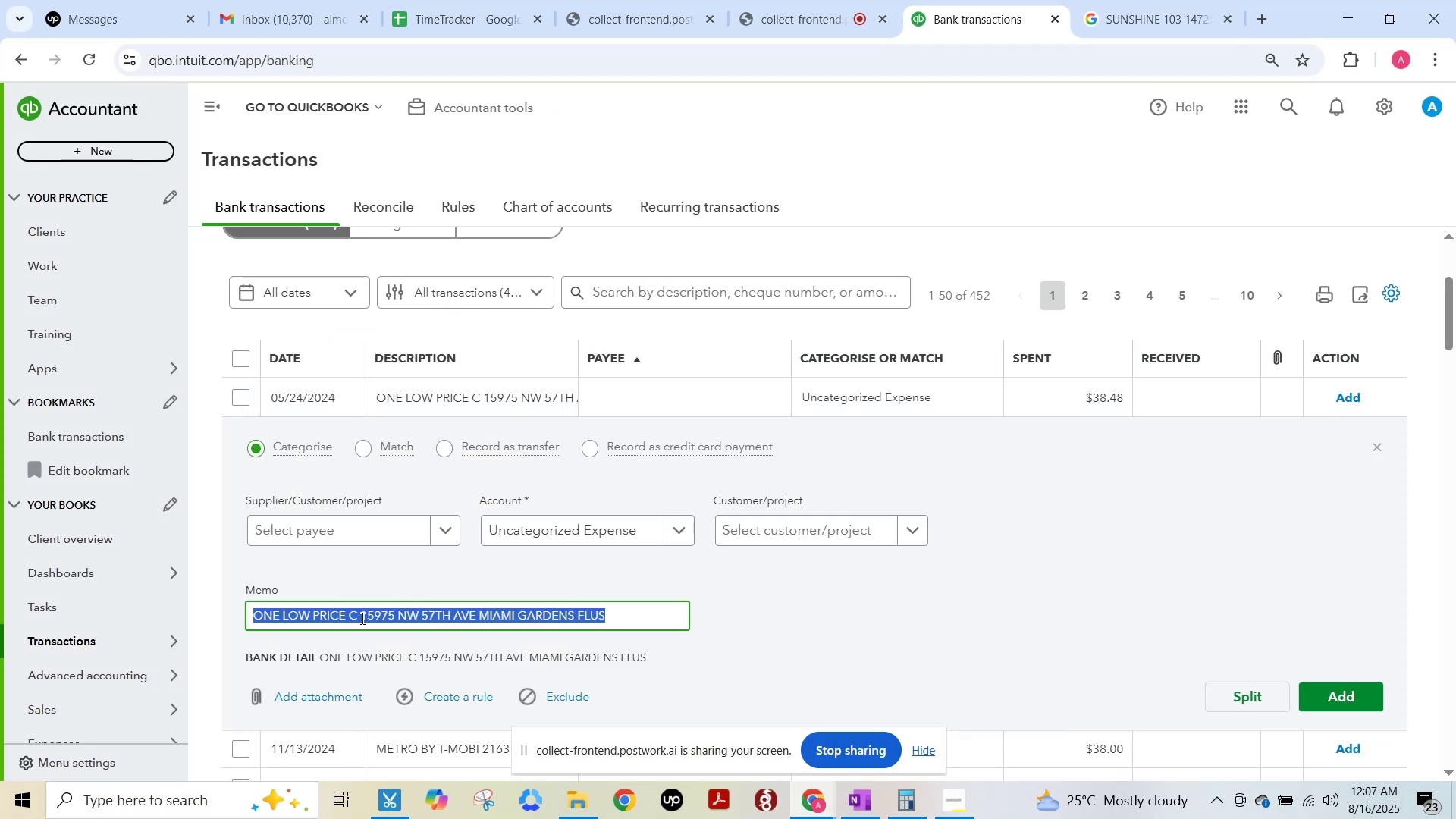 
left_click([345, 626])
 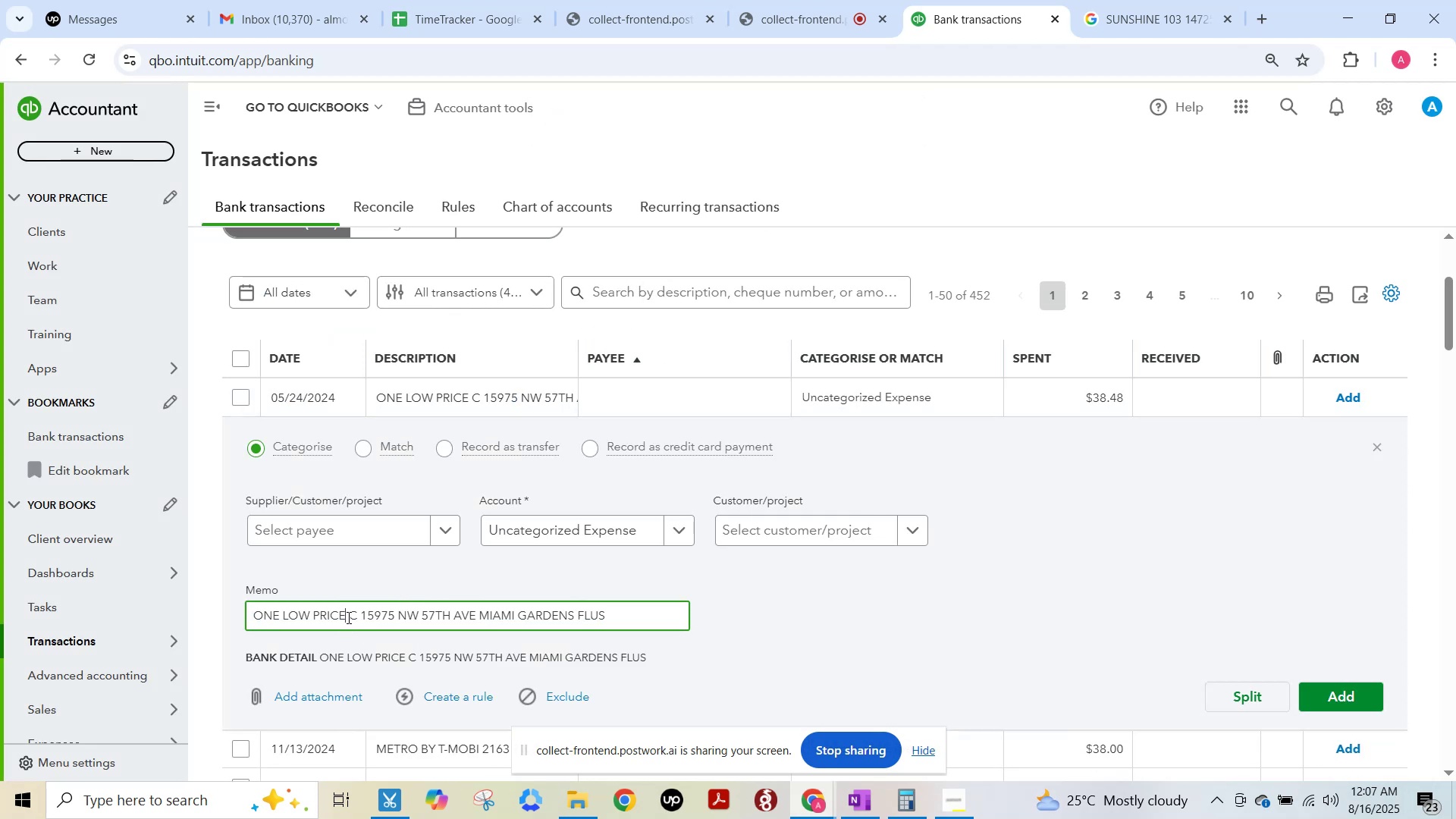 
left_click_drag(start_coordinate=[347, 617], to_coordinate=[328, 614])
 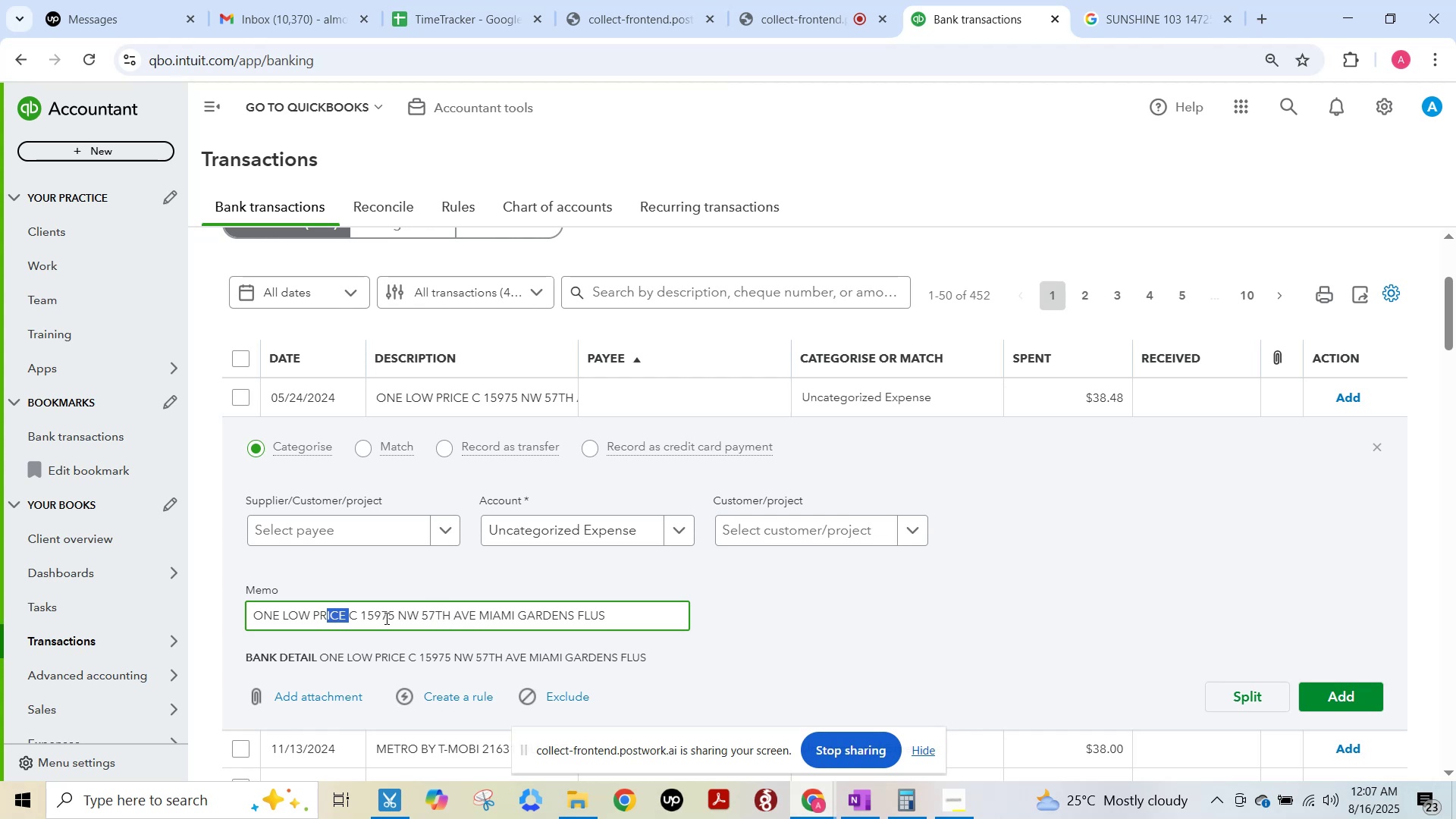 
left_click_drag(start_coordinate=[363, 614], to_coordinate=[174, 610])
 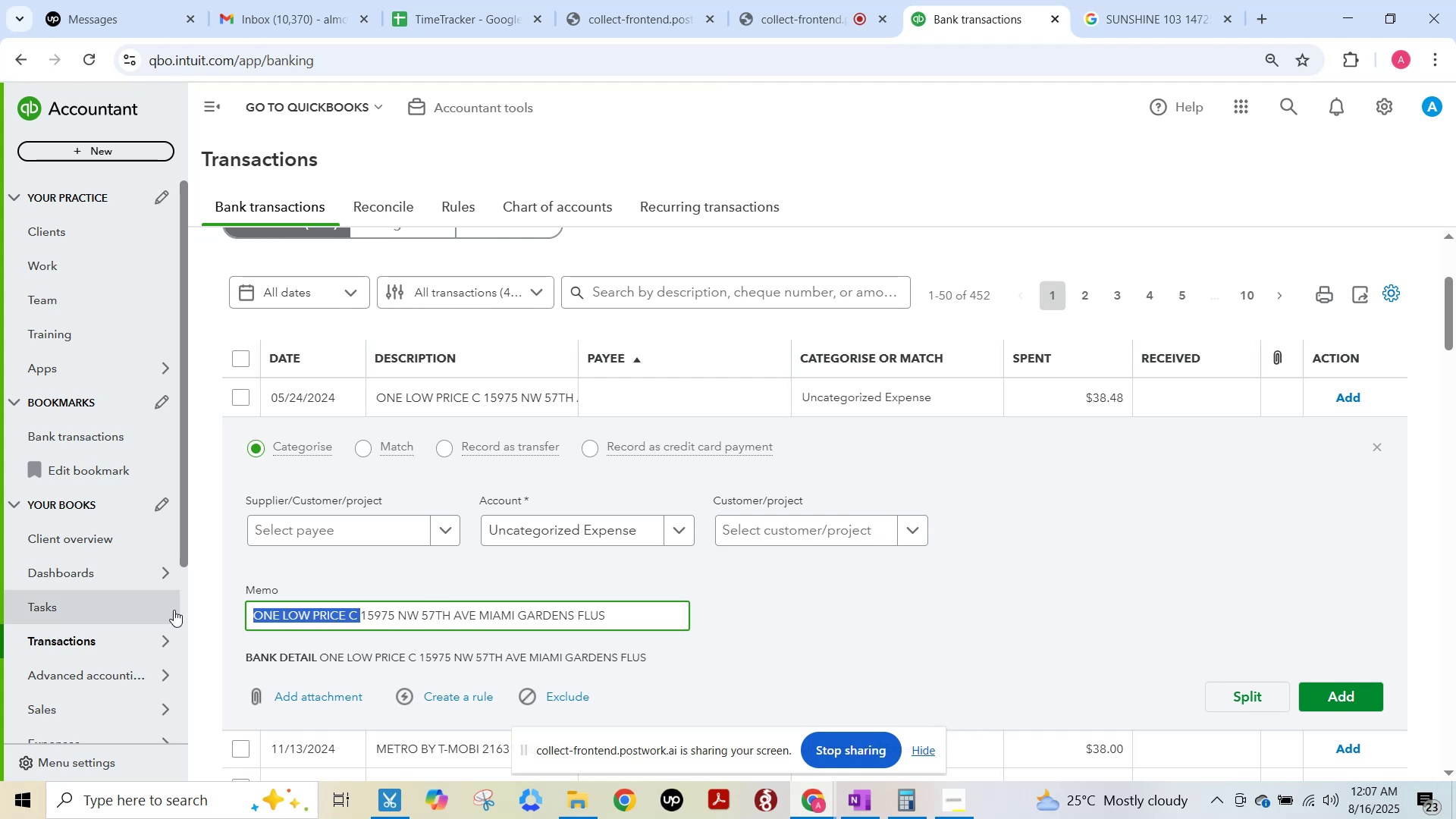 
key(Control+ControlLeft)
 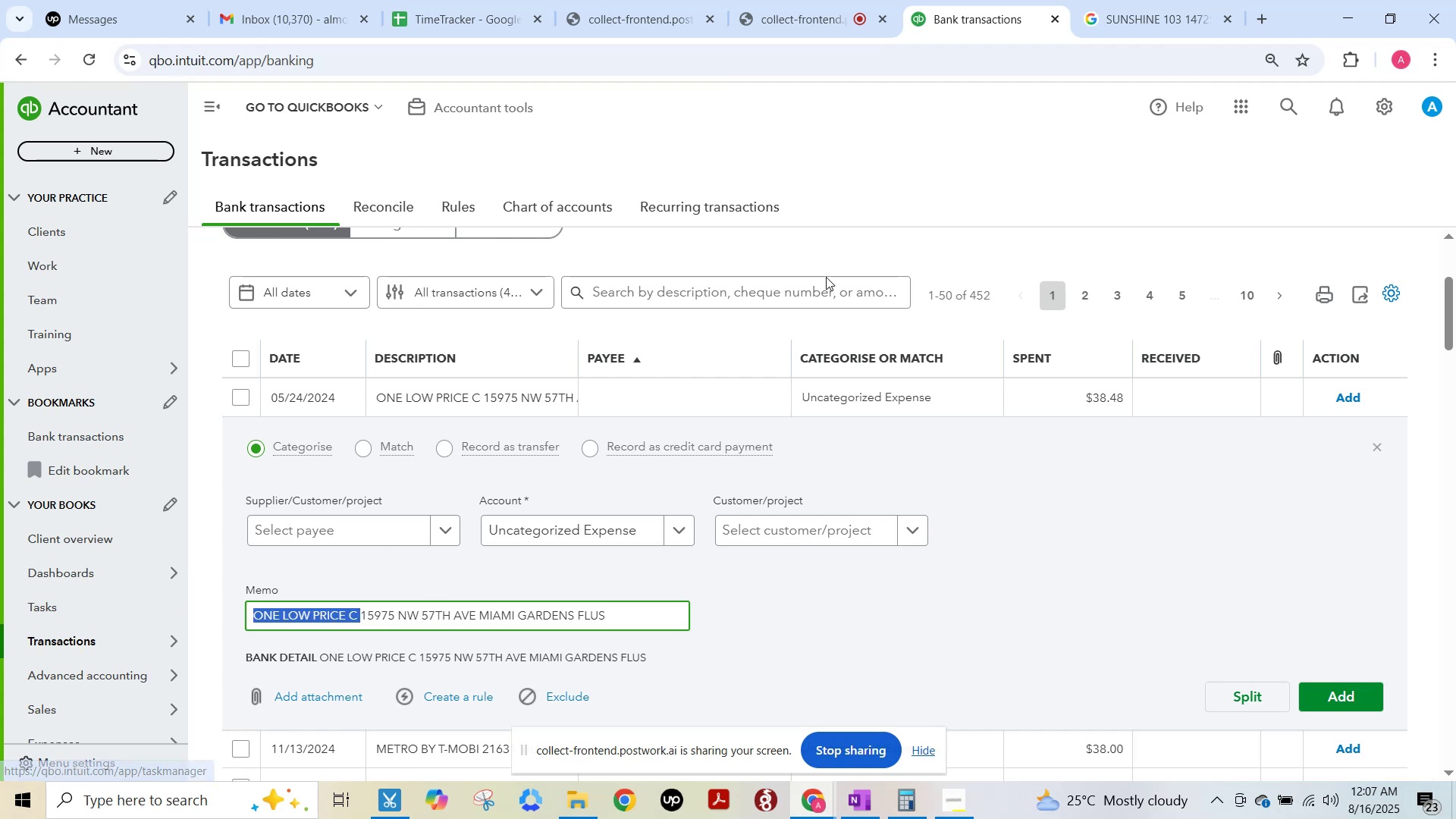 
key(Control+C)
 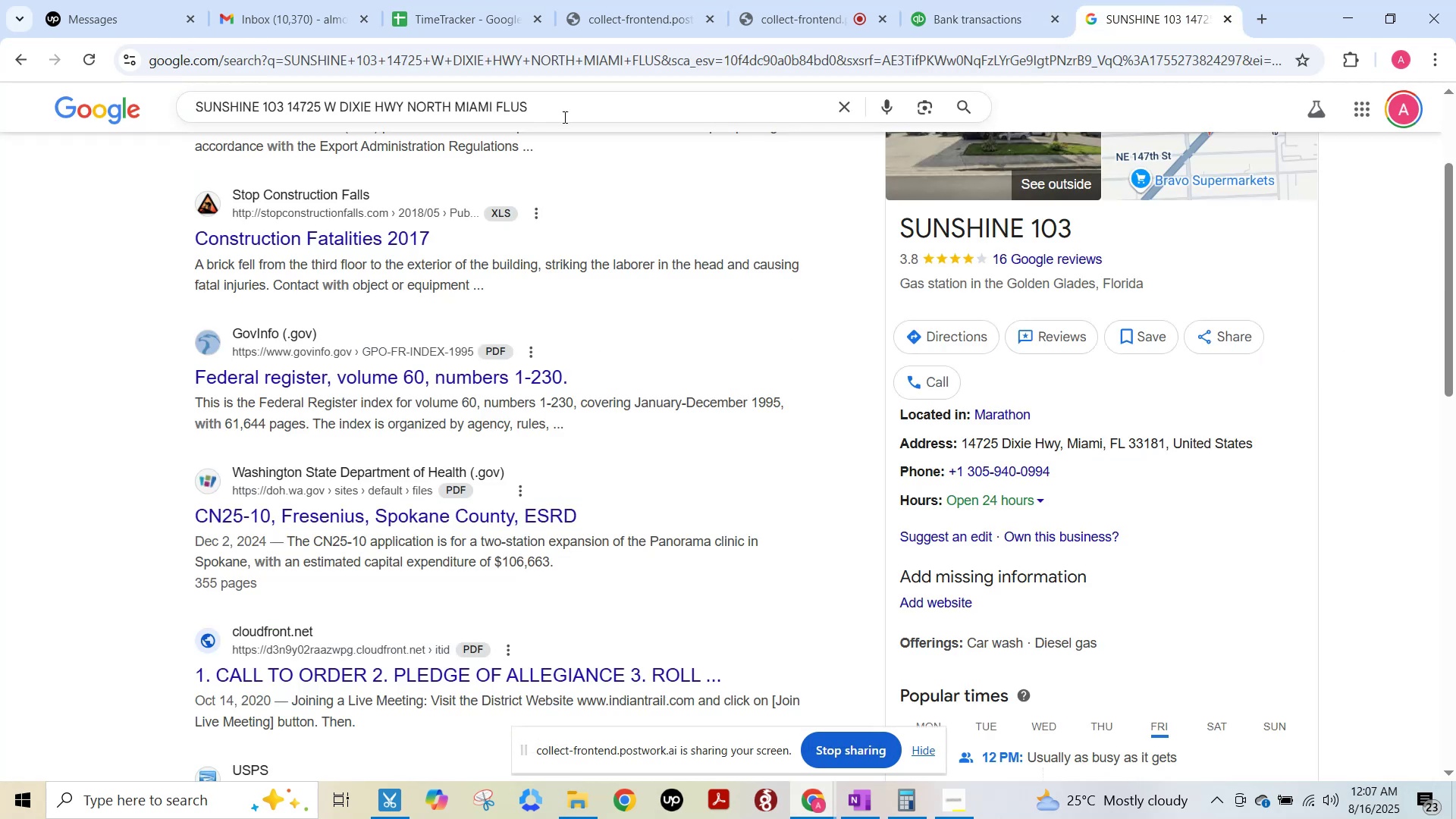 
left_click([570, 99])
 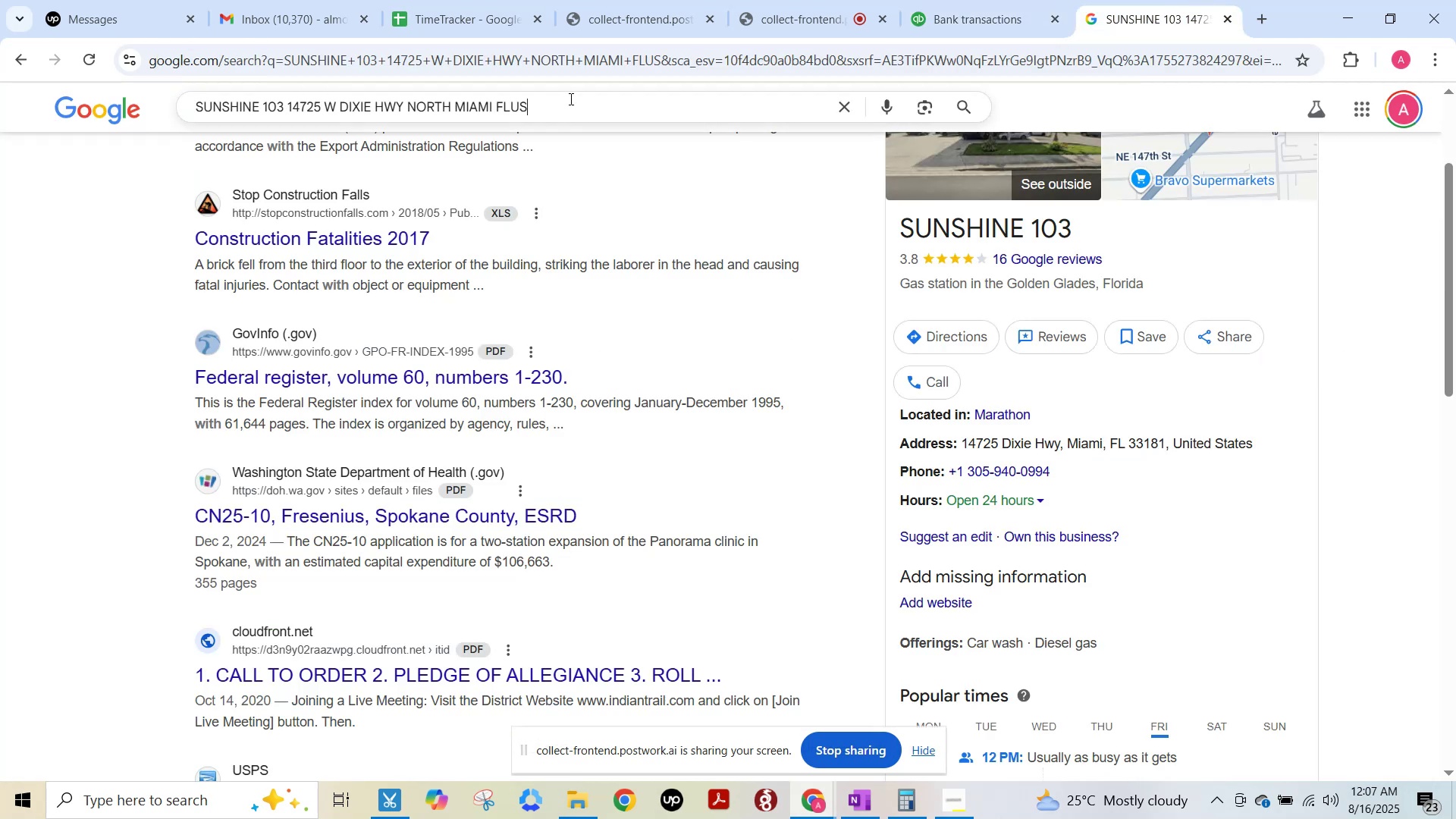 
key(Control+ControlLeft)
 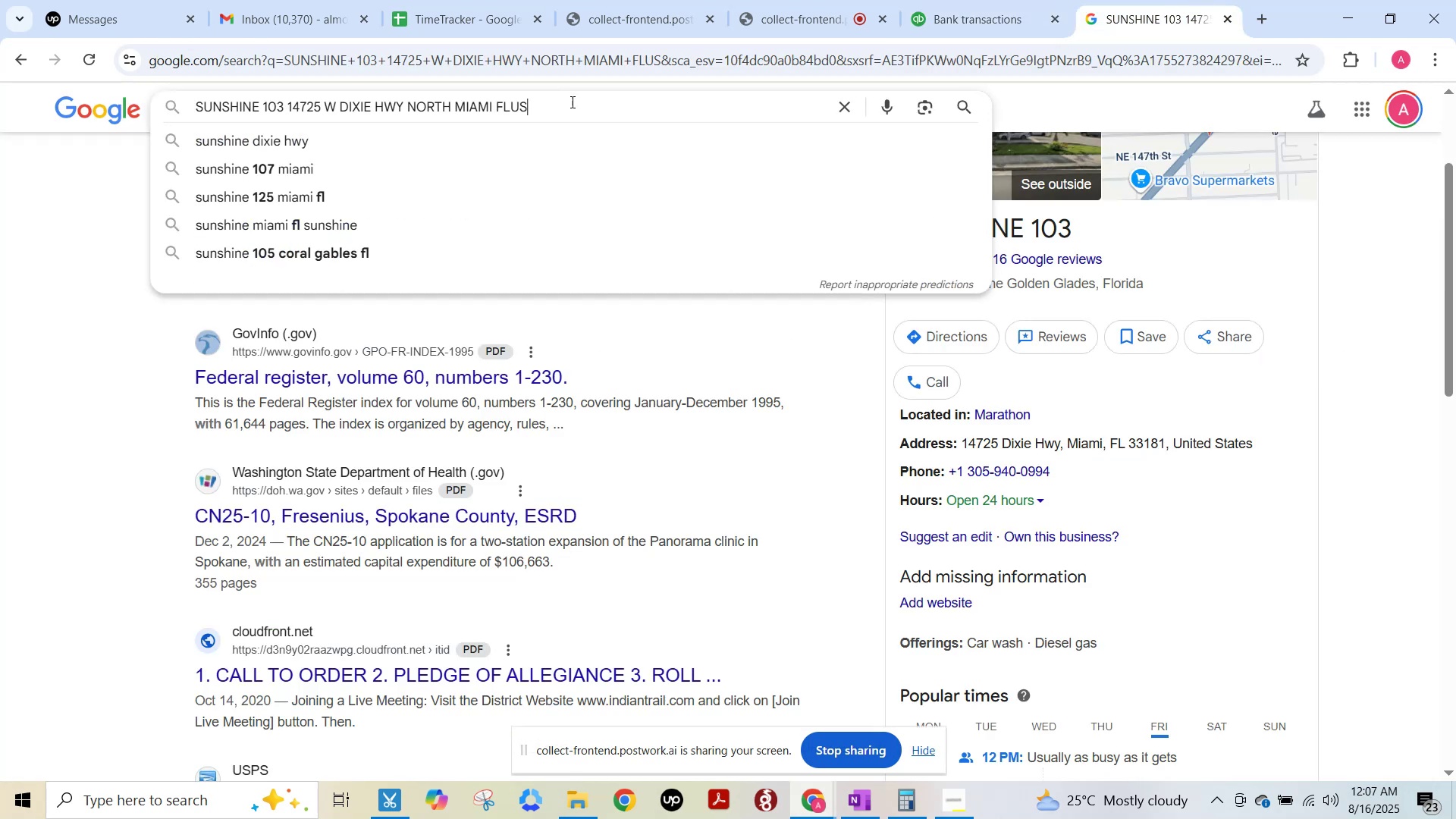 
key(Control+A)
 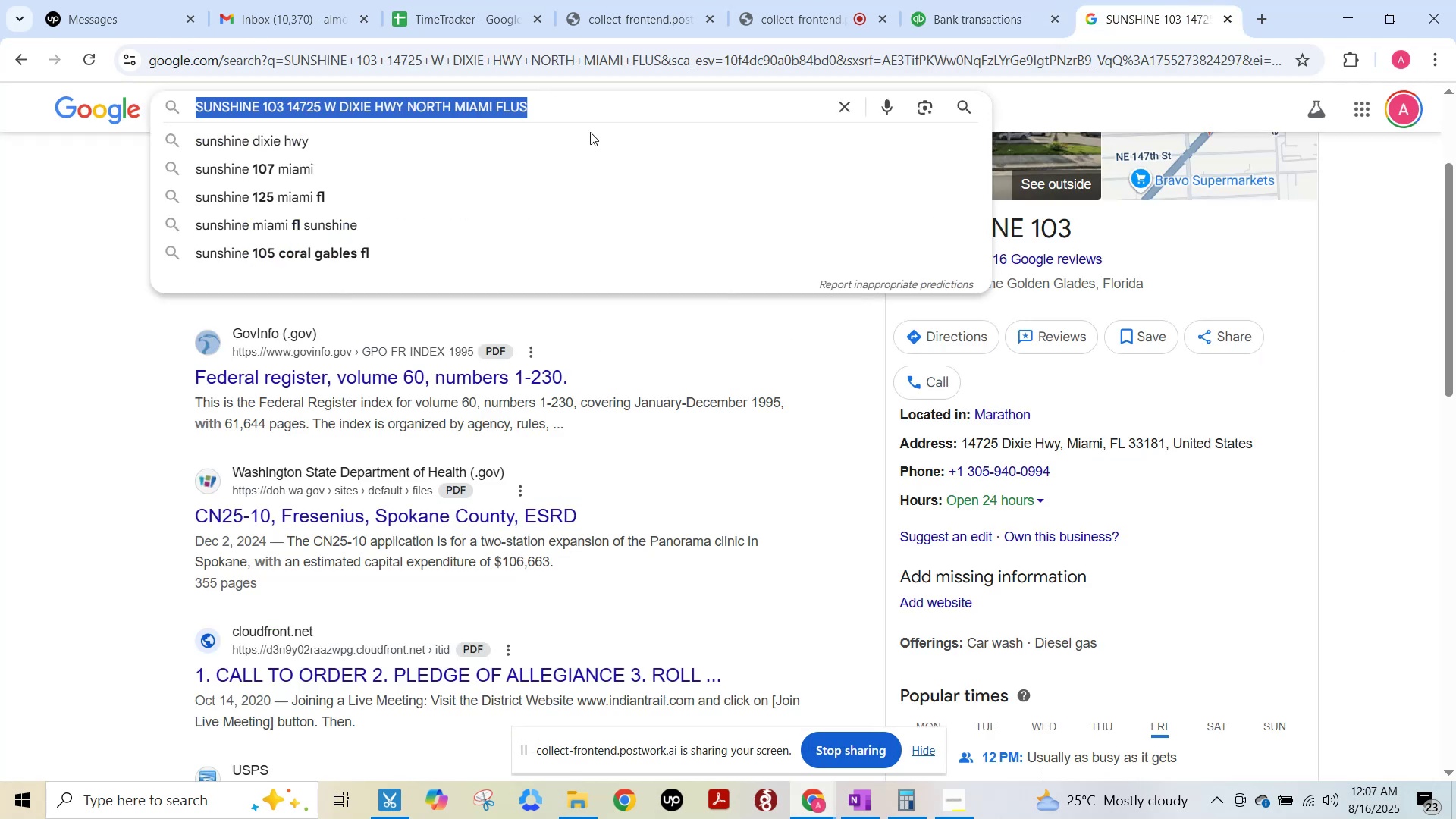 
key(Control+V)
 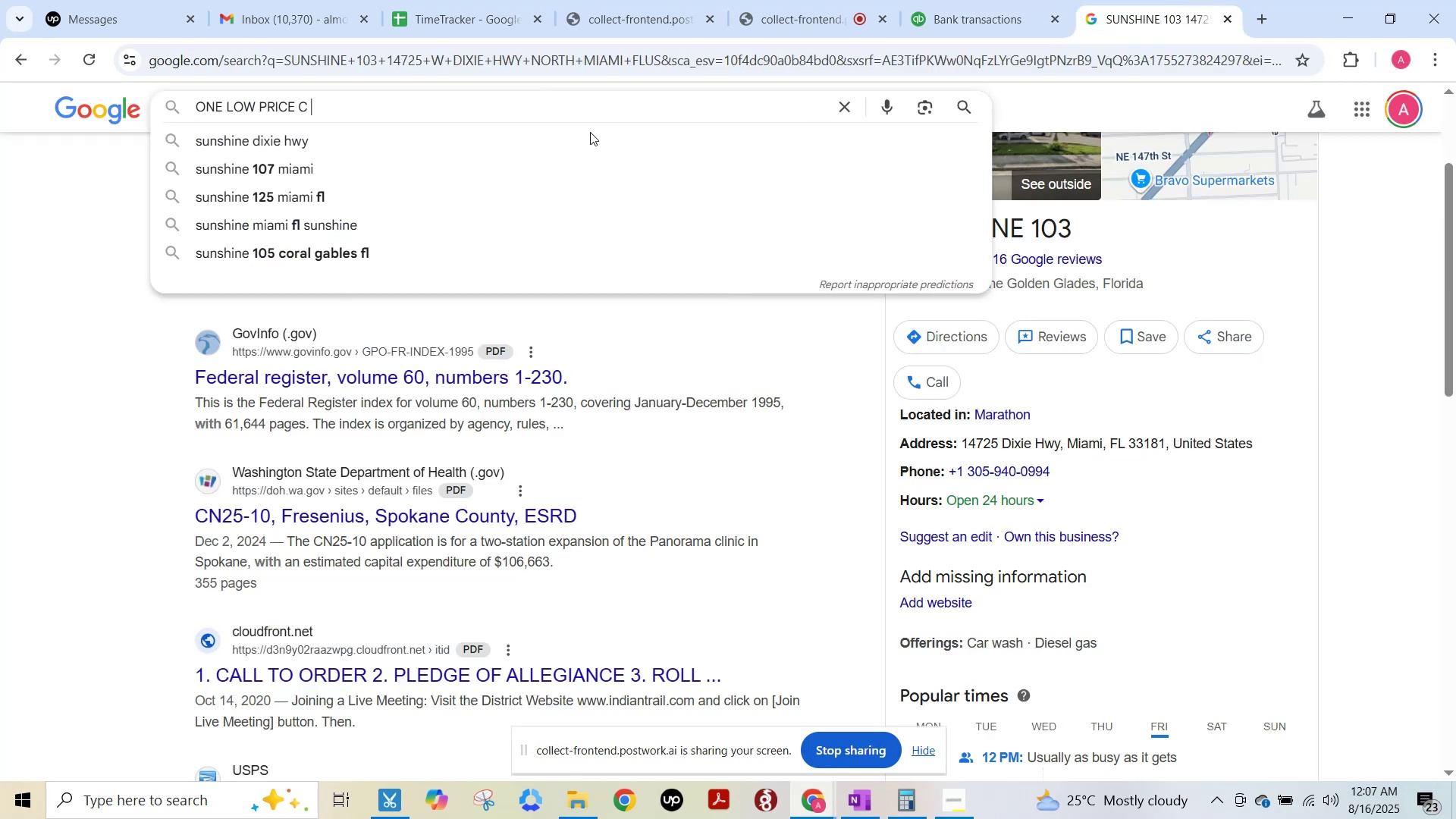 
key(NumpadEnter)
 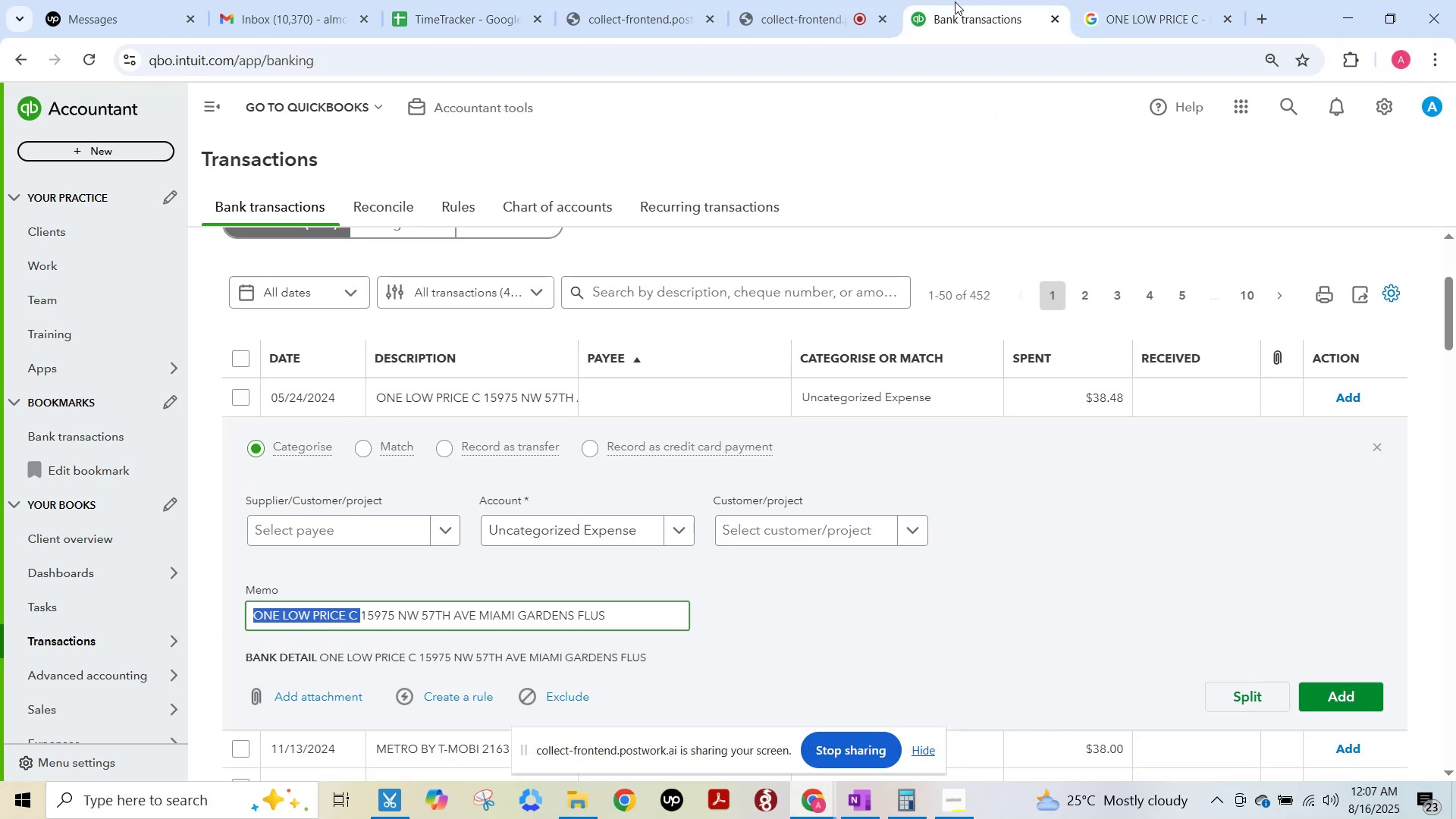 
left_click([453, 531])
 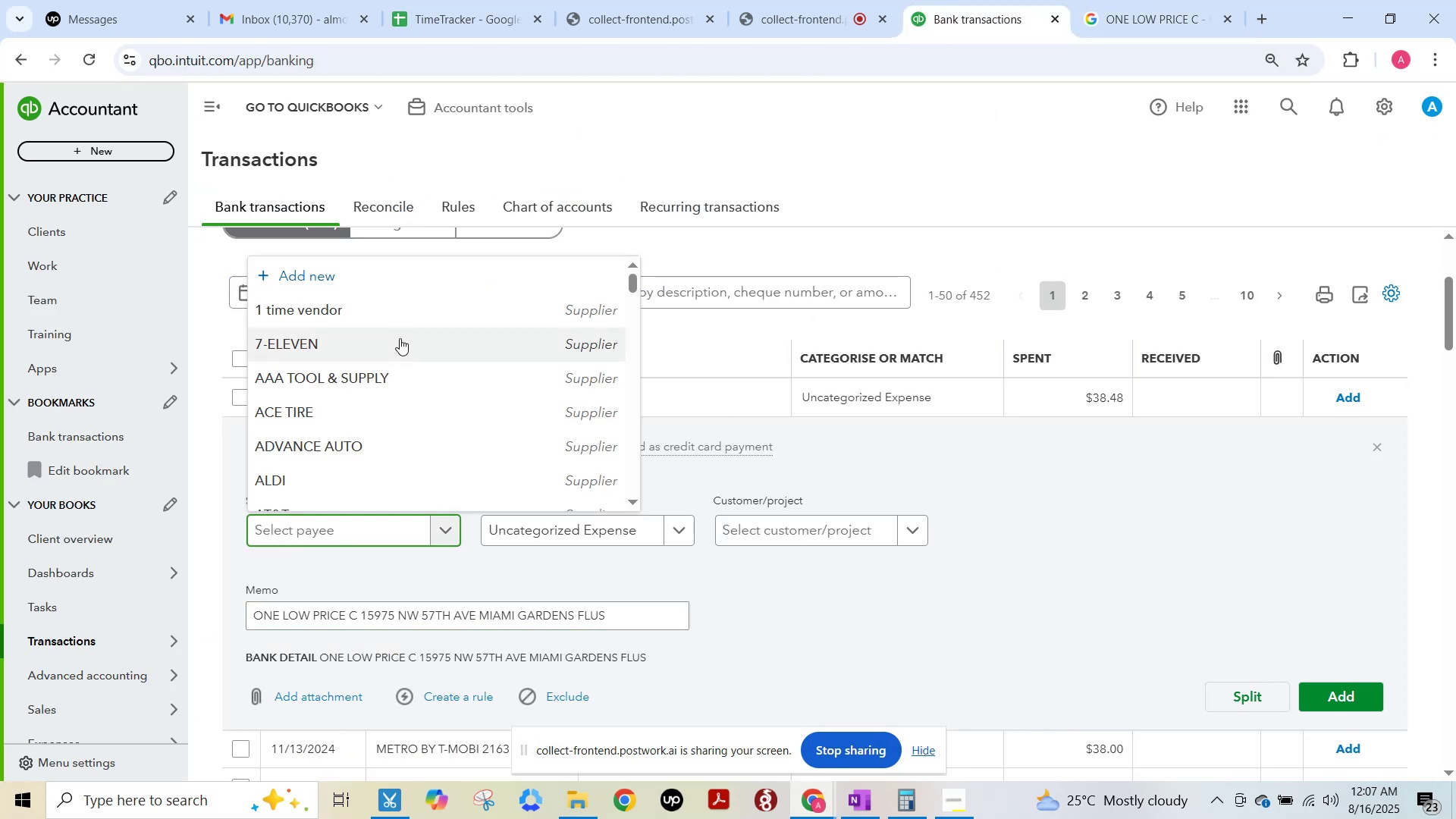 
left_click([378, 309])
 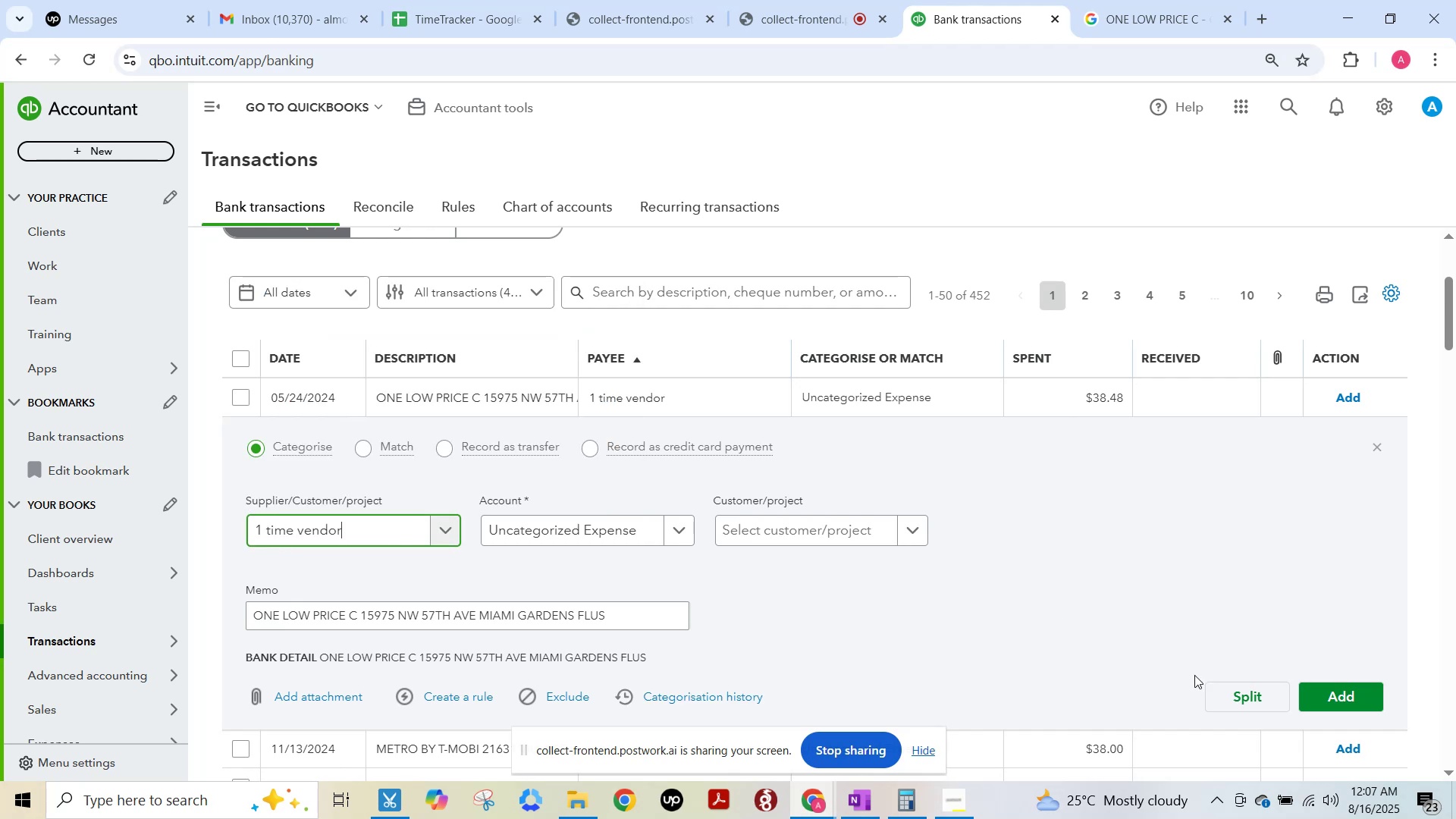 
key(F15)
 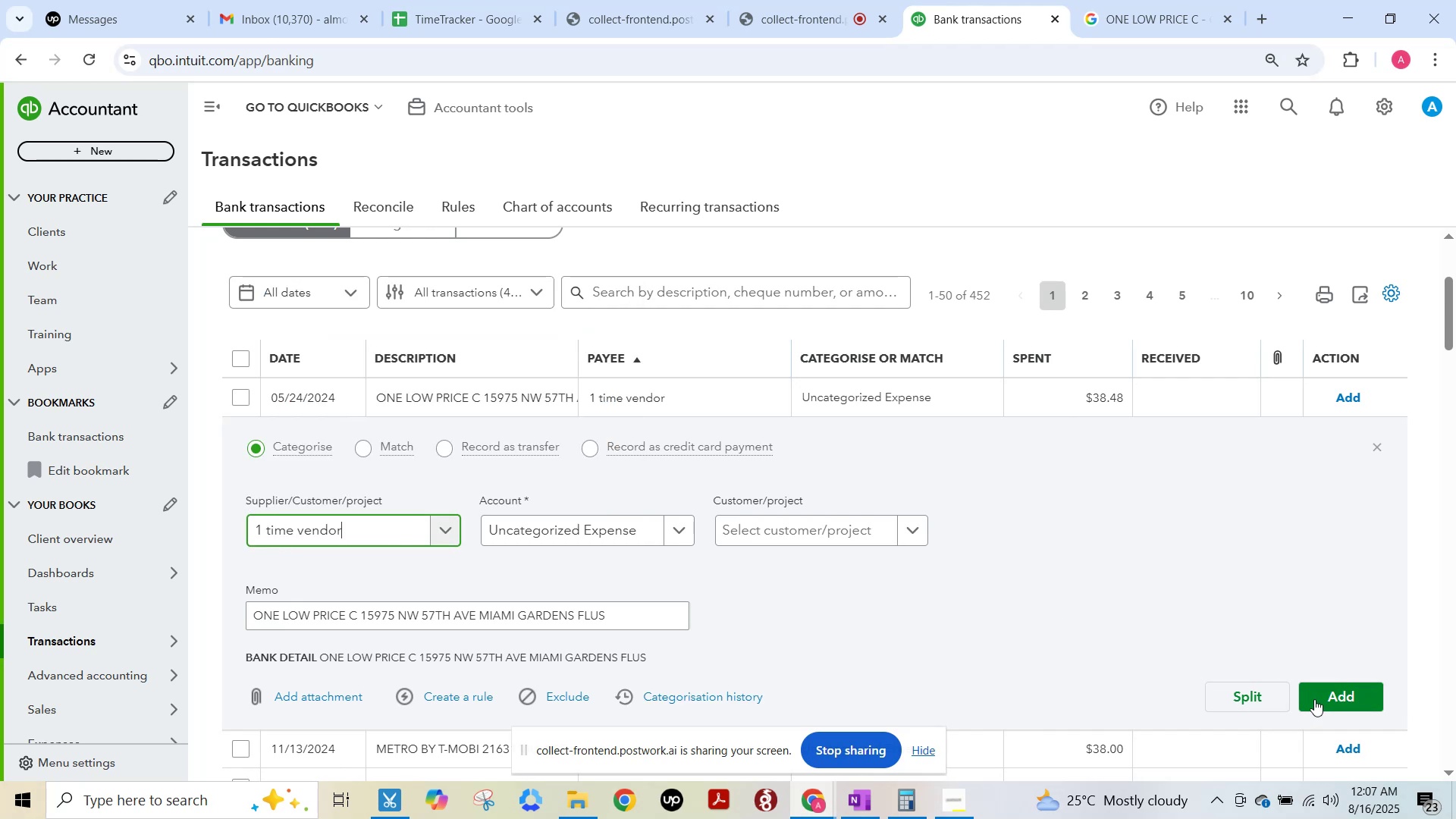 
left_click([1323, 696])
 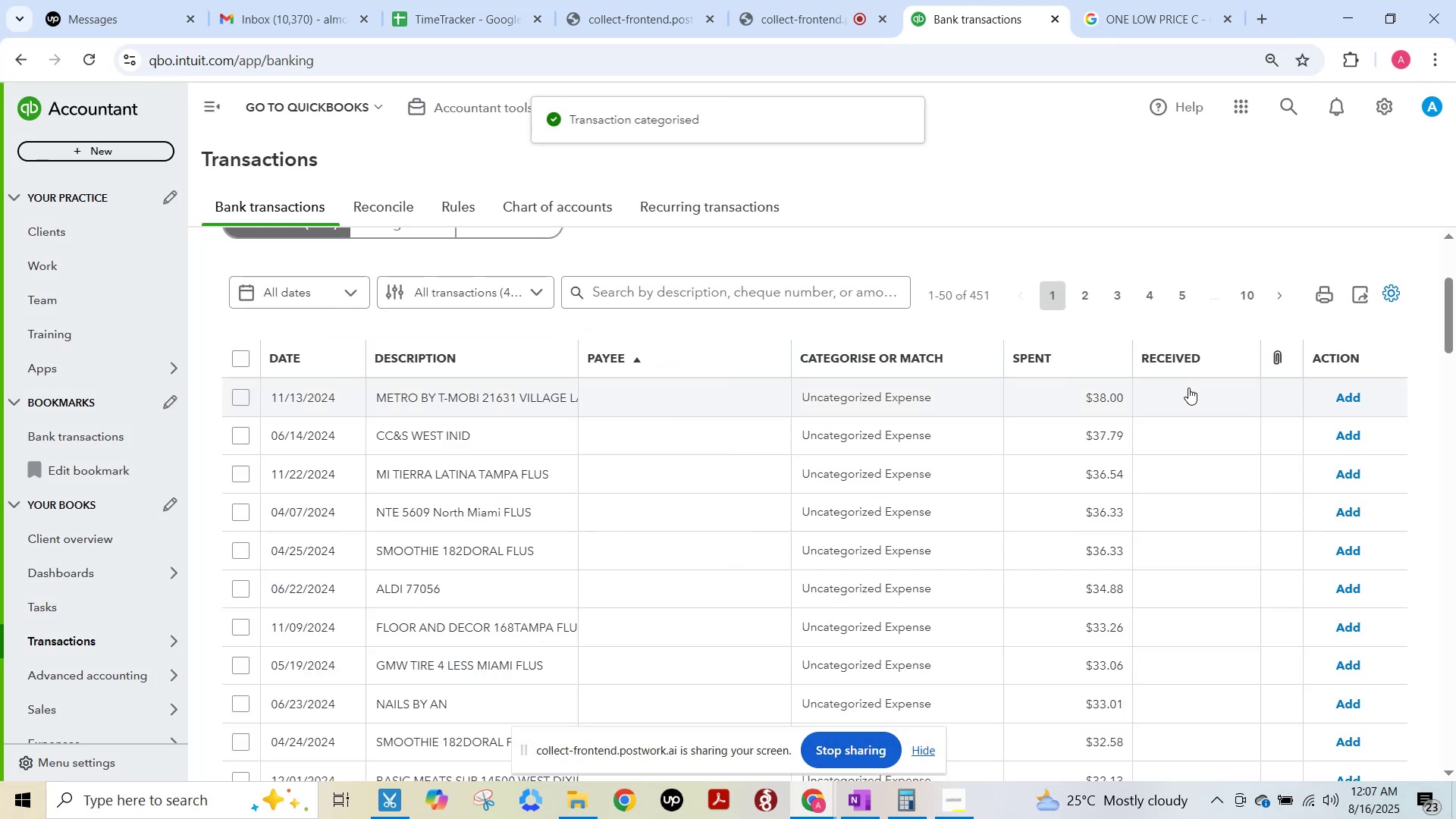 
scroll: coordinate [1206, 532], scroll_direction: none, amount: 0.0
 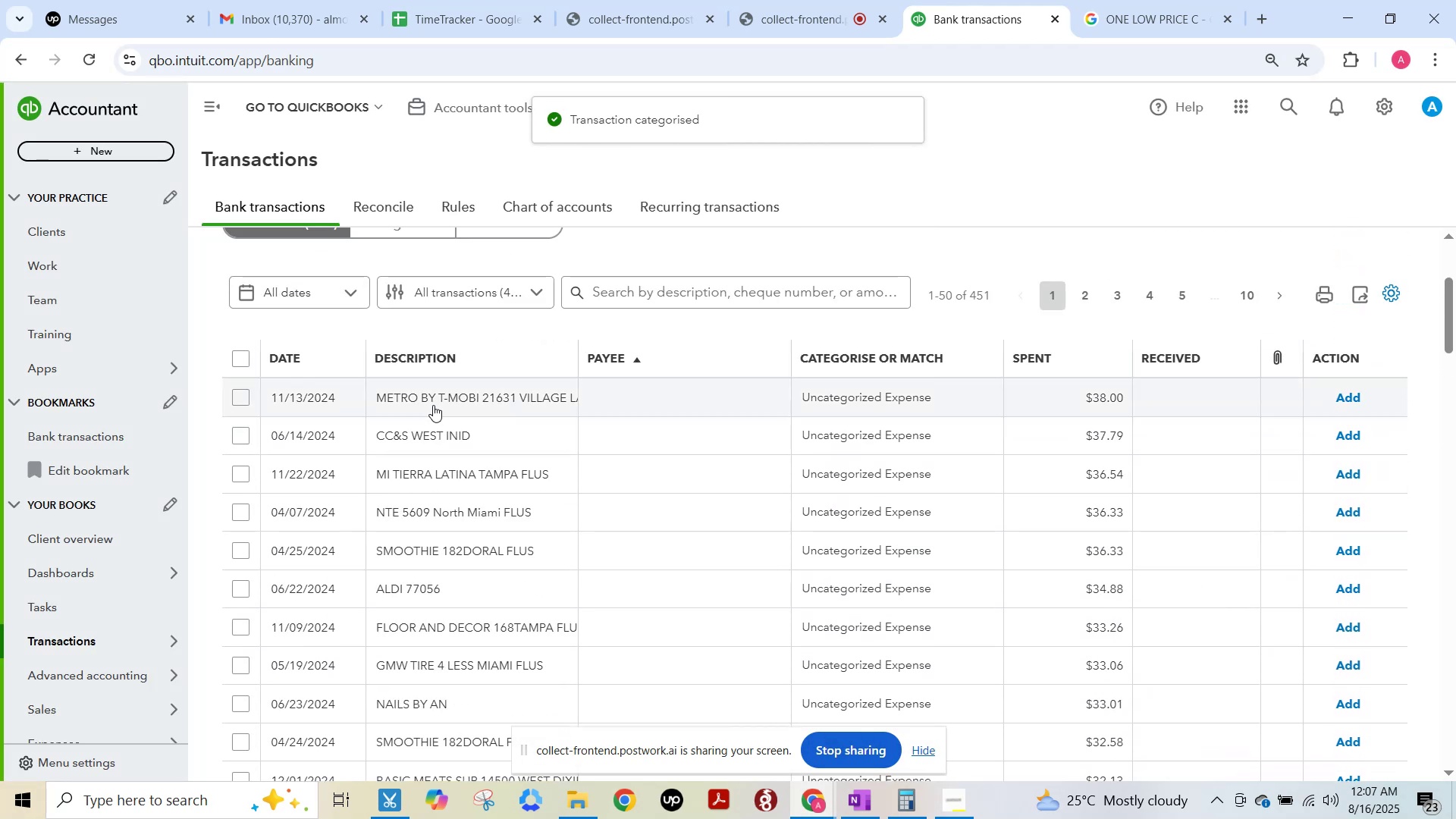 
left_click([433, 405])
 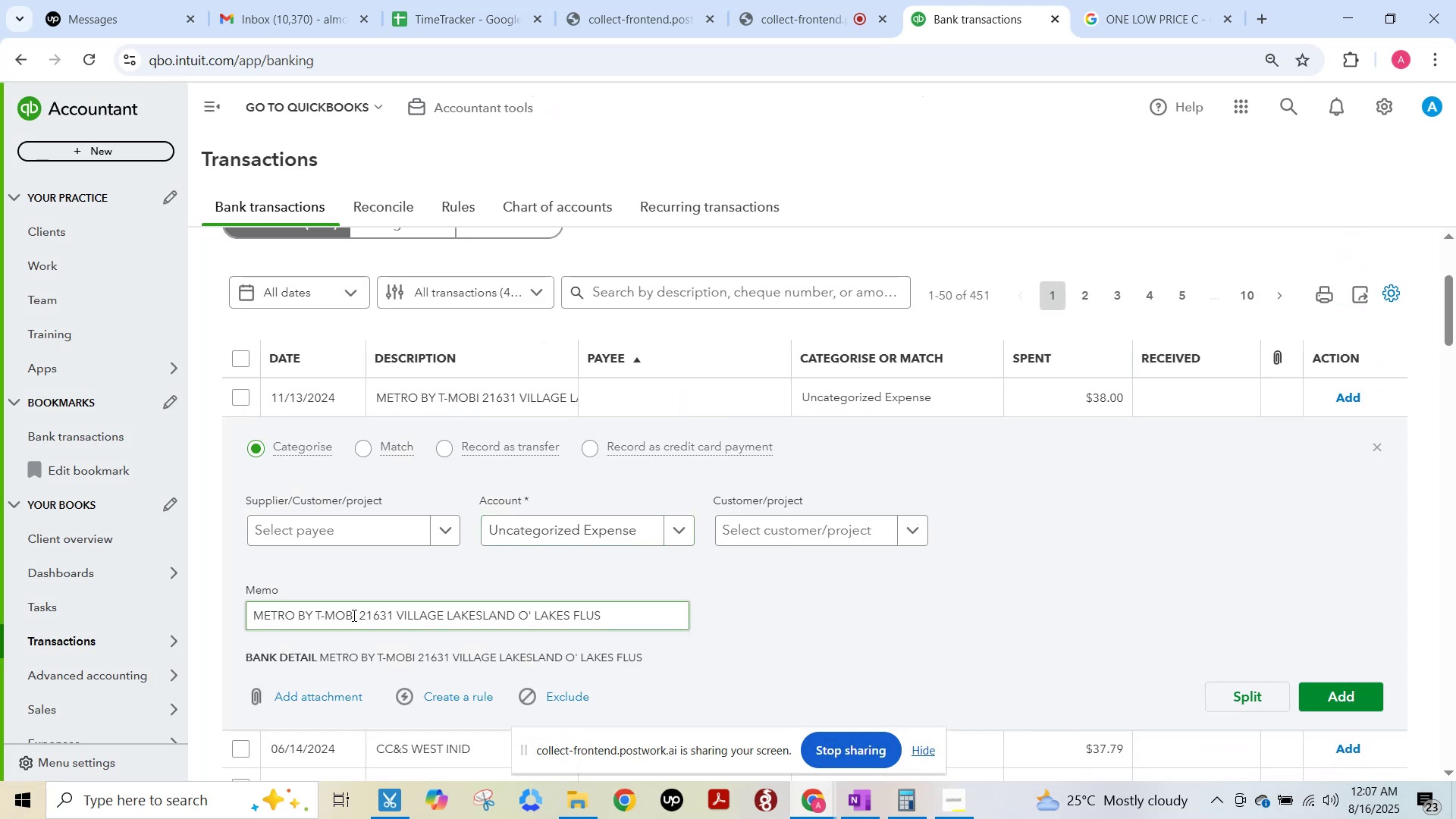 
left_click([293, 531])
 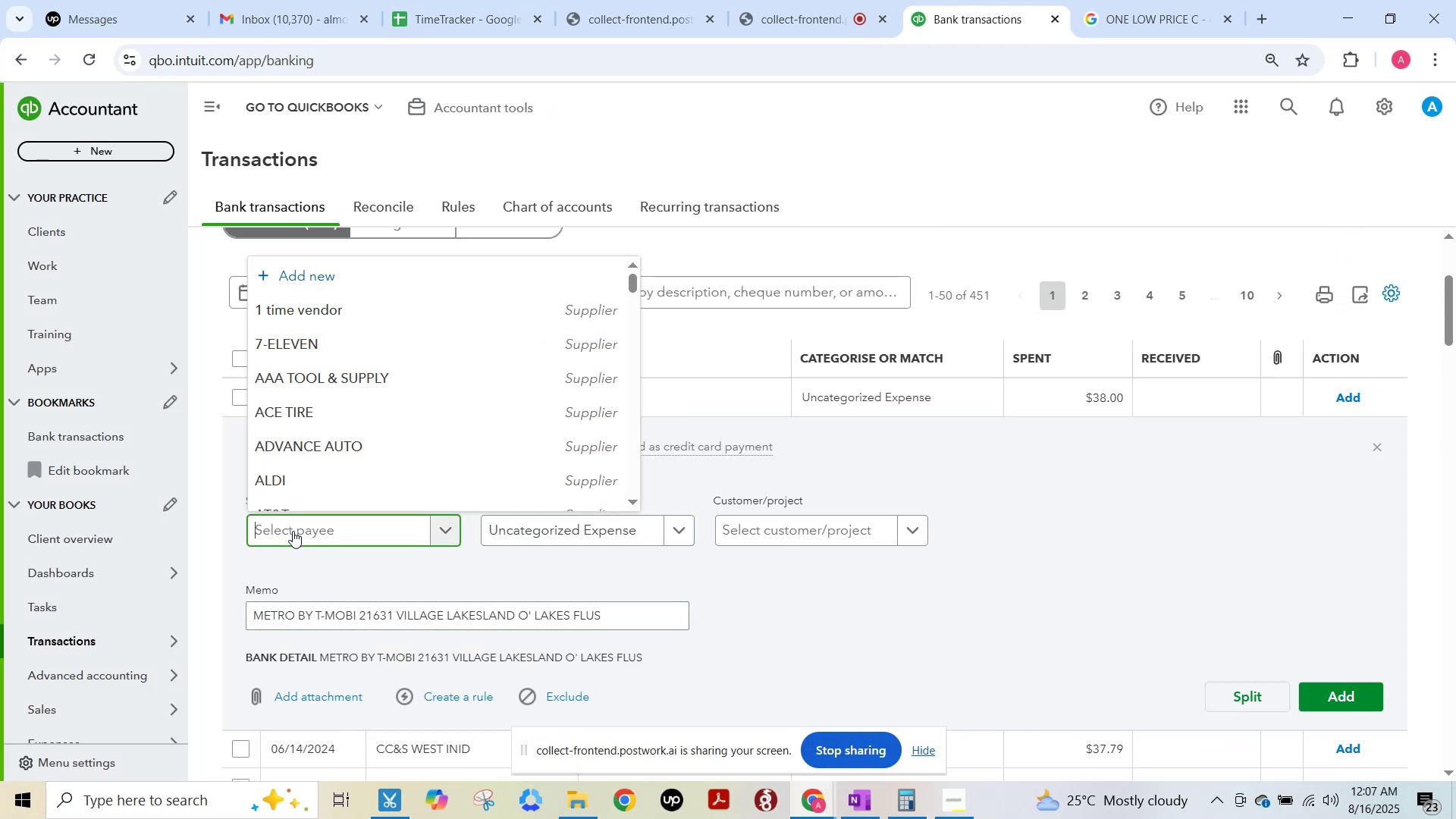 
type(T mo[F15][F15])
 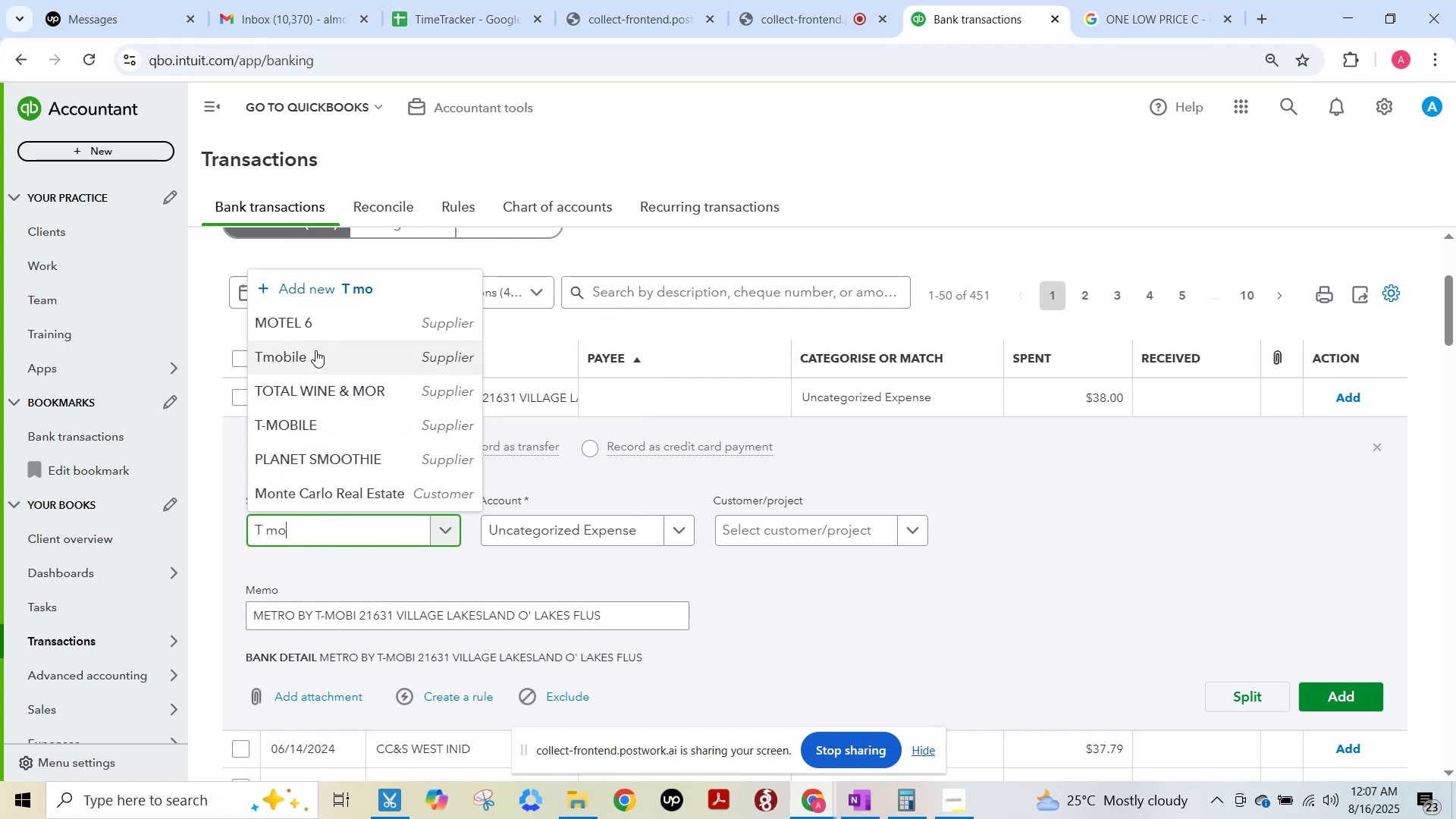 
left_click([315, 350])
 